 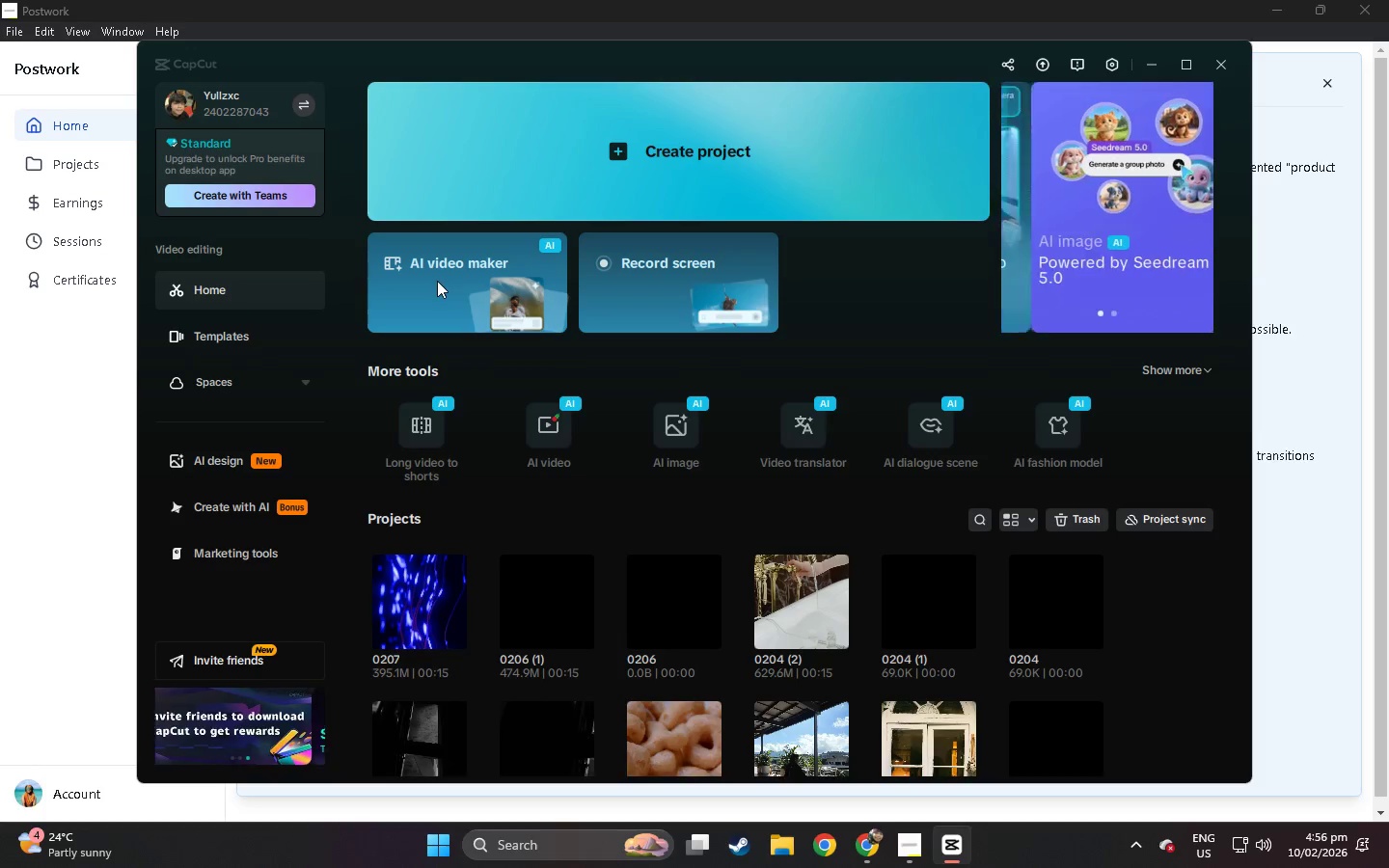 
key(Alt+Tab)
 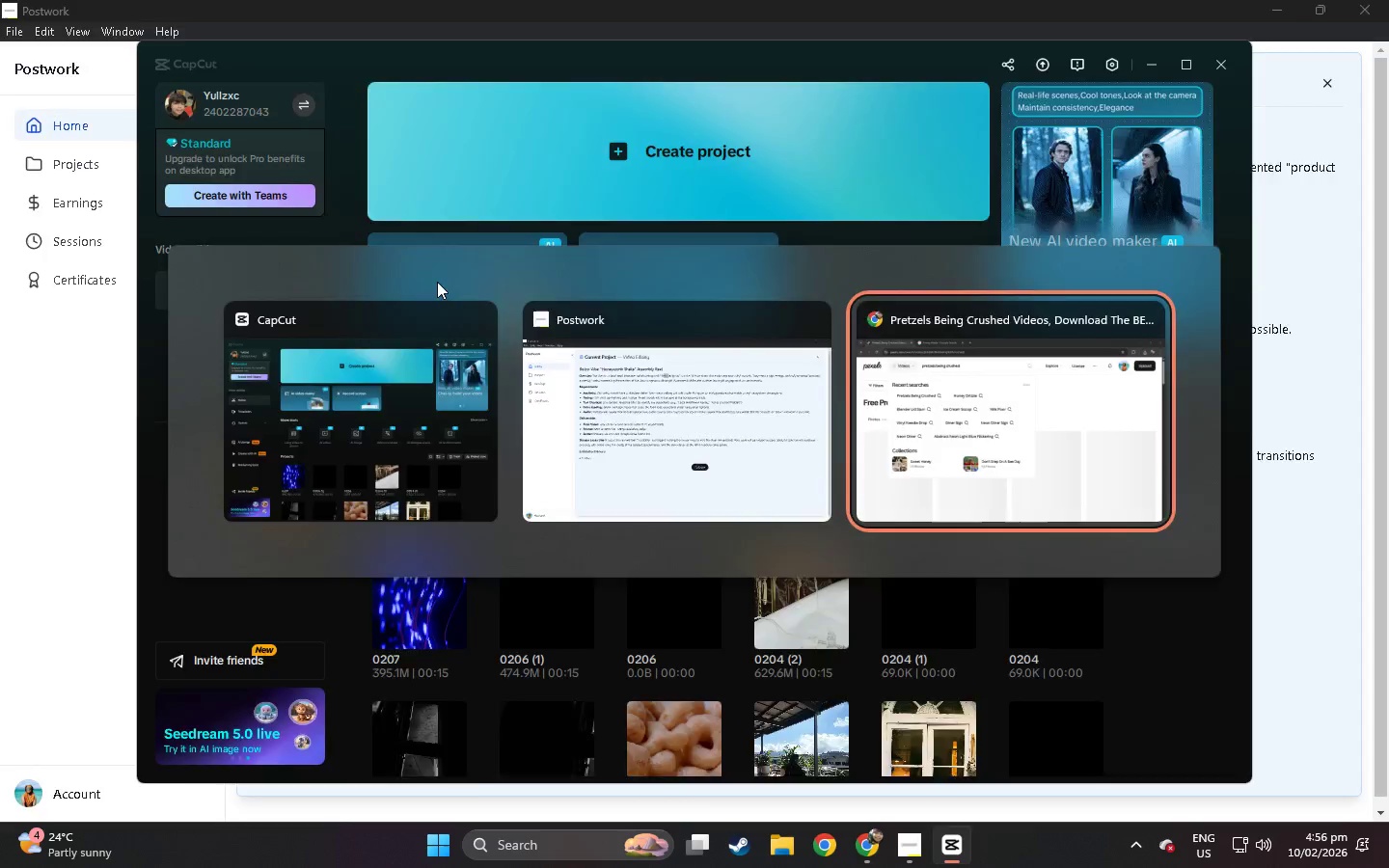 
key(Alt+Tab)
 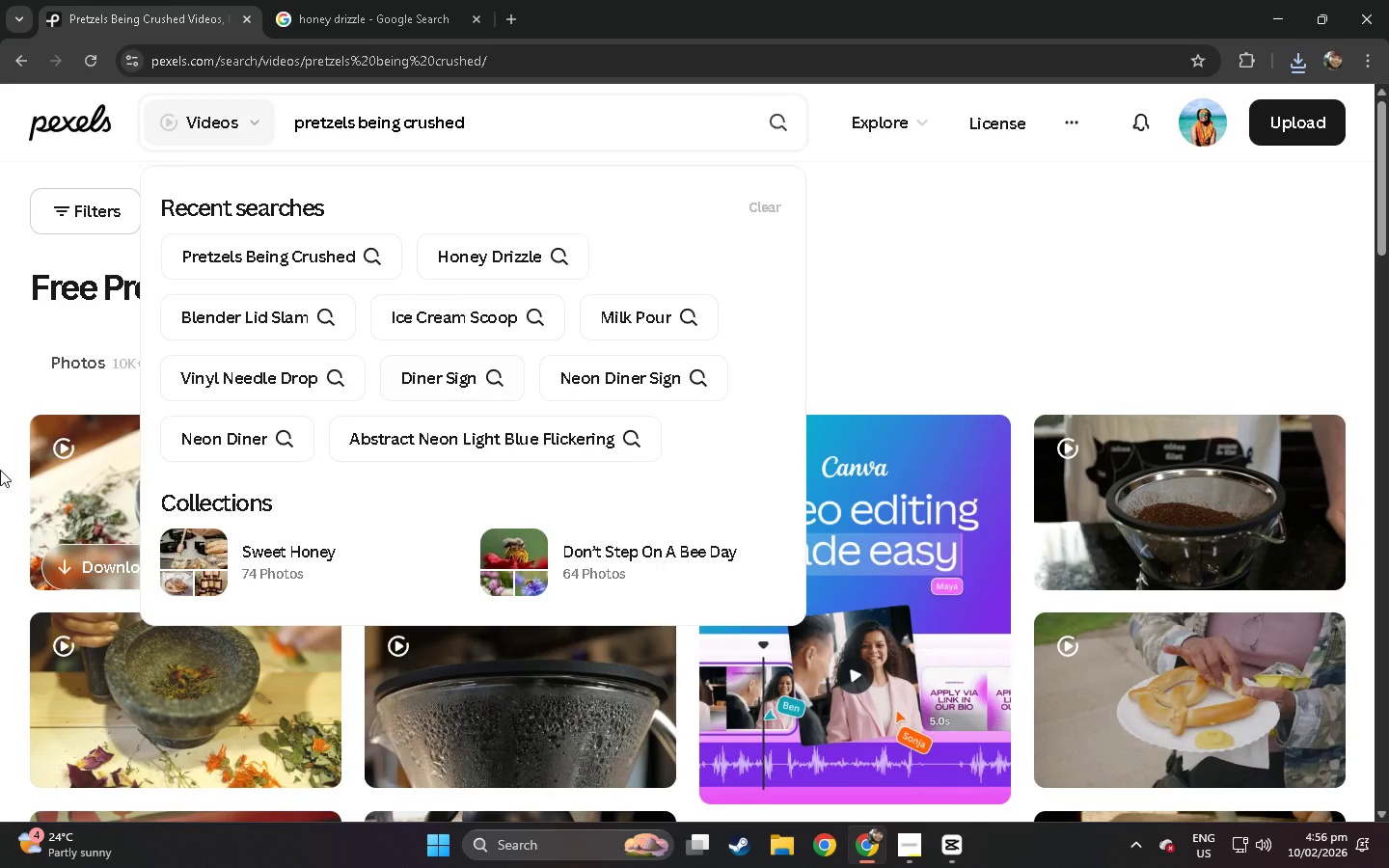 
left_click([0, 507])
 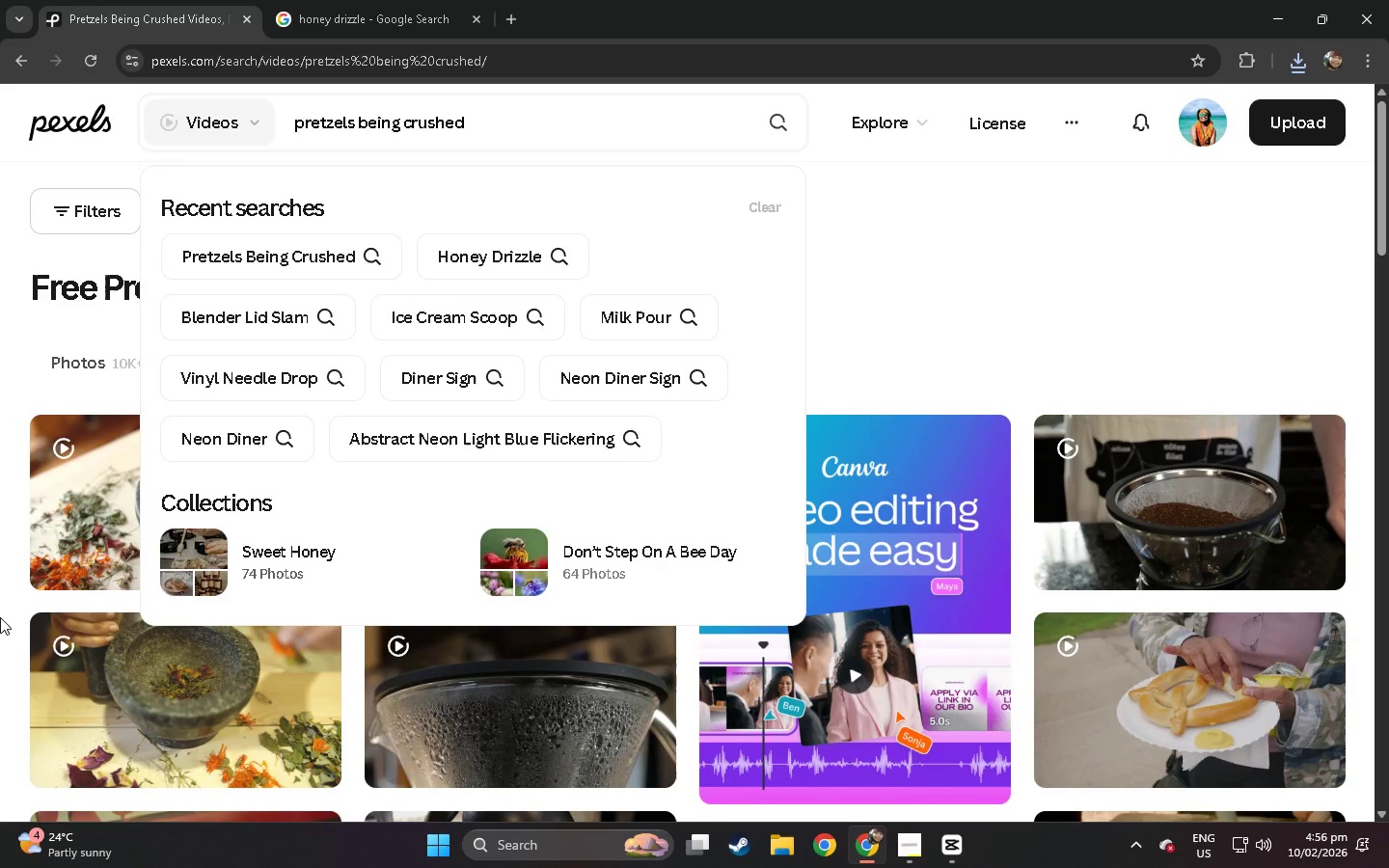 
left_click([0, 626])
 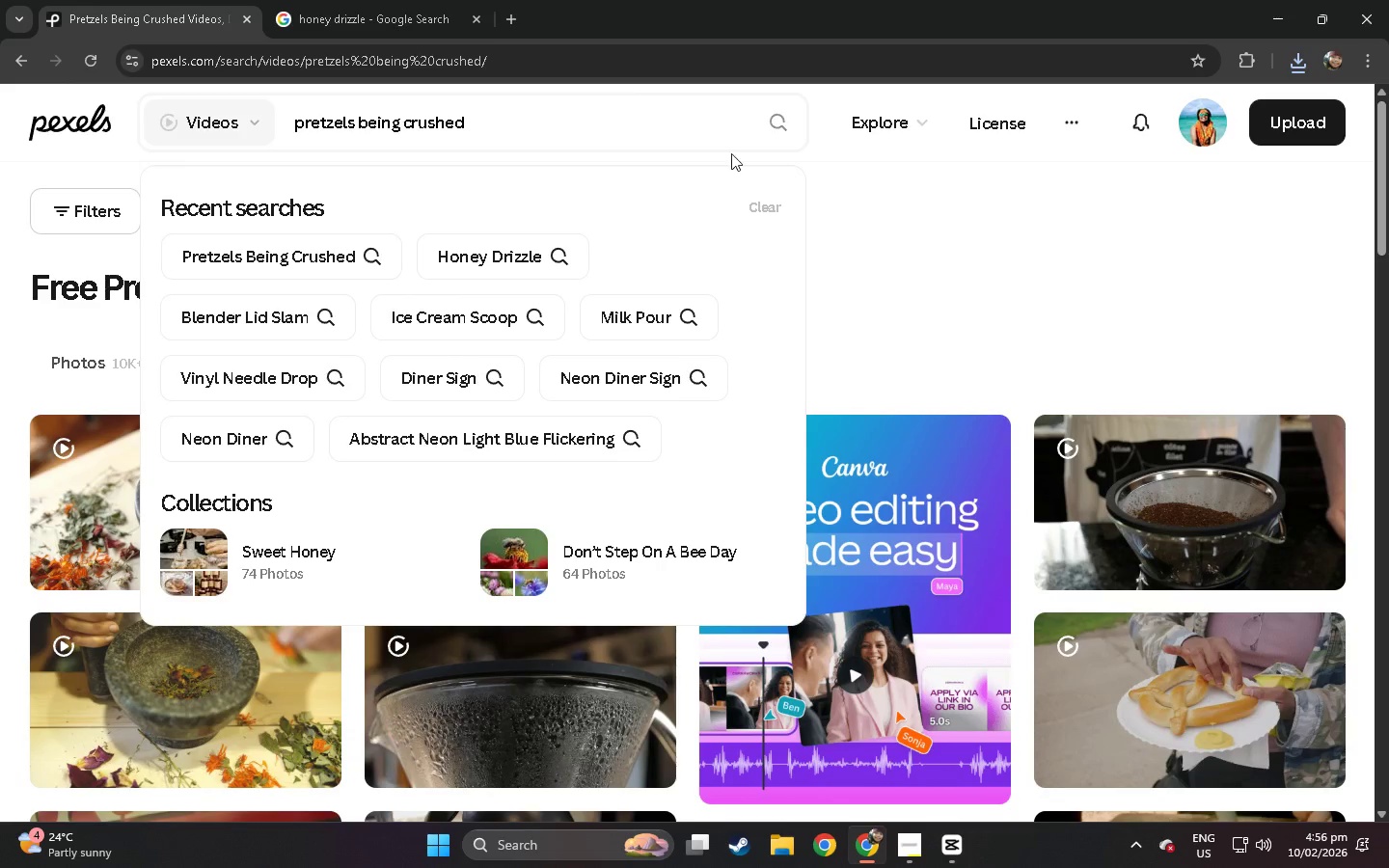 
left_click([630, 108])
 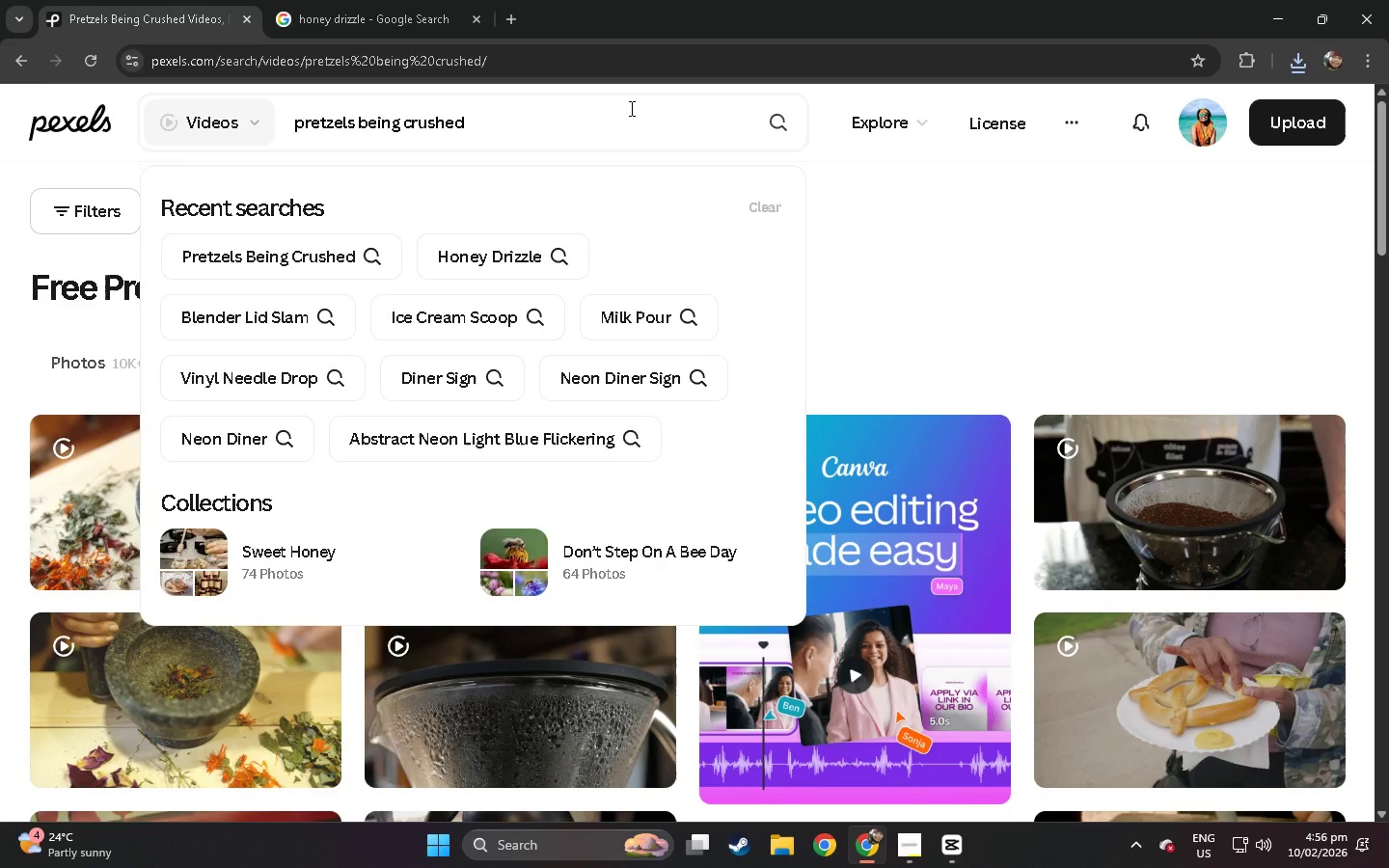 
key(Enter)
 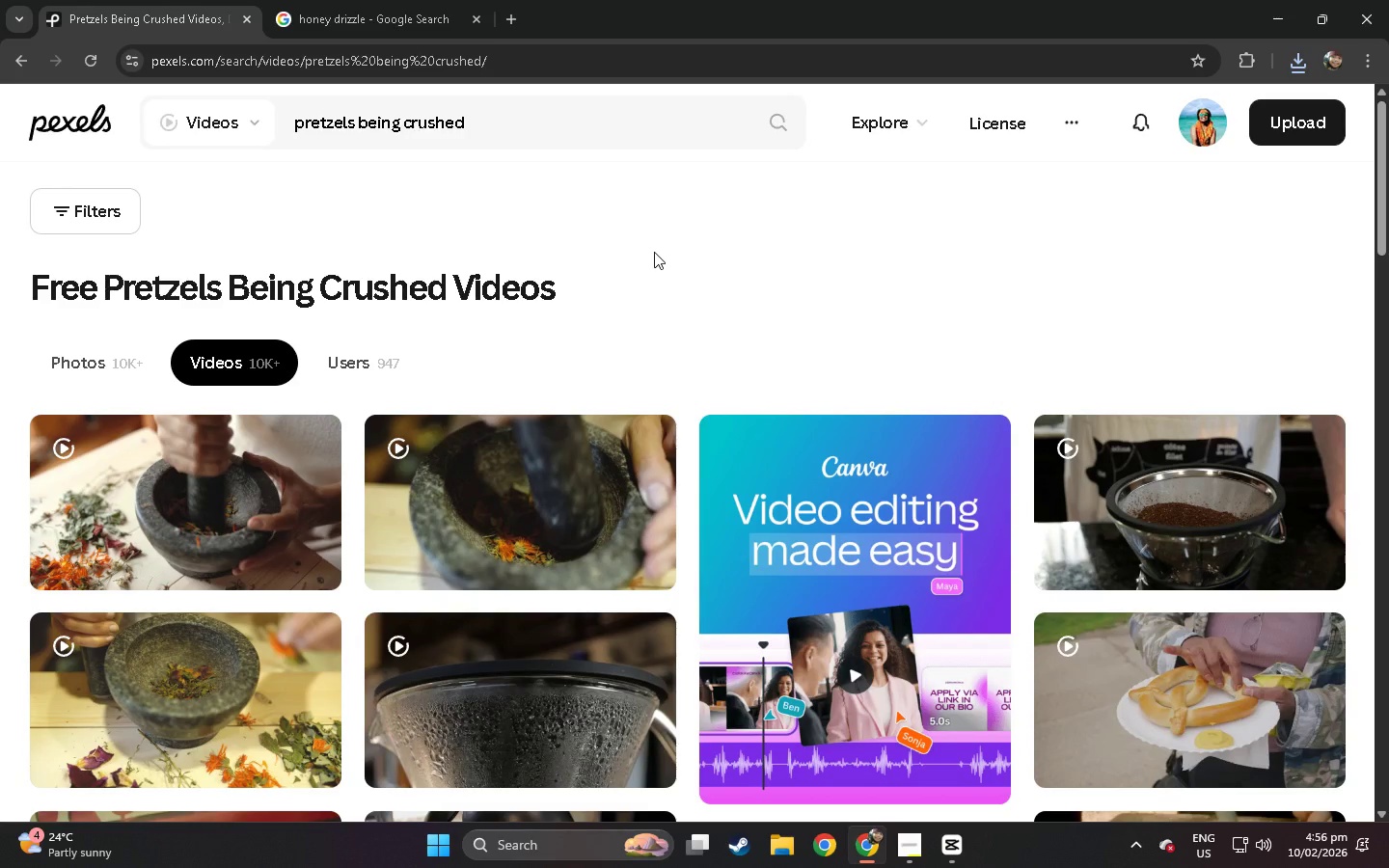 
scroll: coordinate [642, 257], scroll_direction: down, amount: 39.0
 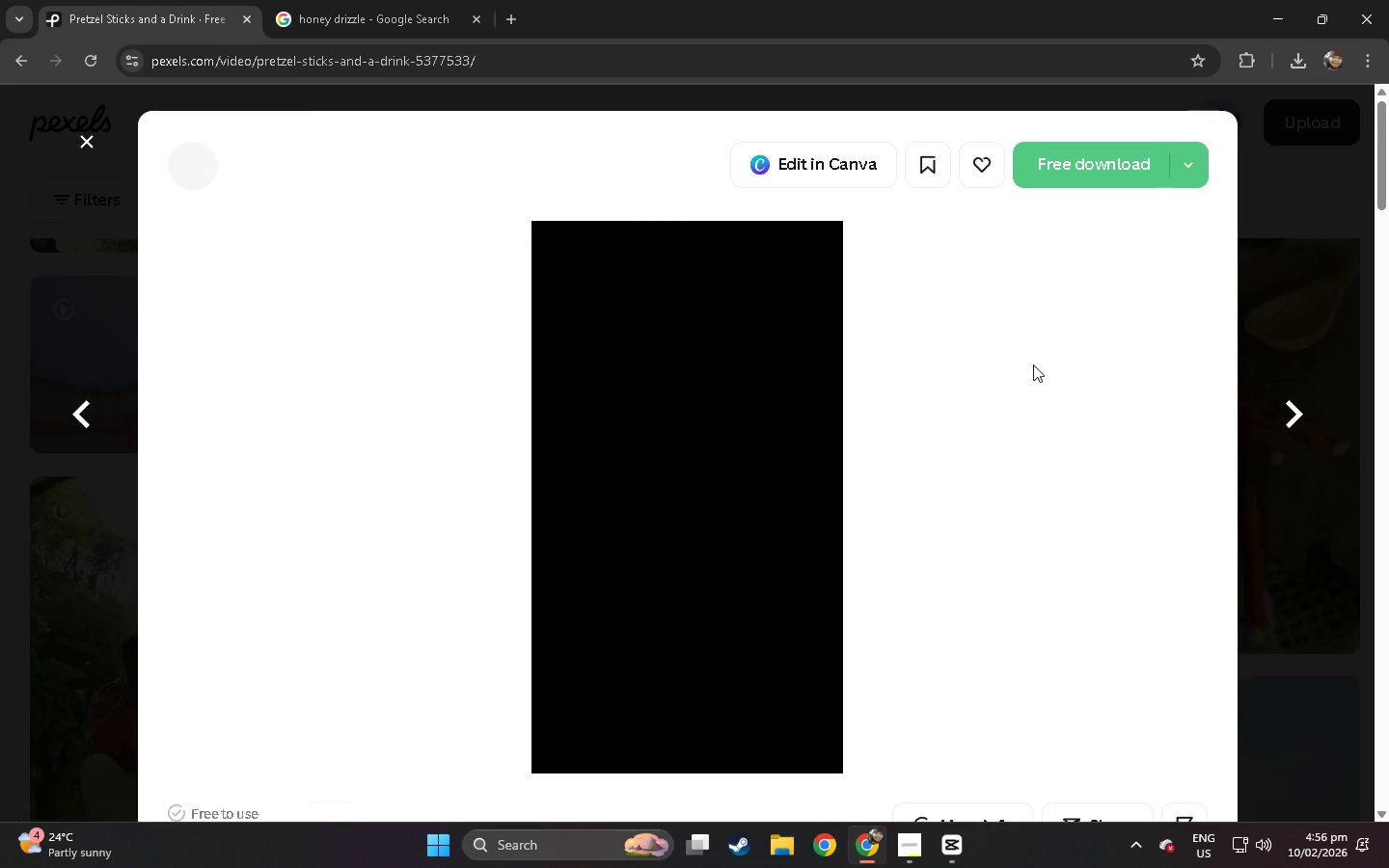 
wait(7.73)
 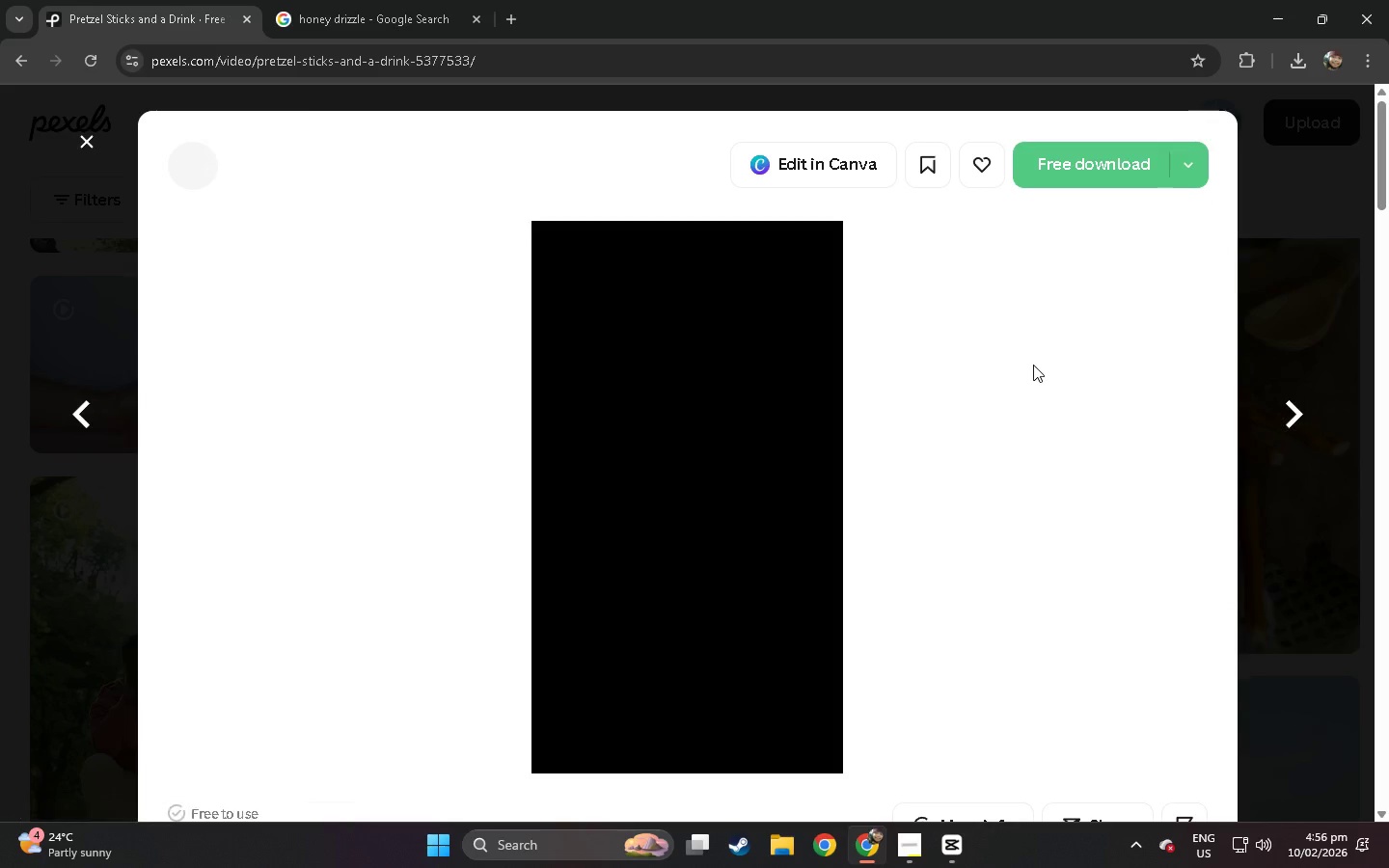 
left_click([664, 736])
 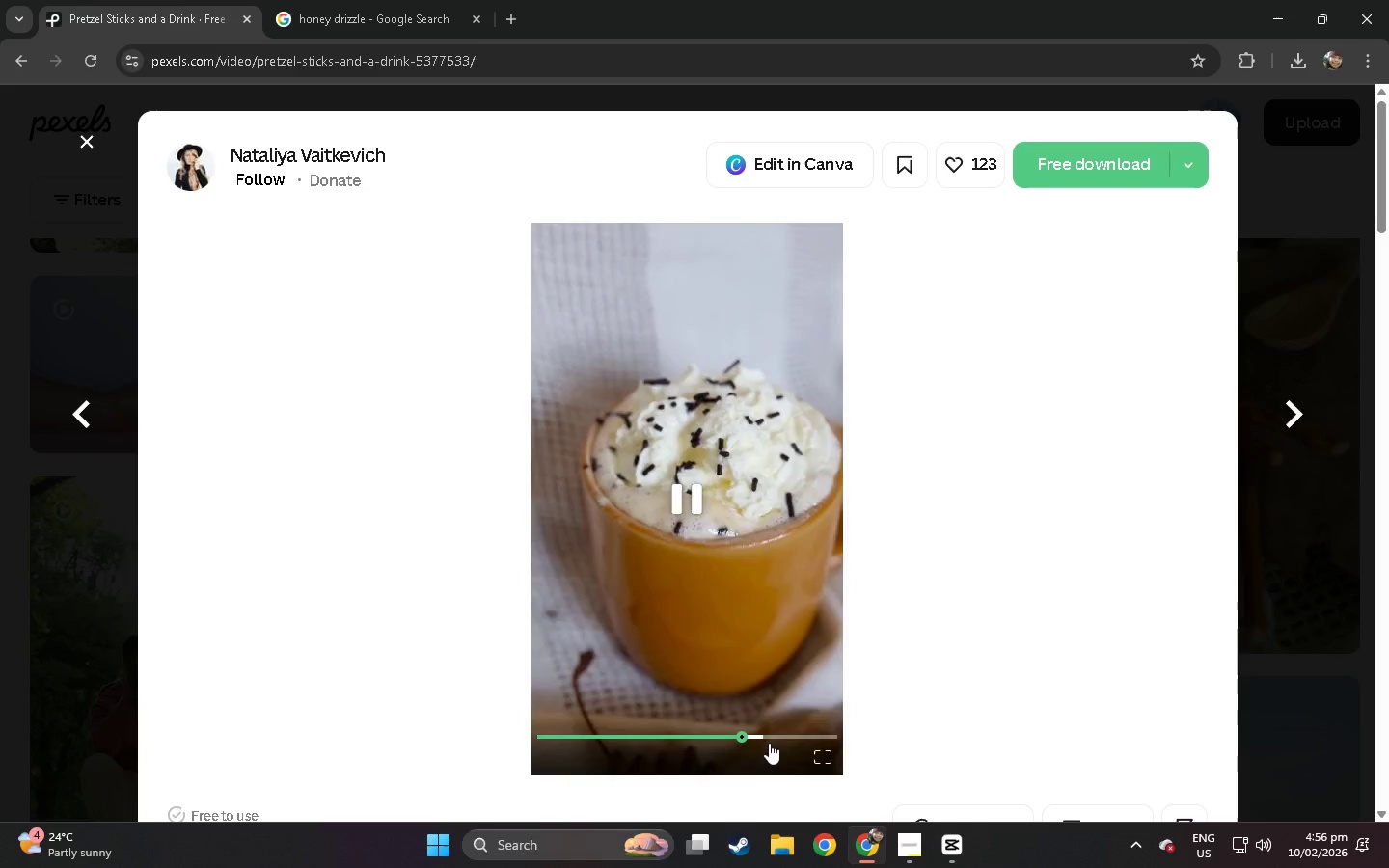 
left_click([775, 740])
 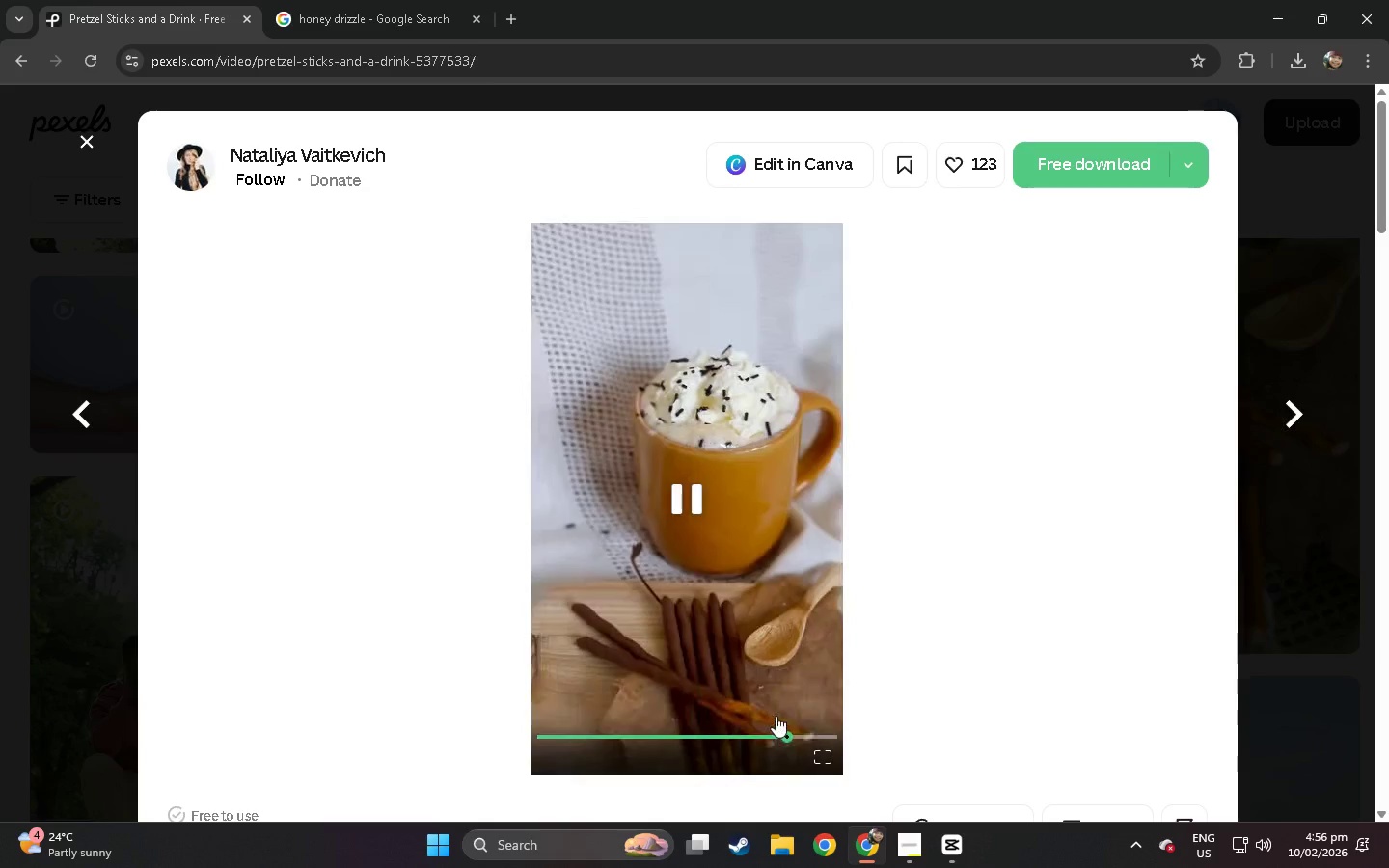 
key(Escape)
type(hand cr)
key(Backspace)
key(Backspace)
key(Backspace)
type(-crushed pretzels)
 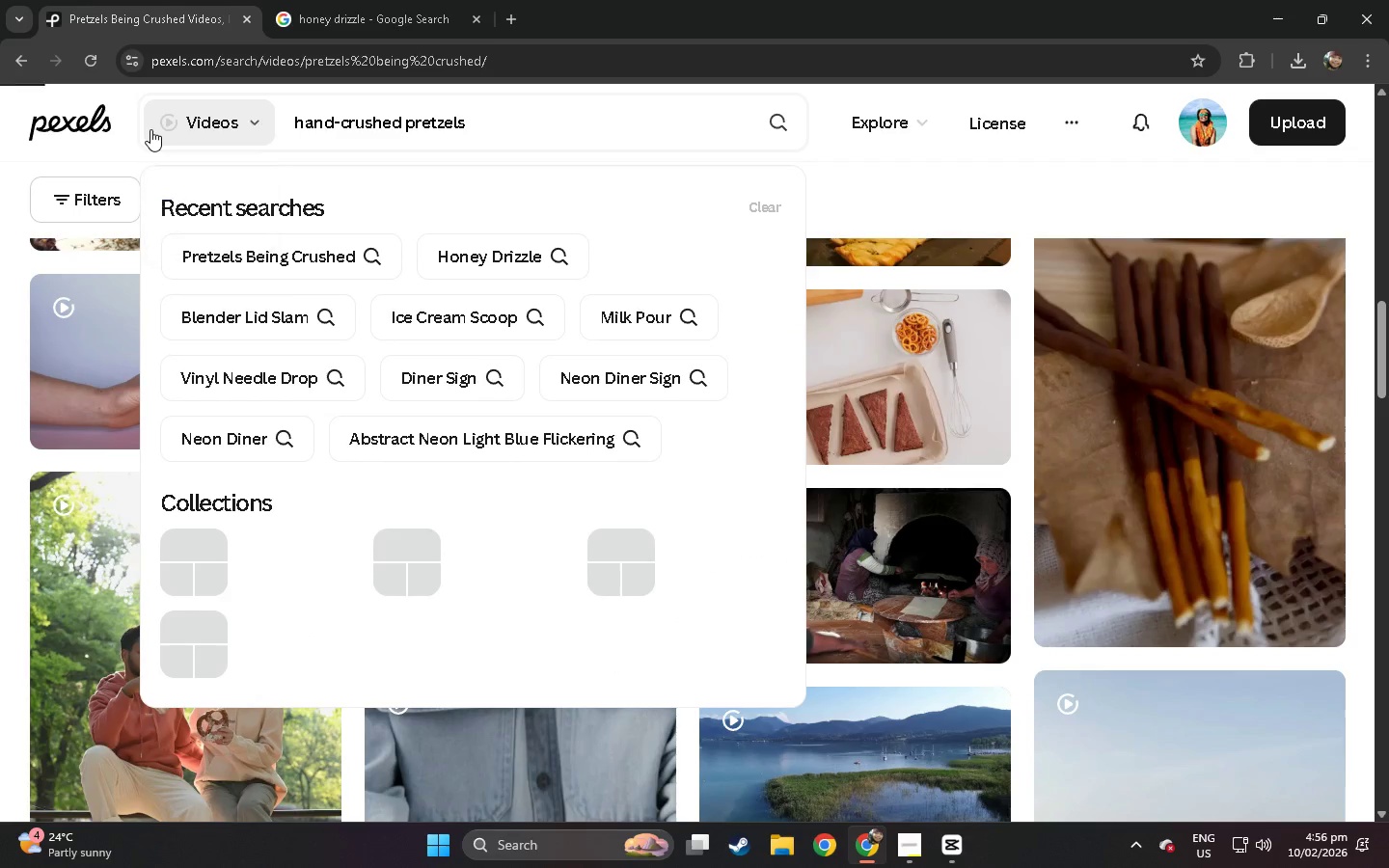 
left_click_drag(start_coordinate=[549, 131], to_coordinate=[138, 131])
 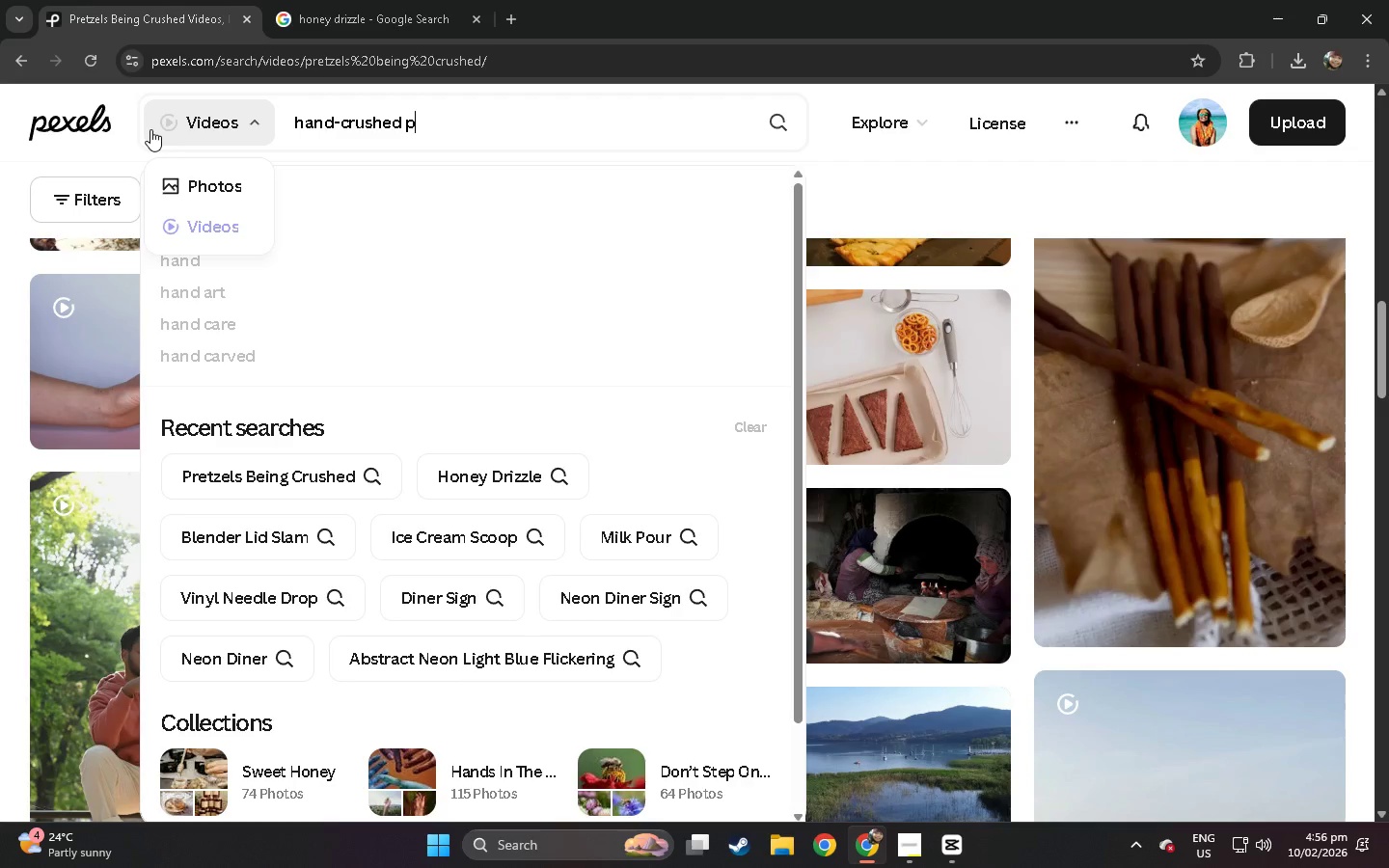 
key(Enter)
 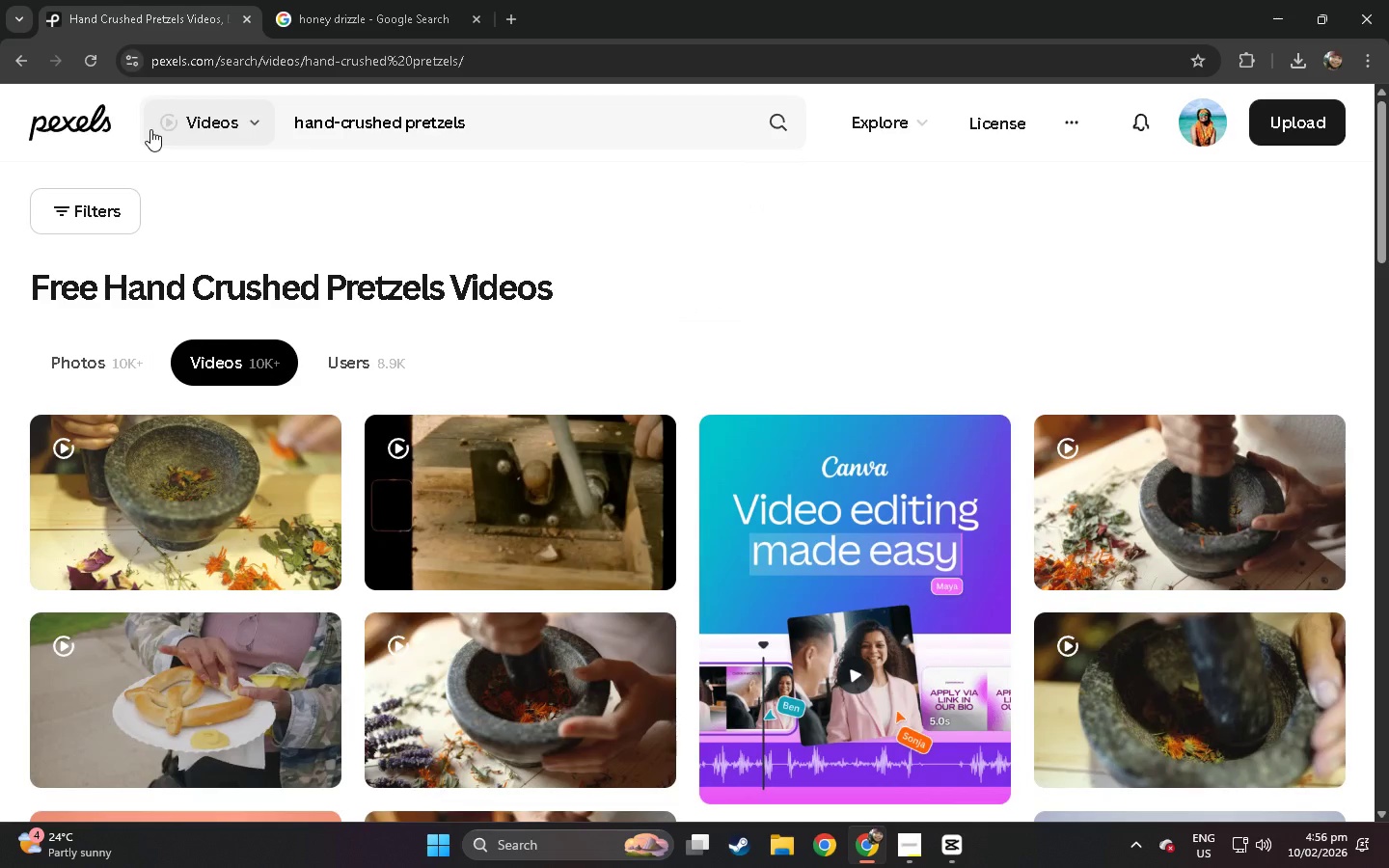 
scroll: coordinate [303, 378], scroll_direction: down, amount: 15.0
 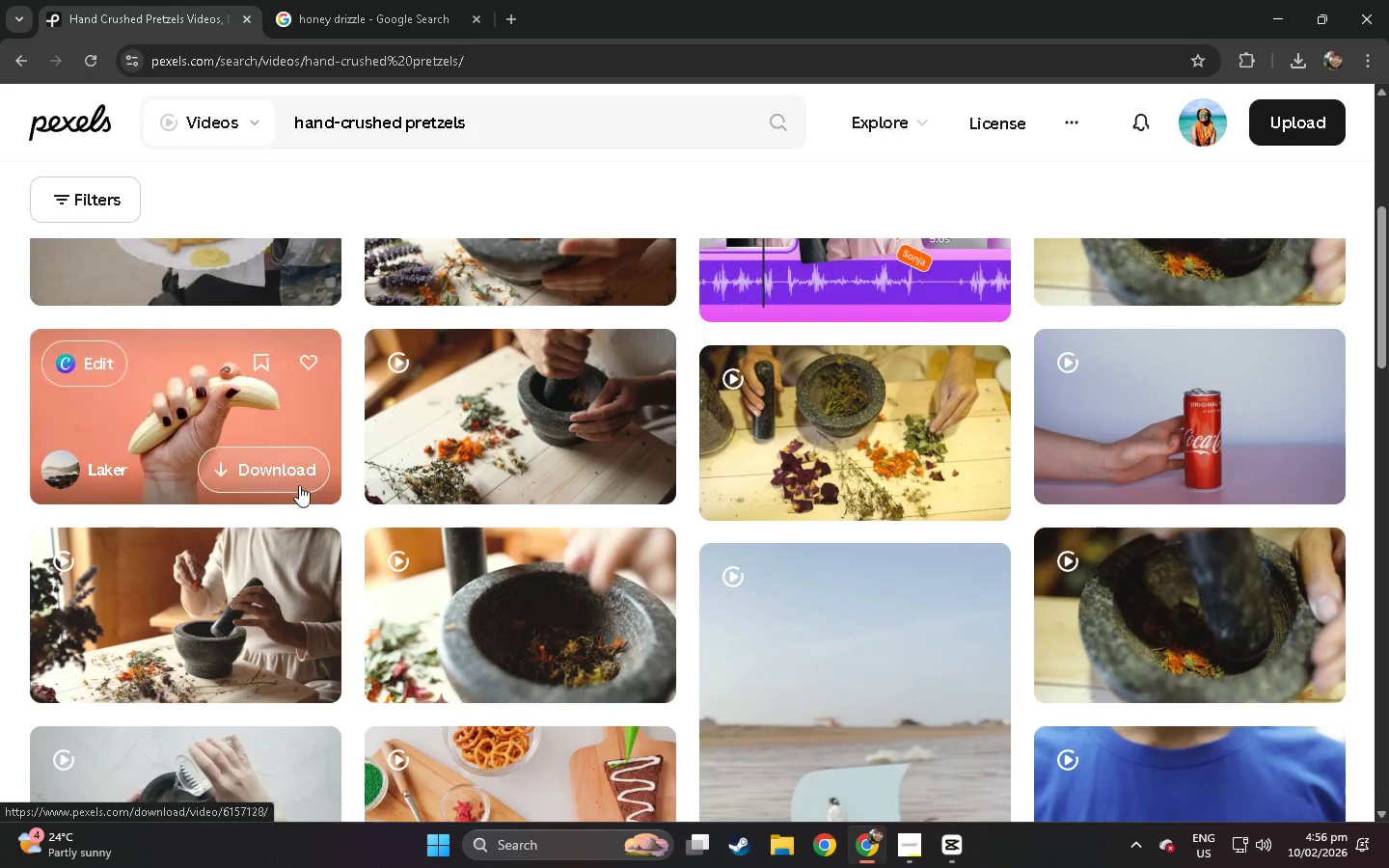 
scroll: coordinate [301, 477], scroll_direction: up, amount: 5.0
 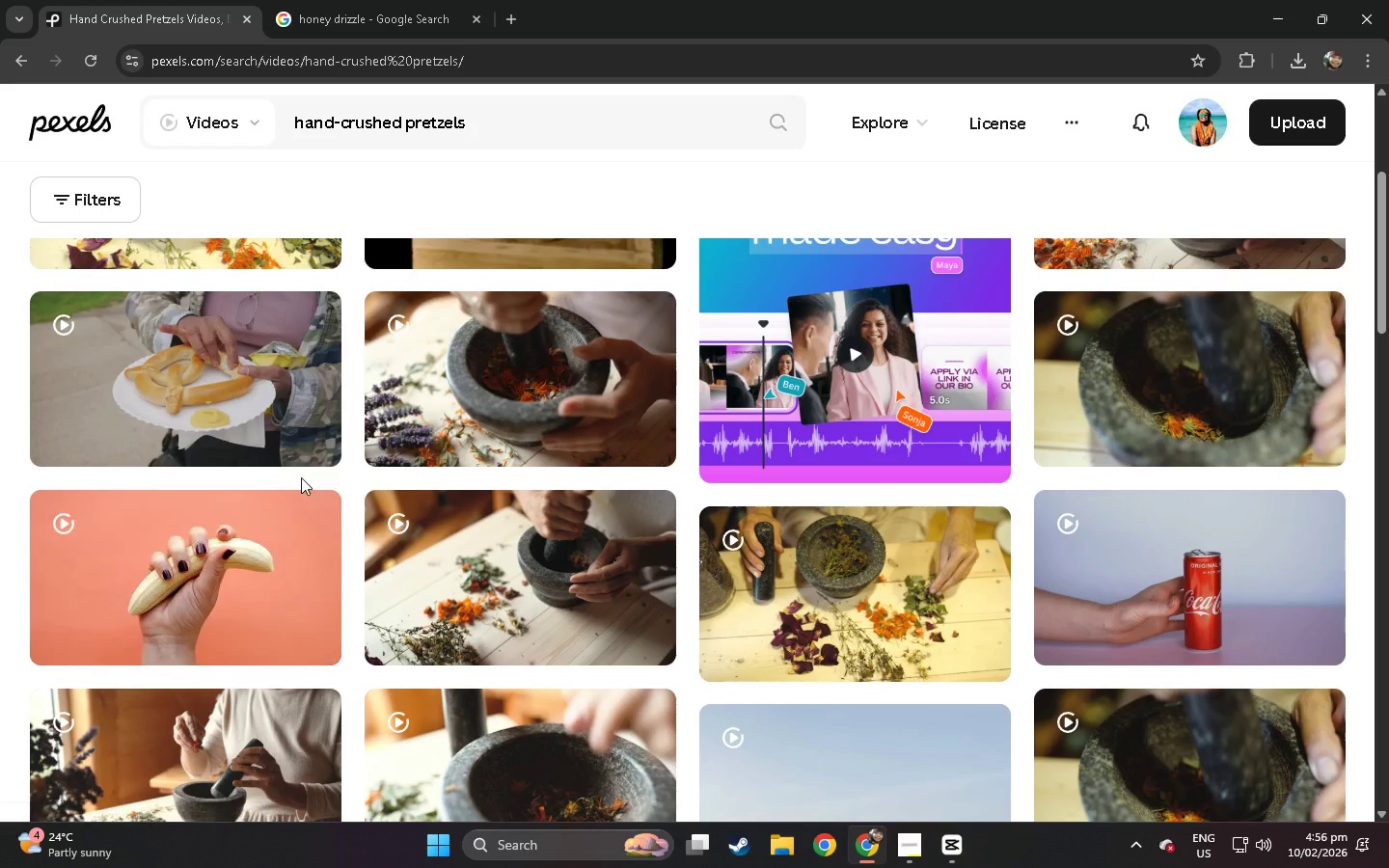 
scroll: coordinate [301, 477], scroll_direction: down, amount: 19.0
 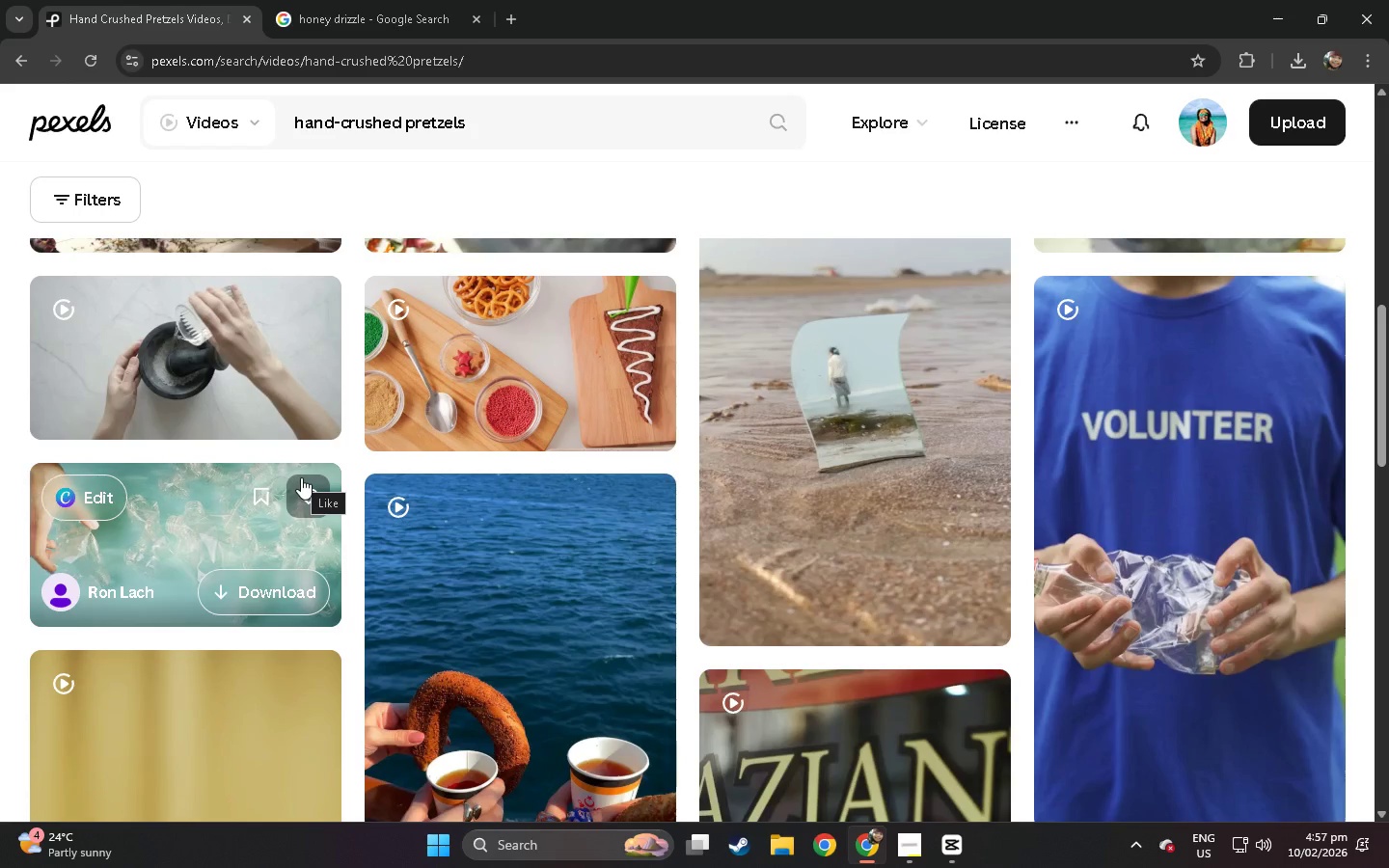 
wait(10.66)
 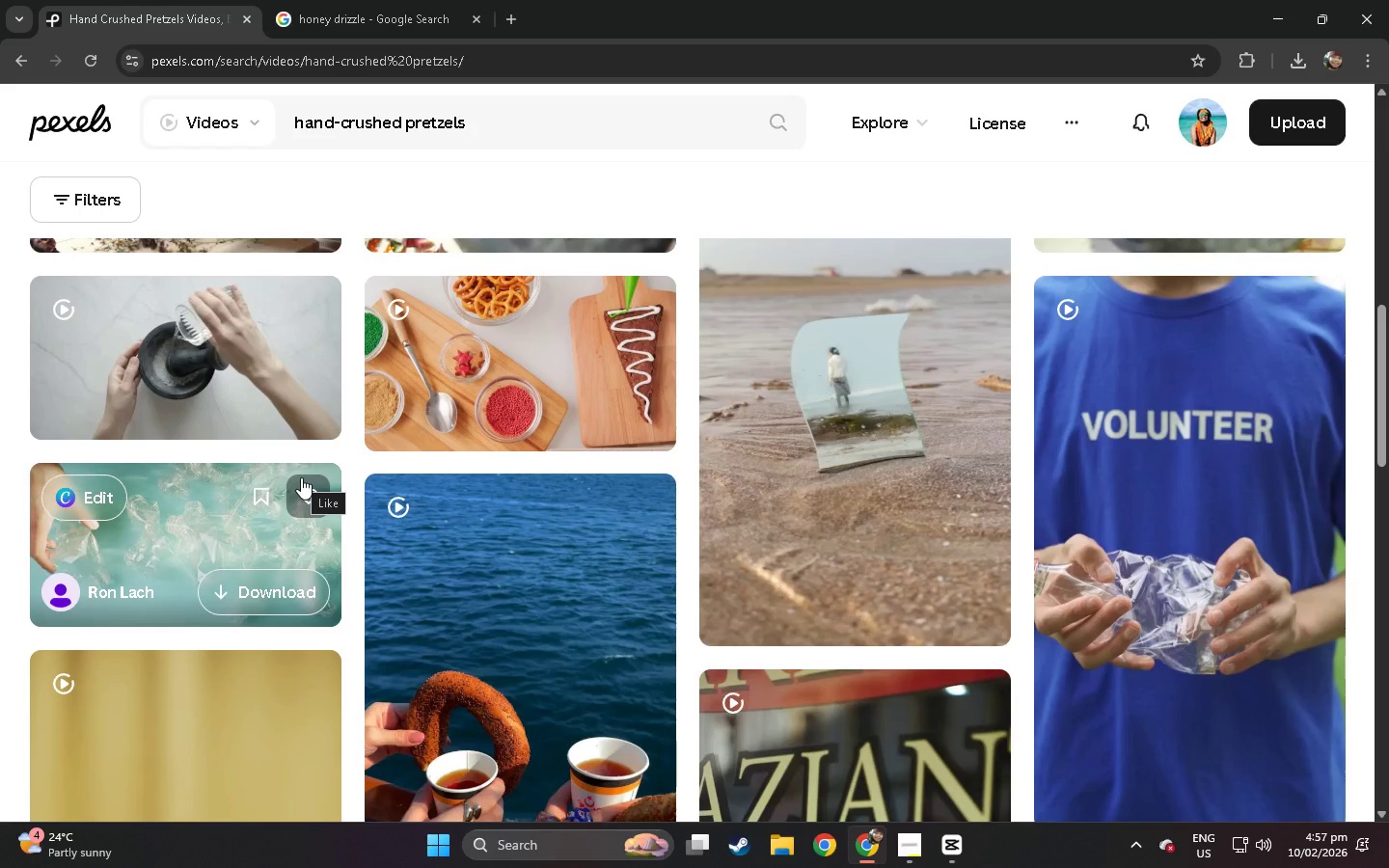 
scroll: coordinate [153, 546], scroll_direction: down, amount: 25.0
 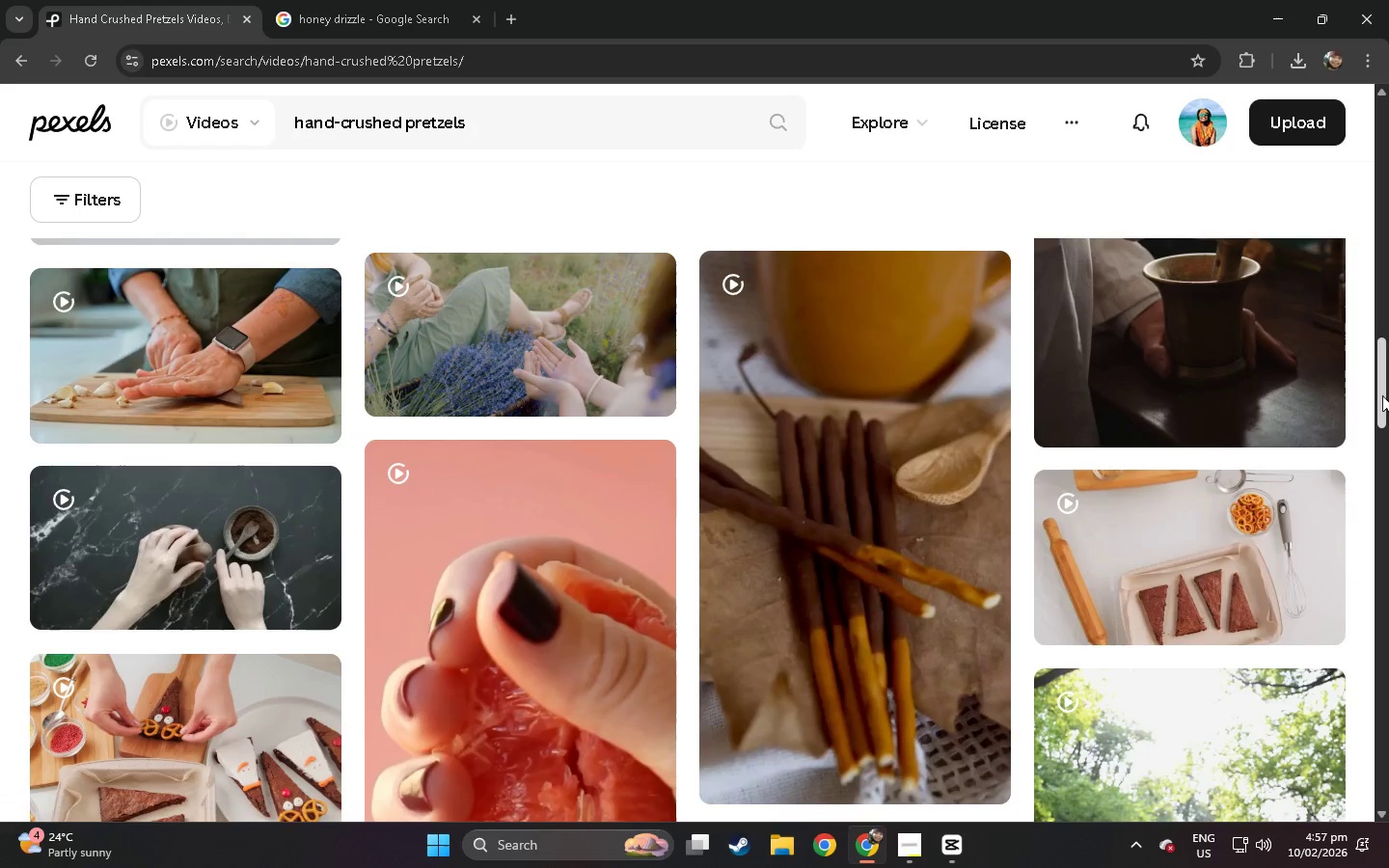 
left_click_drag(start_coordinate=[1388, 379], to_coordinate=[1385, 165])
 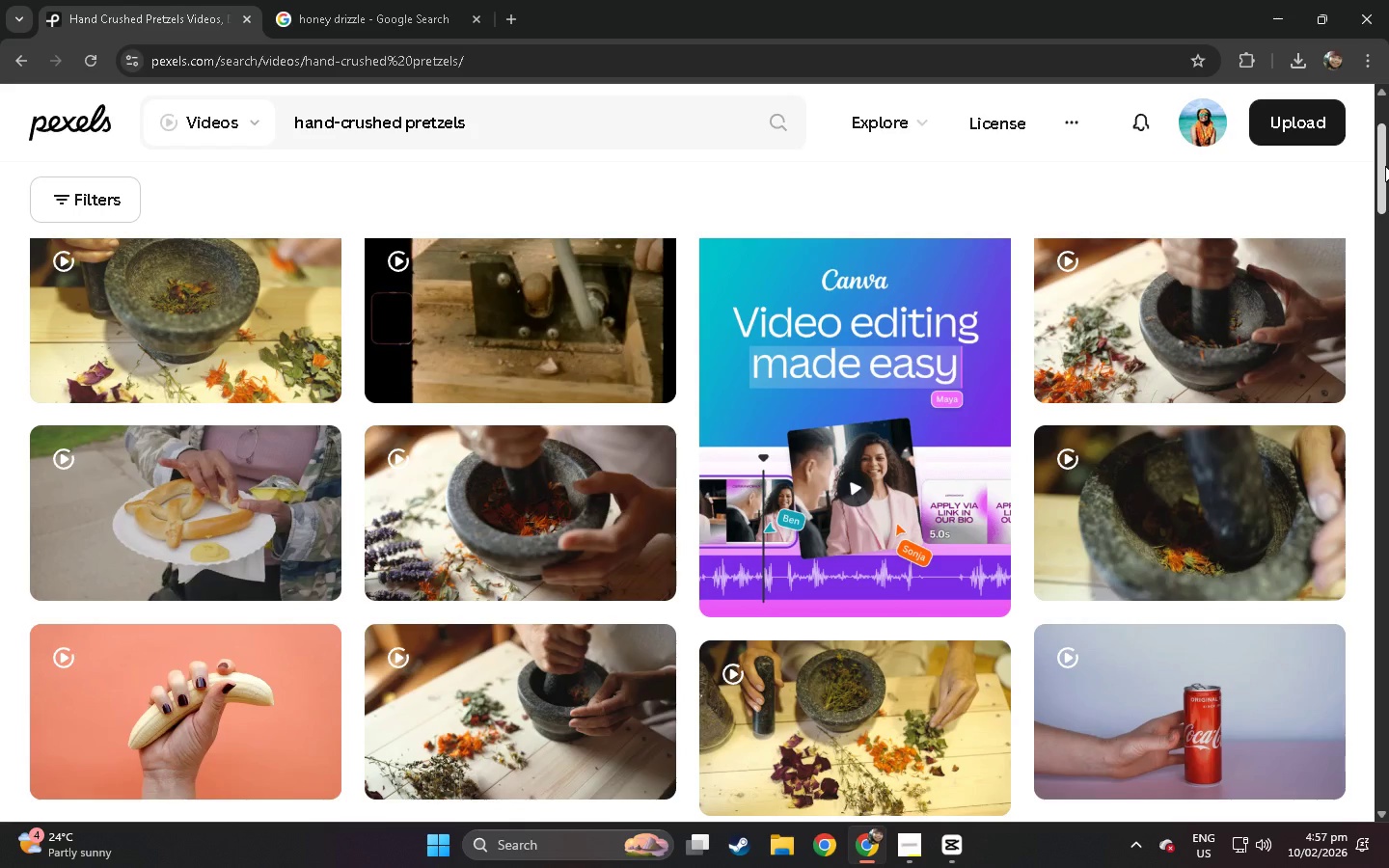 
wait(24.98)
 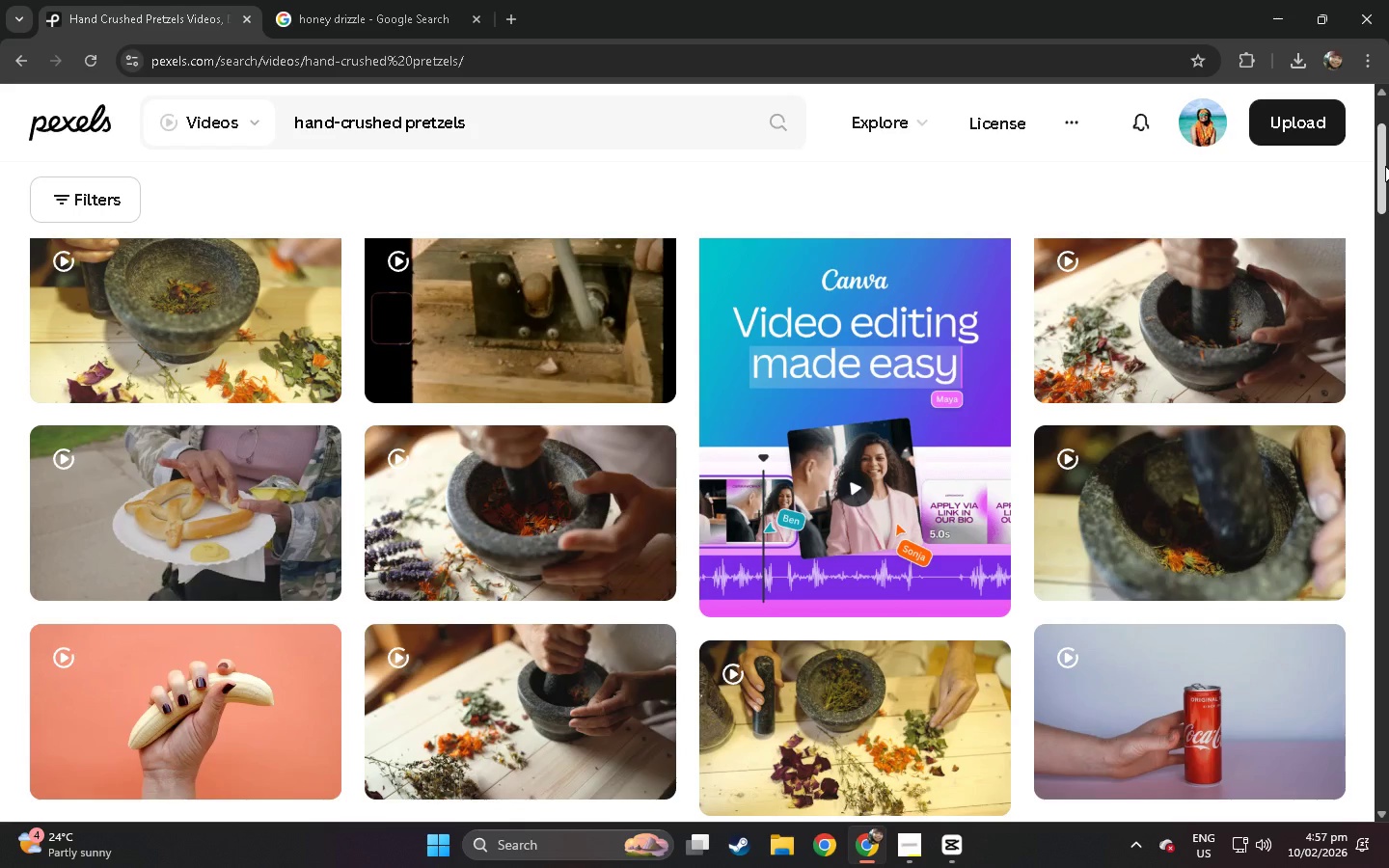 
scroll: coordinate [513, 385], scroll_direction: down, amount: 55.0
 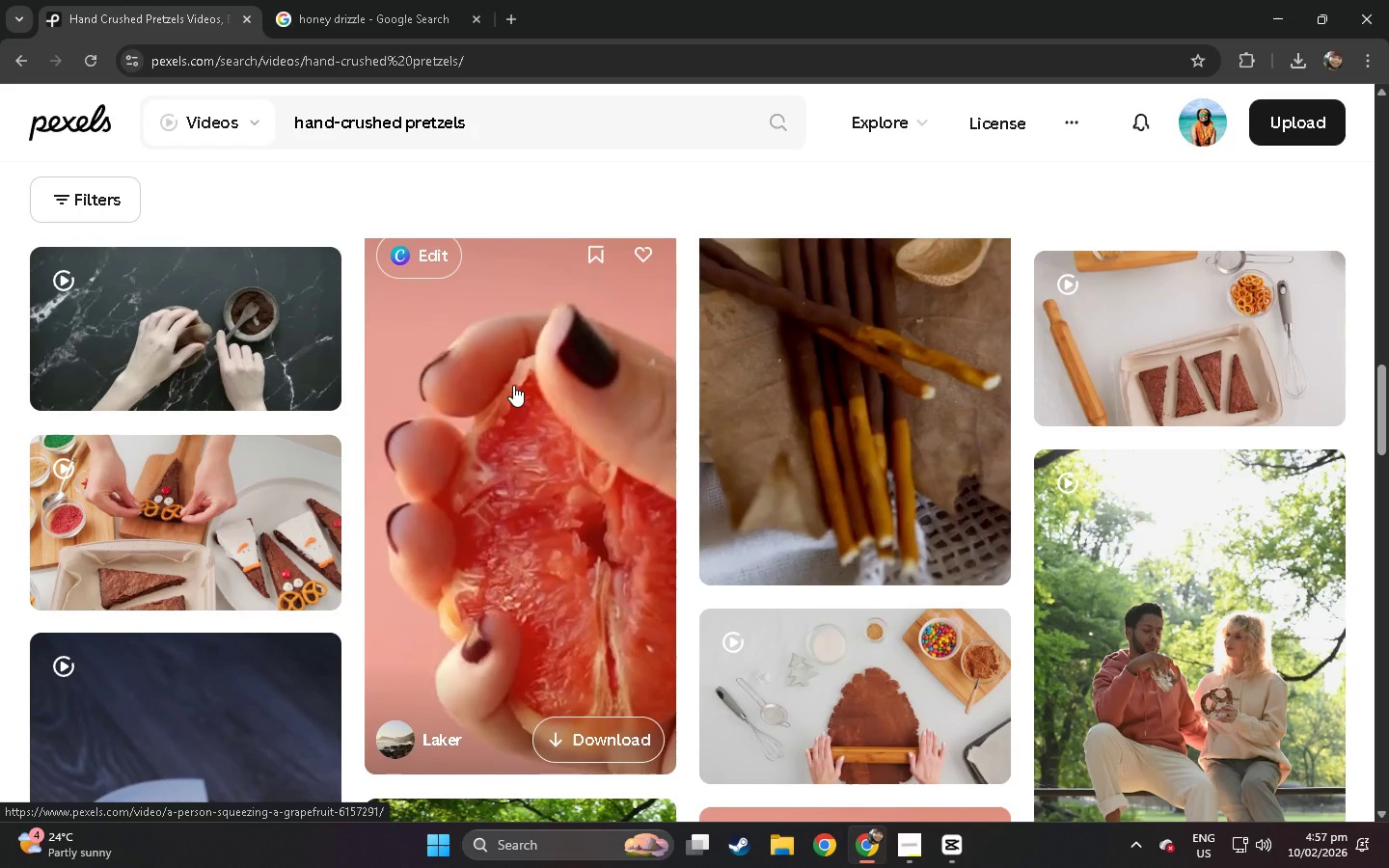 
scroll: coordinate [511, 388], scroll_direction: down, amount: 98.0
 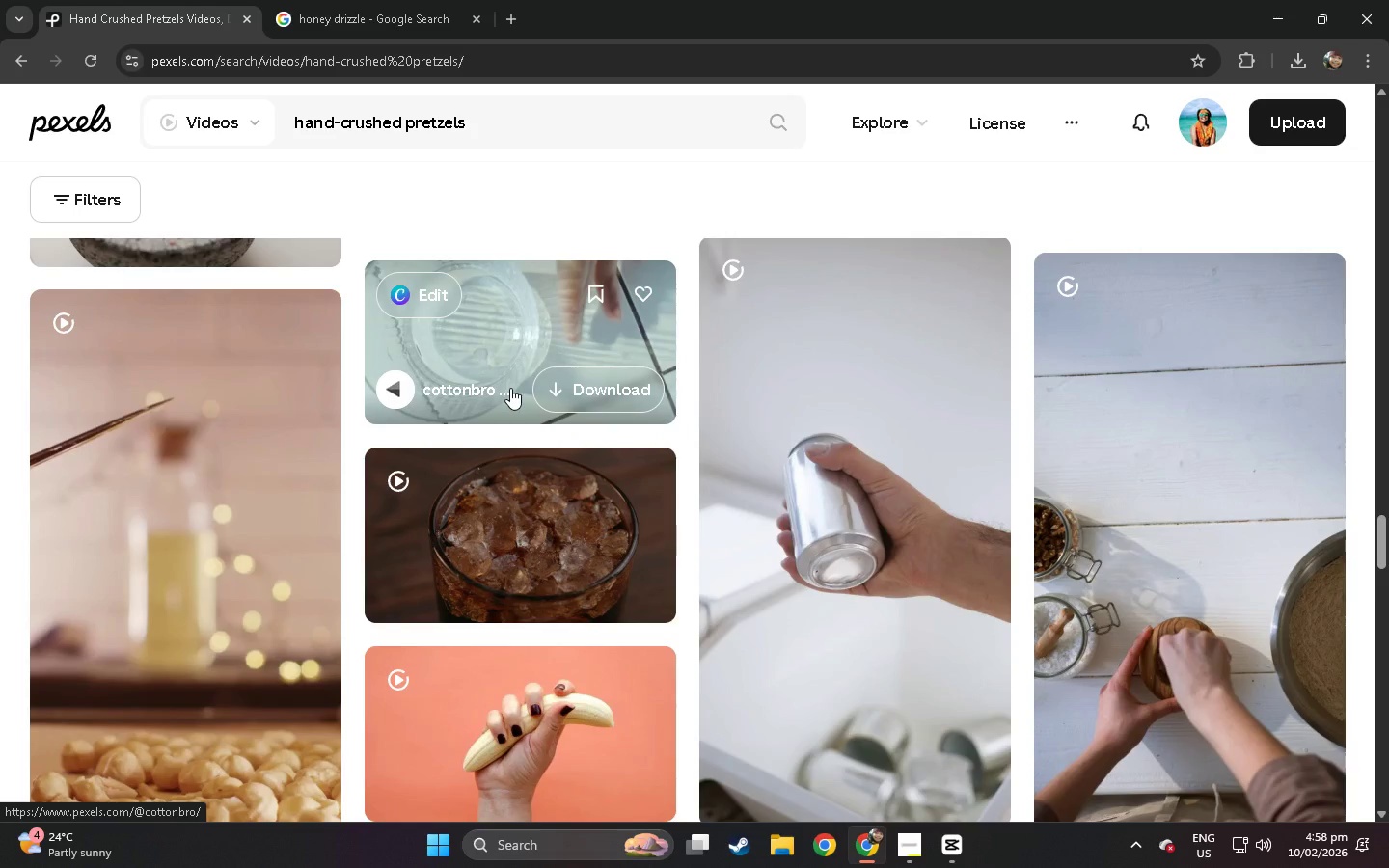 
scroll: coordinate [496, 344], scroll_direction: down, amount: 31.0
 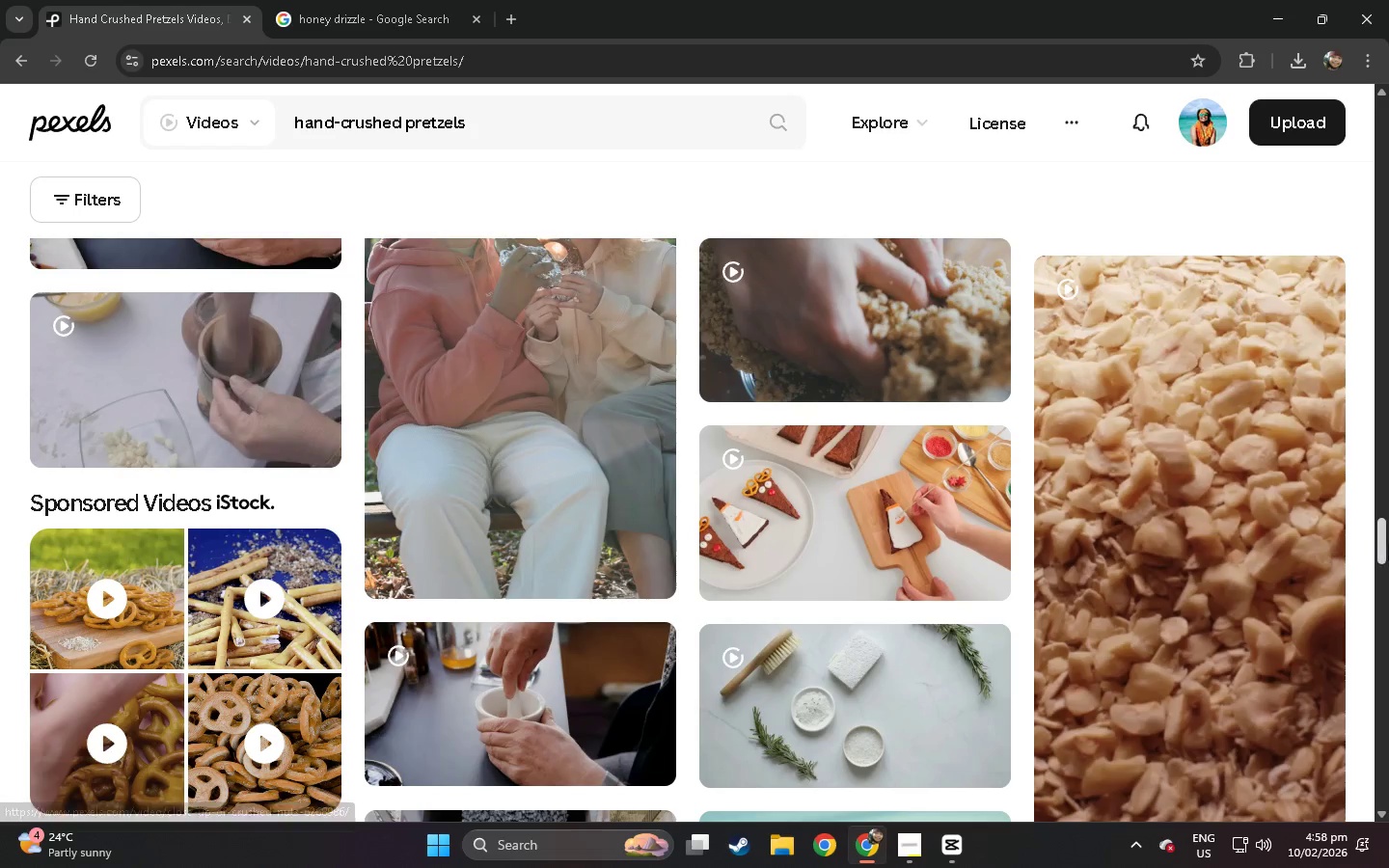 
left_click_drag(start_coordinate=[1388, 535], to_coordinate=[1387, 121])
 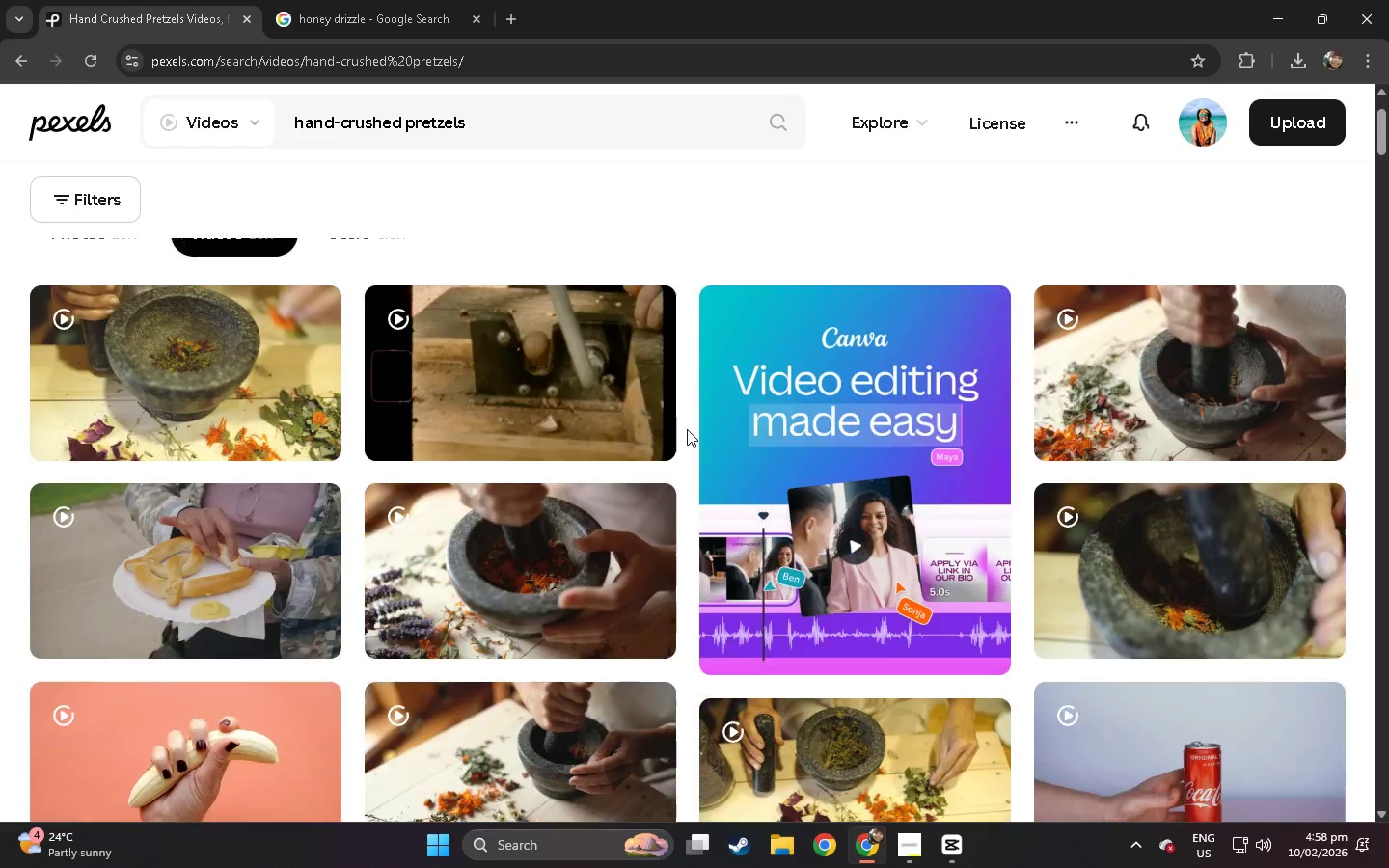 
scroll: coordinate [264, 603], scroll_direction: down, amount: 28.0
 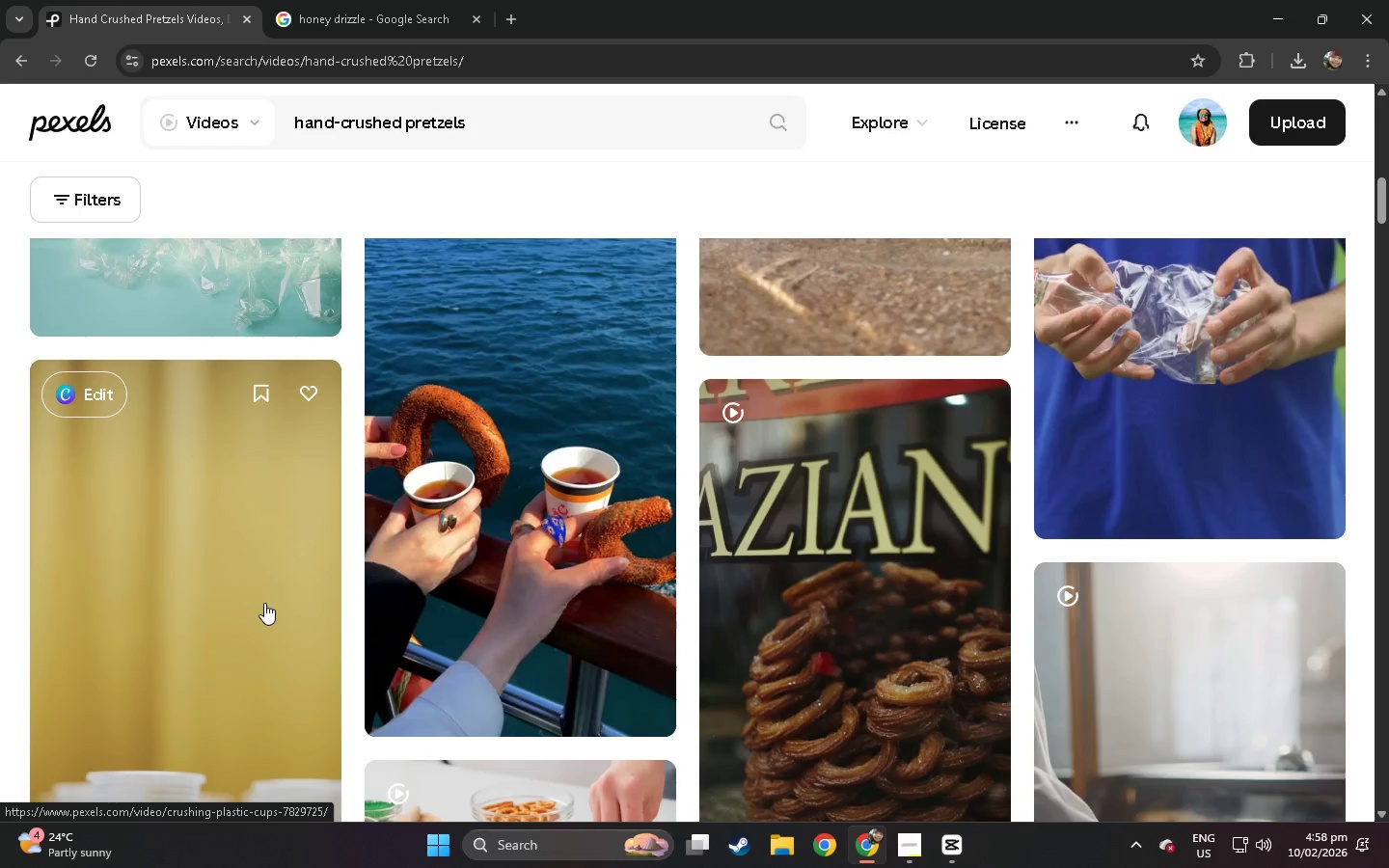 
scroll: coordinate [332, 593], scroll_direction: down, amount: 34.0
 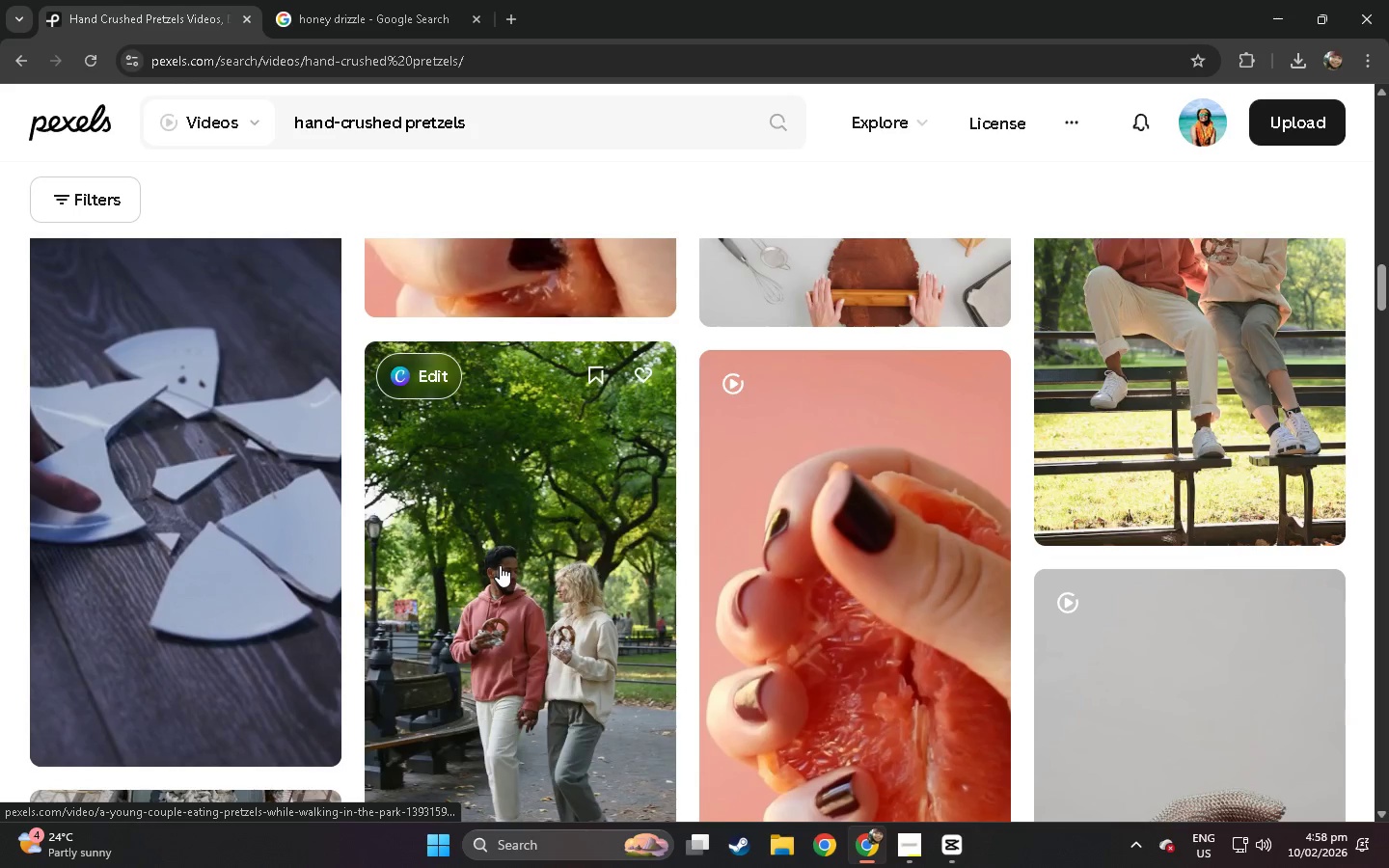 
scroll: coordinate [742, 558], scroll_direction: down, amount: 65.0
 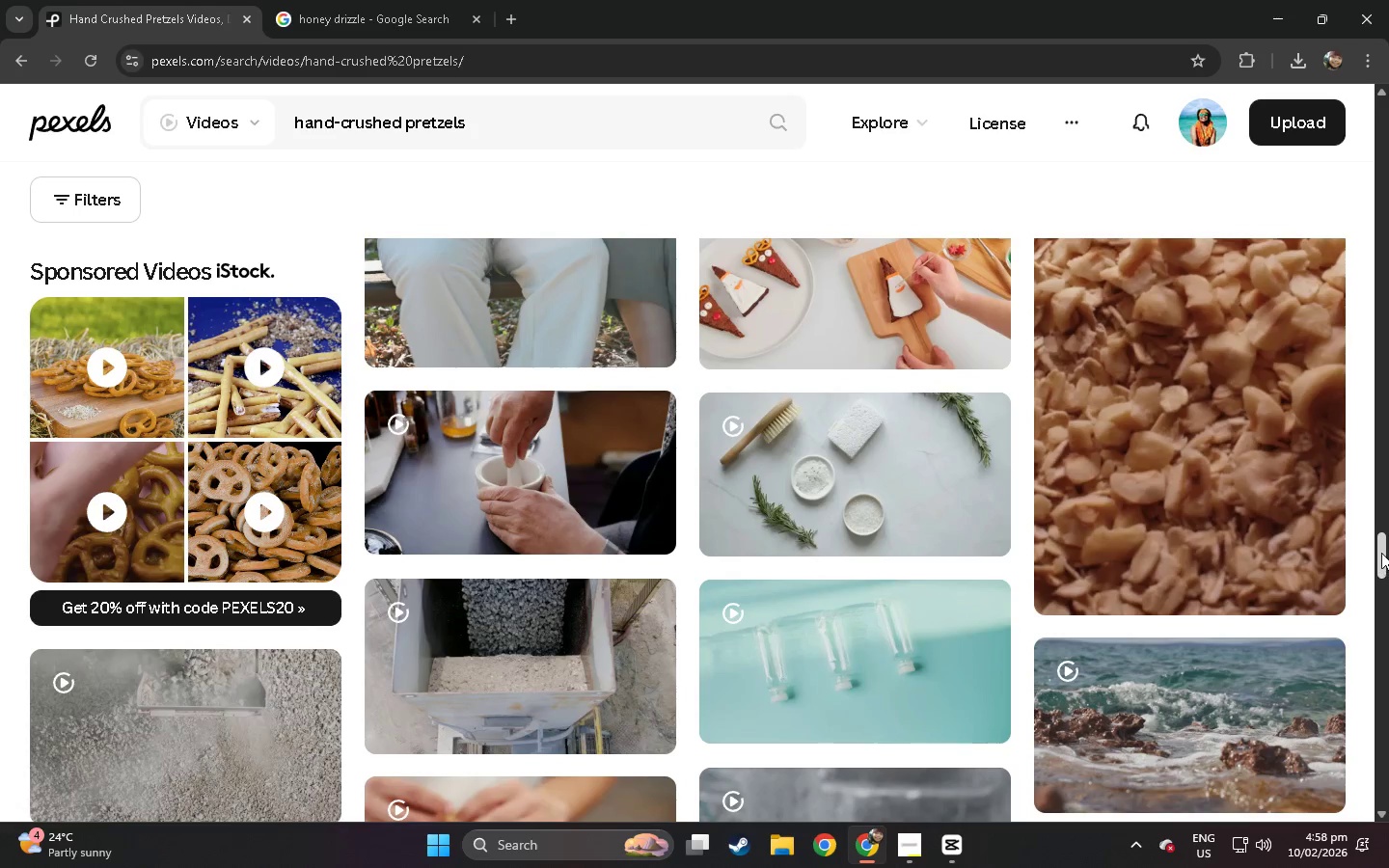 
left_click_drag(start_coordinate=[1382, 553], to_coordinate=[1372, 326])
 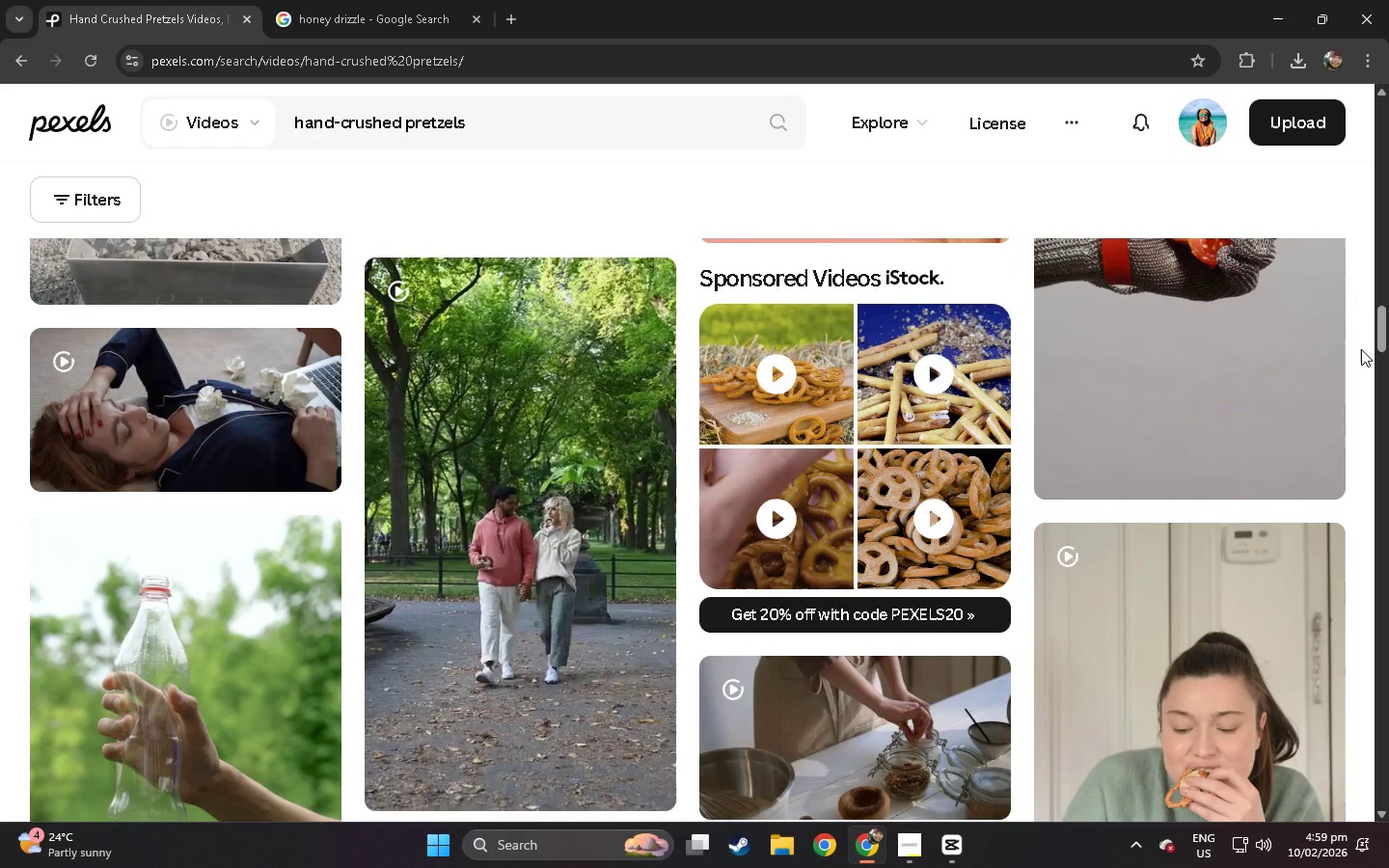 
scroll: coordinate [175, 456], scroll_direction: up, amount: 92.0
 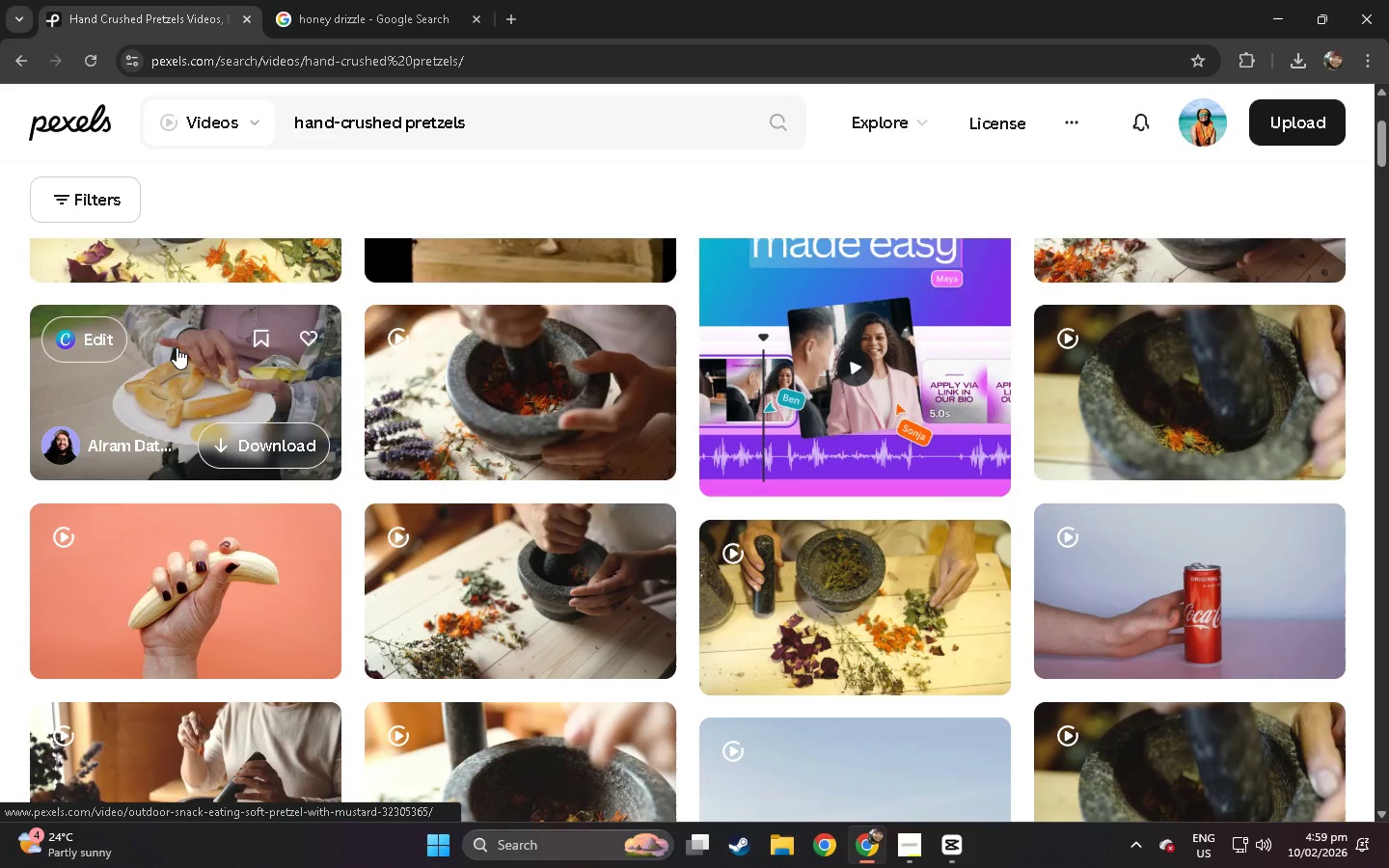 
scroll: coordinate [177, 347], scroll_direction: down, amount: 3.0
 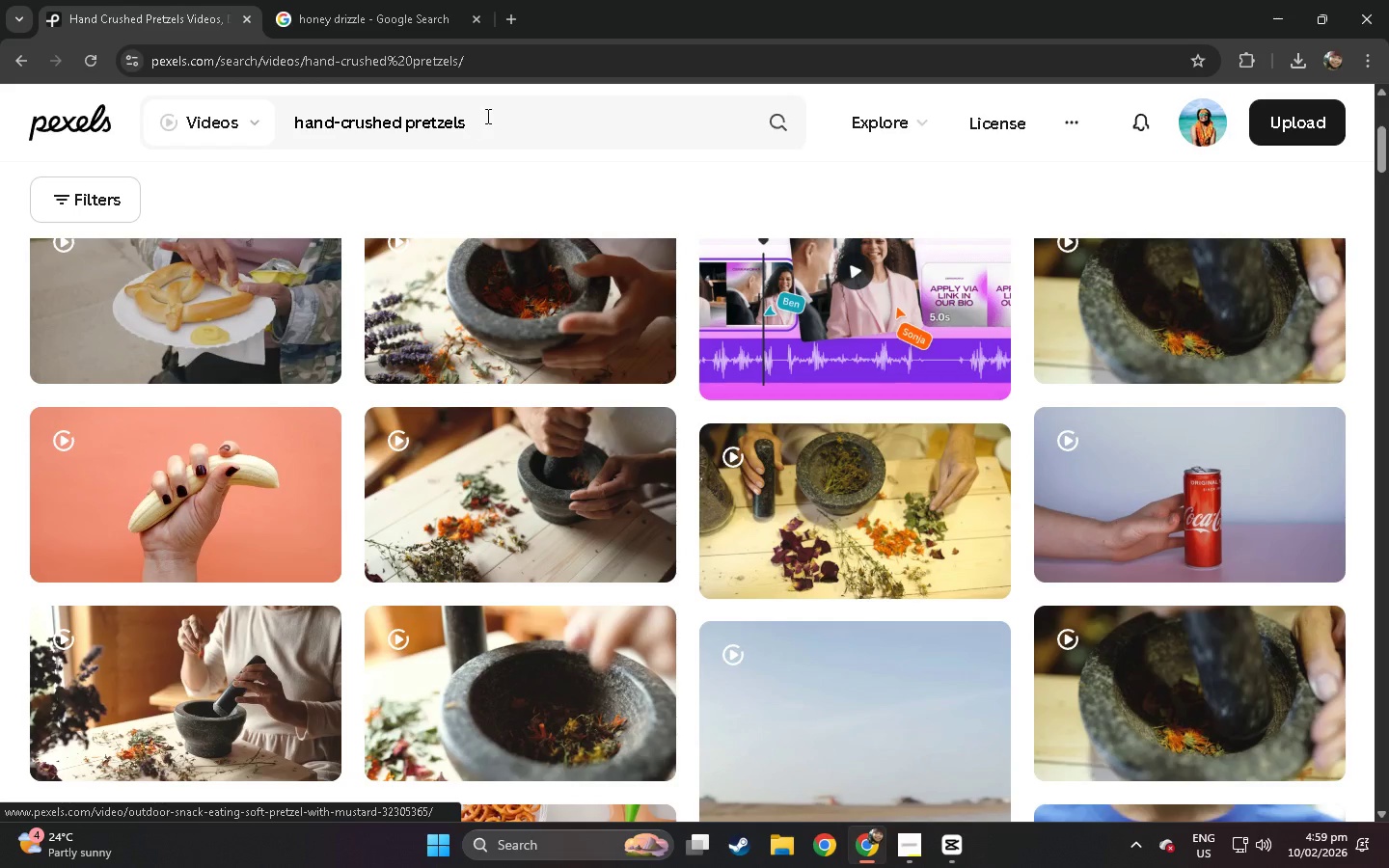 
left_click([487, 116])
 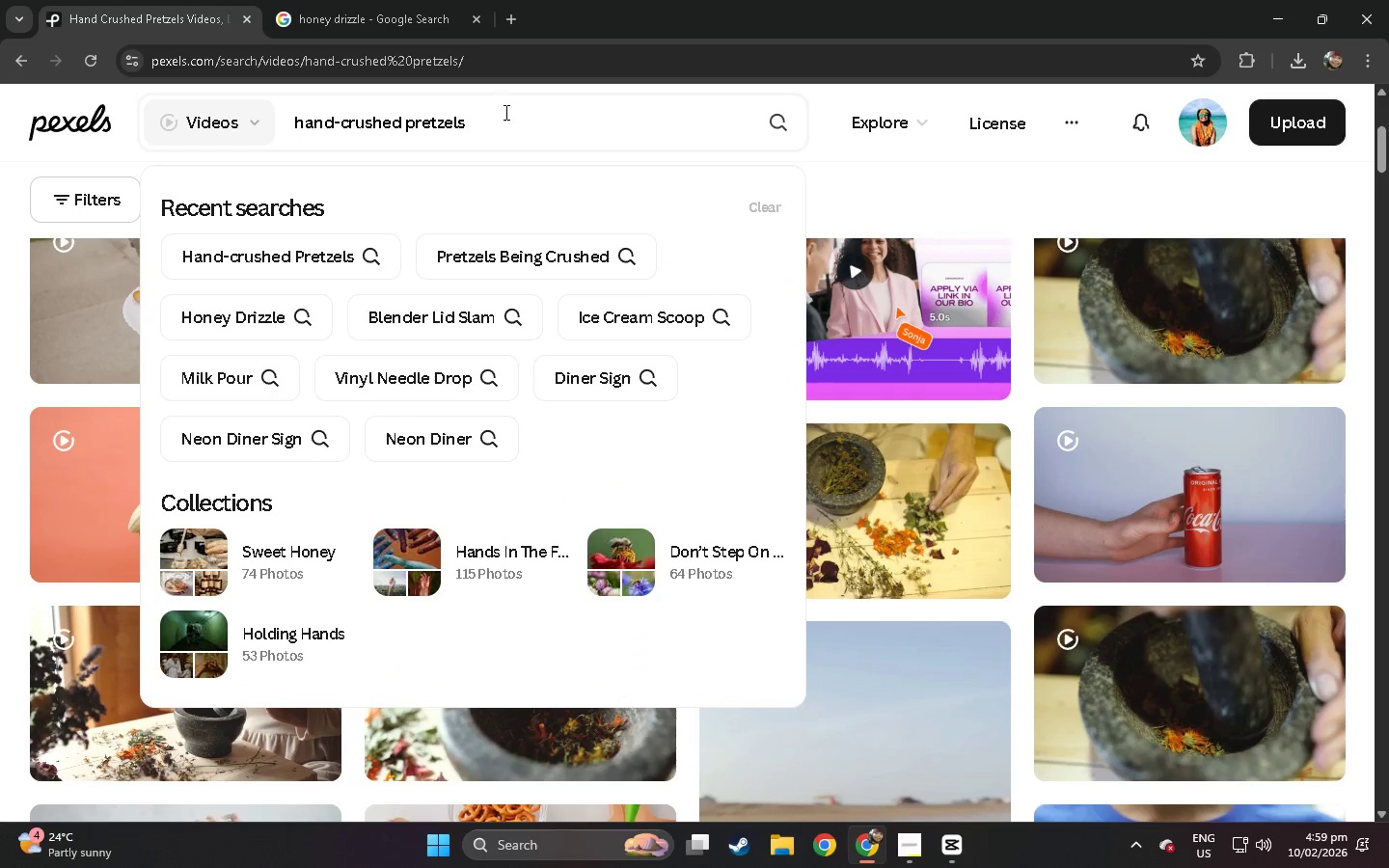 
key(Space)
 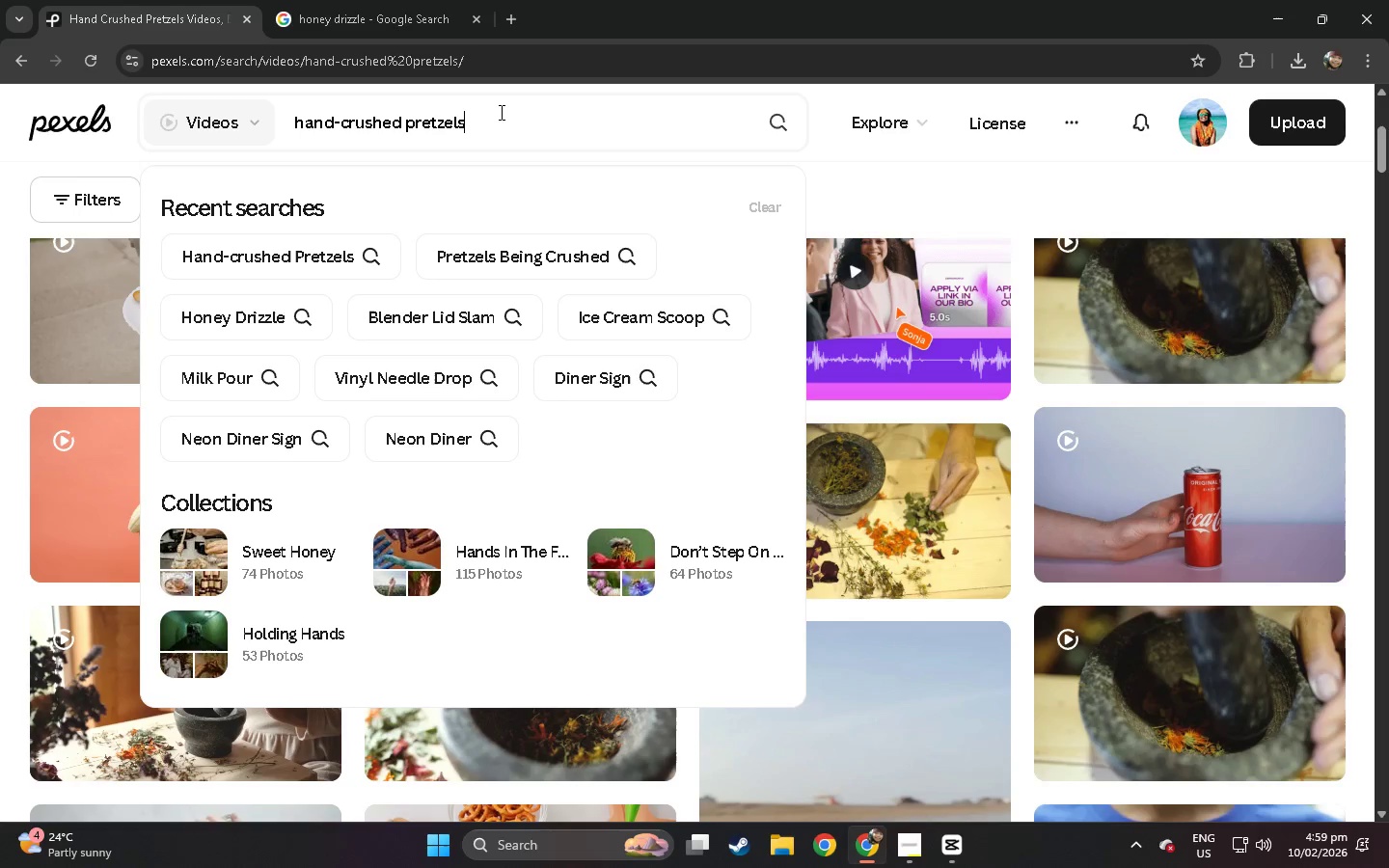 
key(Backspace)
 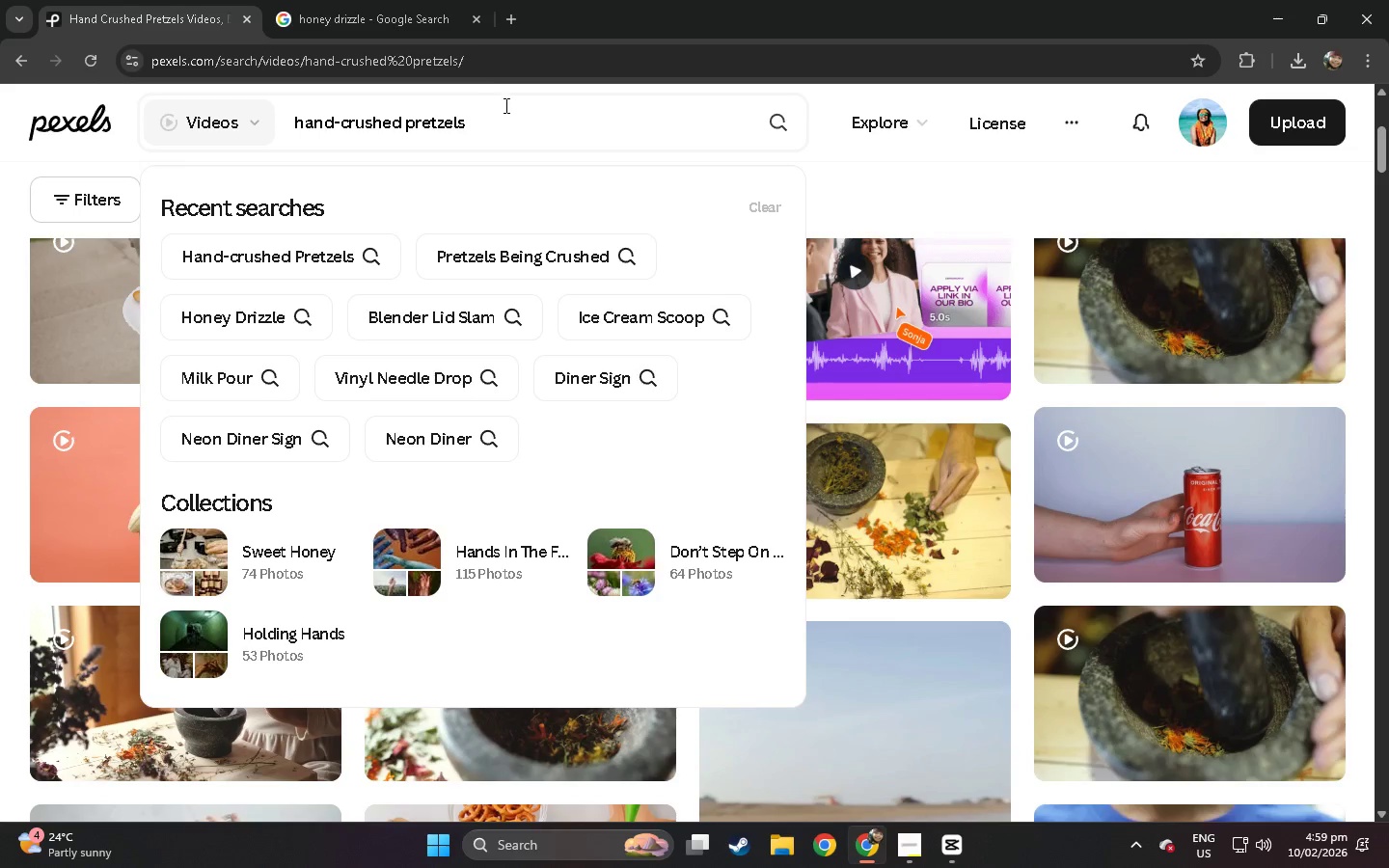 
key(Enter)
 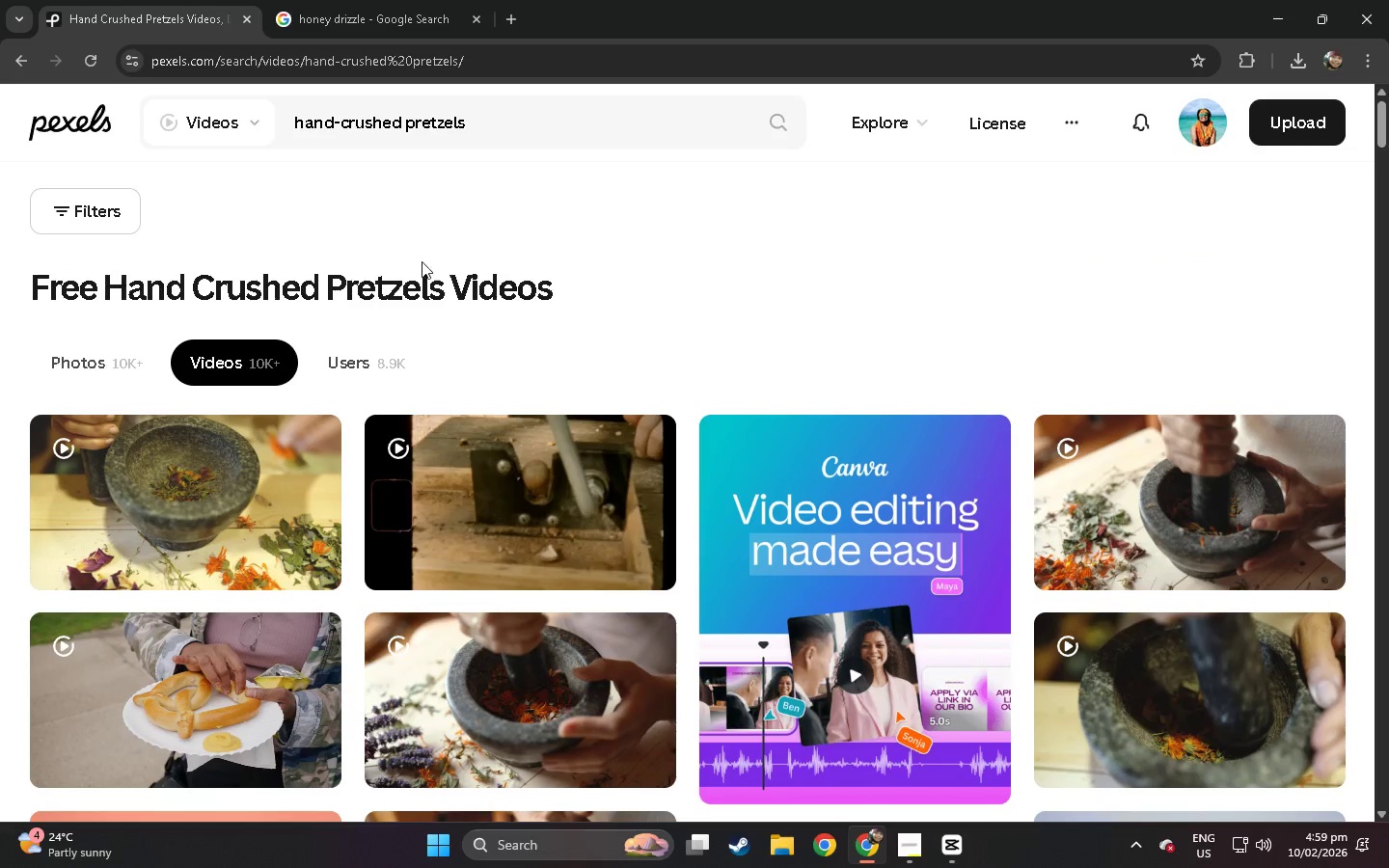 
scroll: coordinate [611, 504], scroll_direction: down, amount: 33.0
 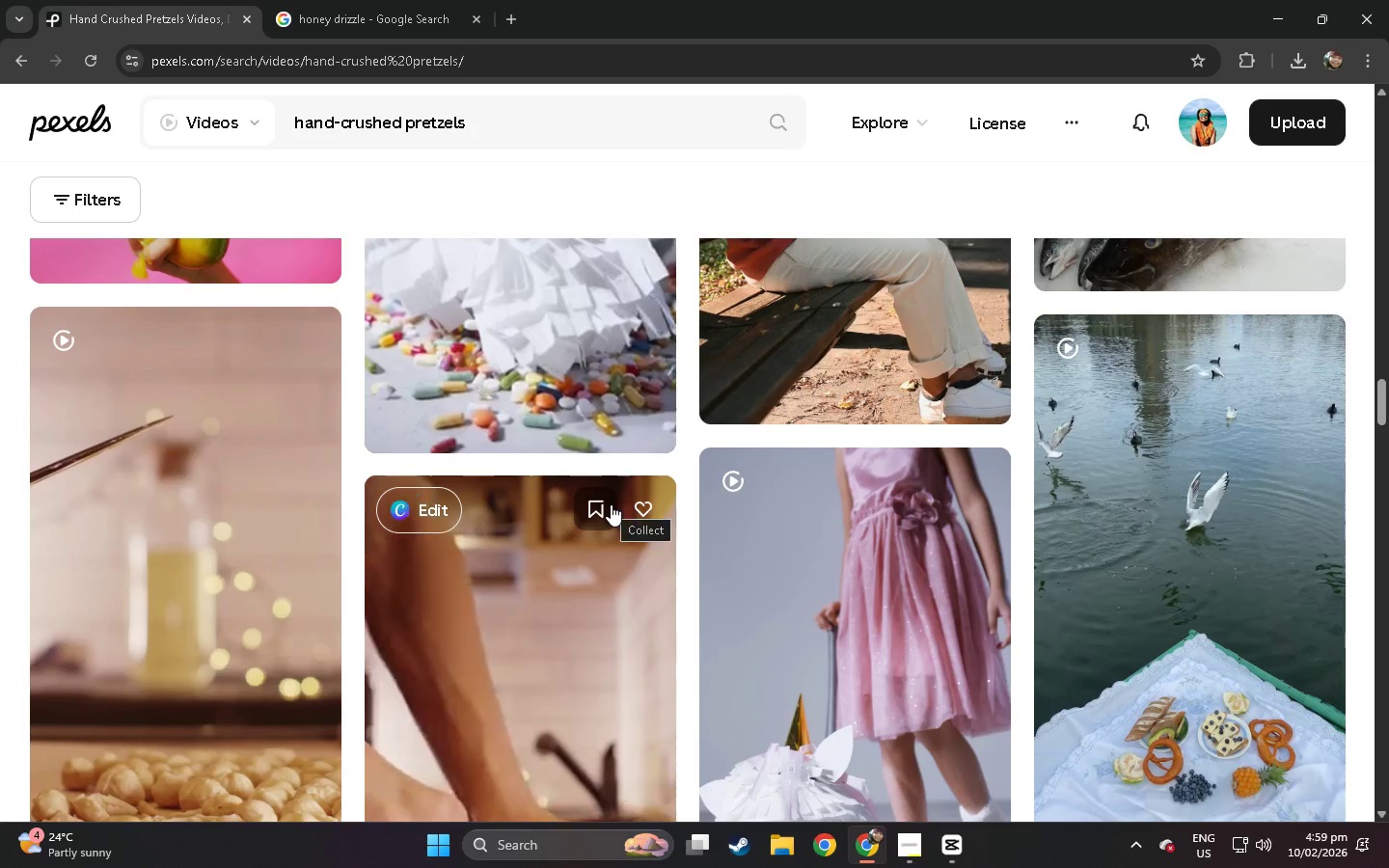 
scroll: coordinate [611, 504], scroll_direction: down, amount: 11.0
 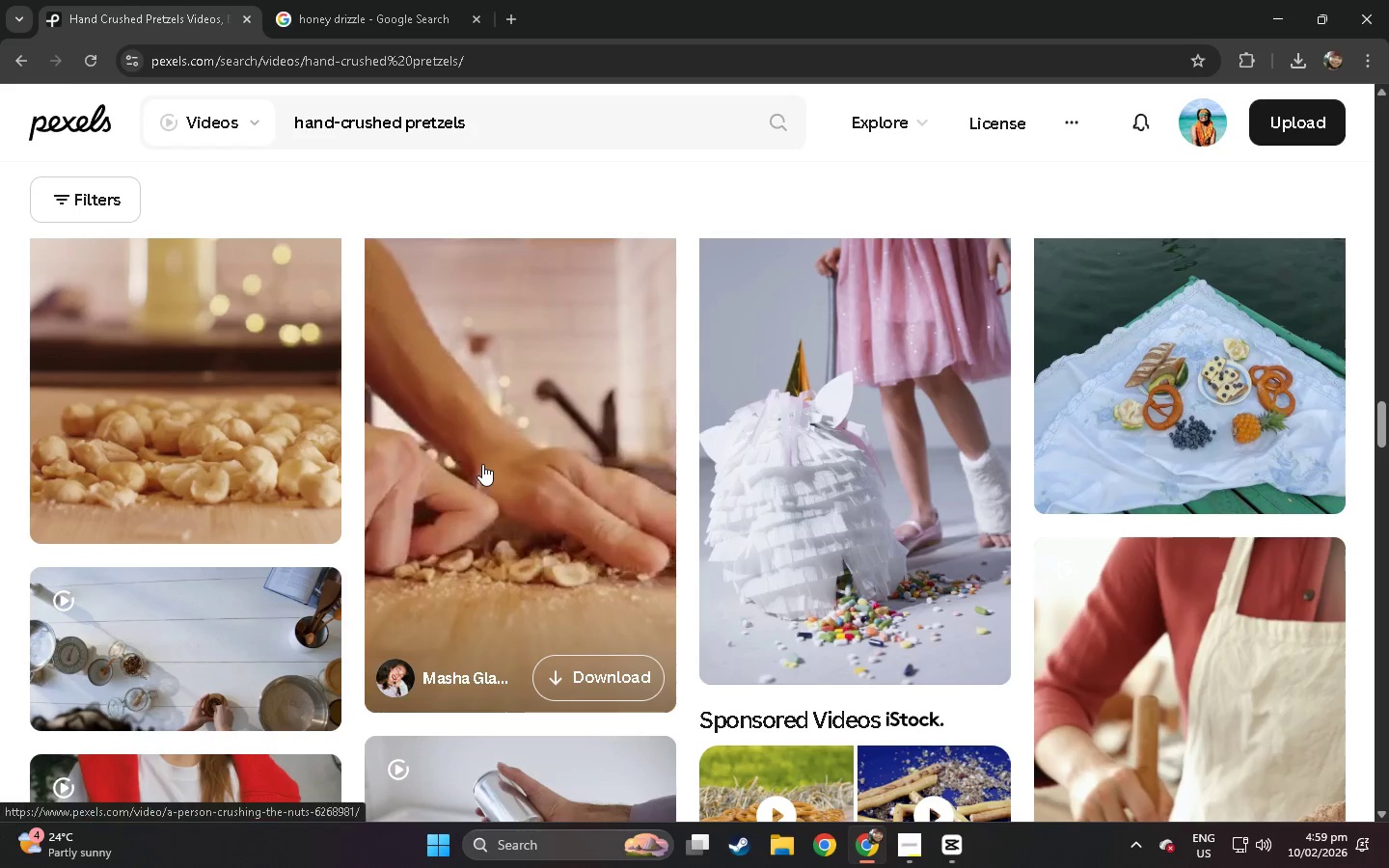 
left_click([482, 464])
 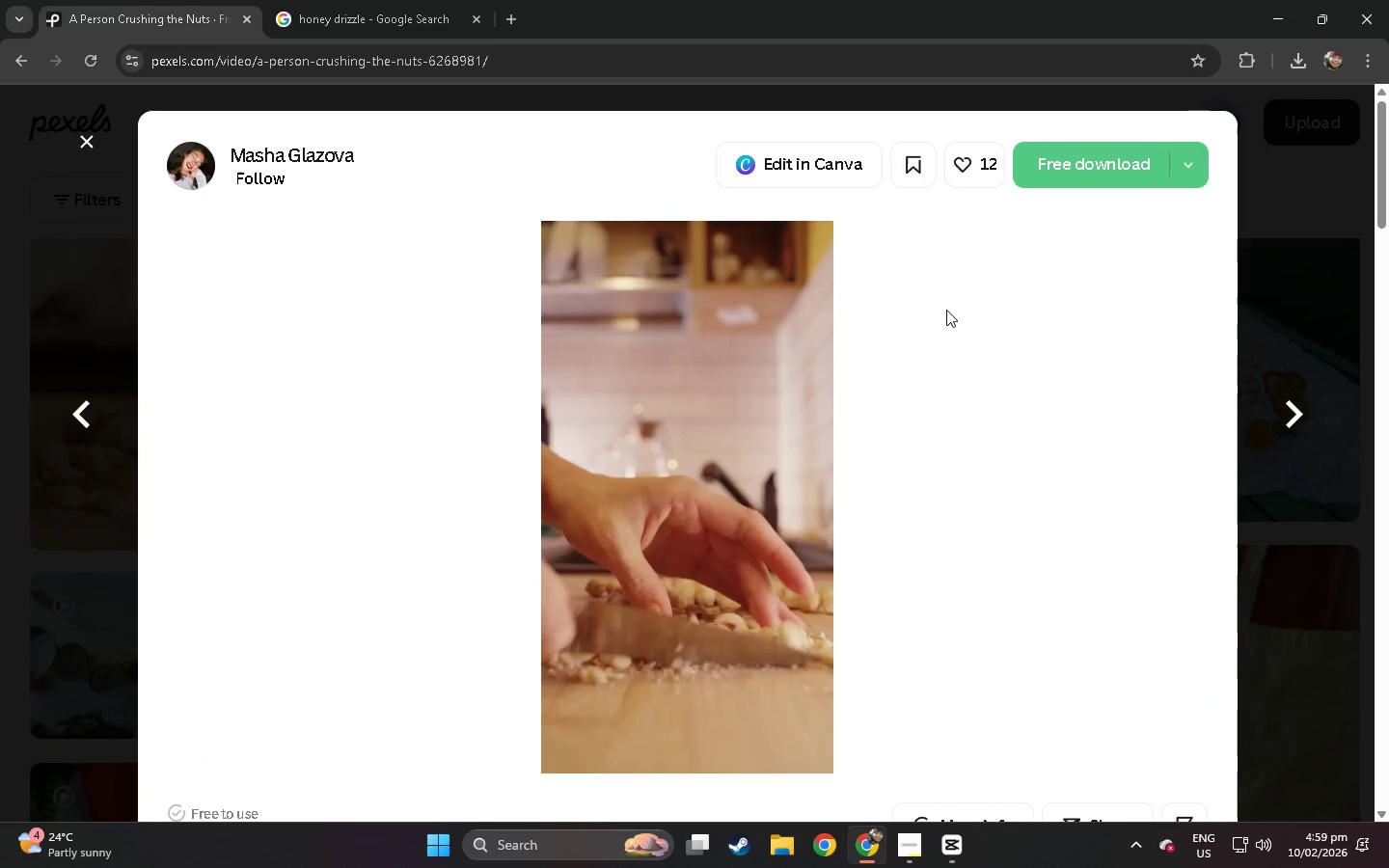 
wait(7.83)
 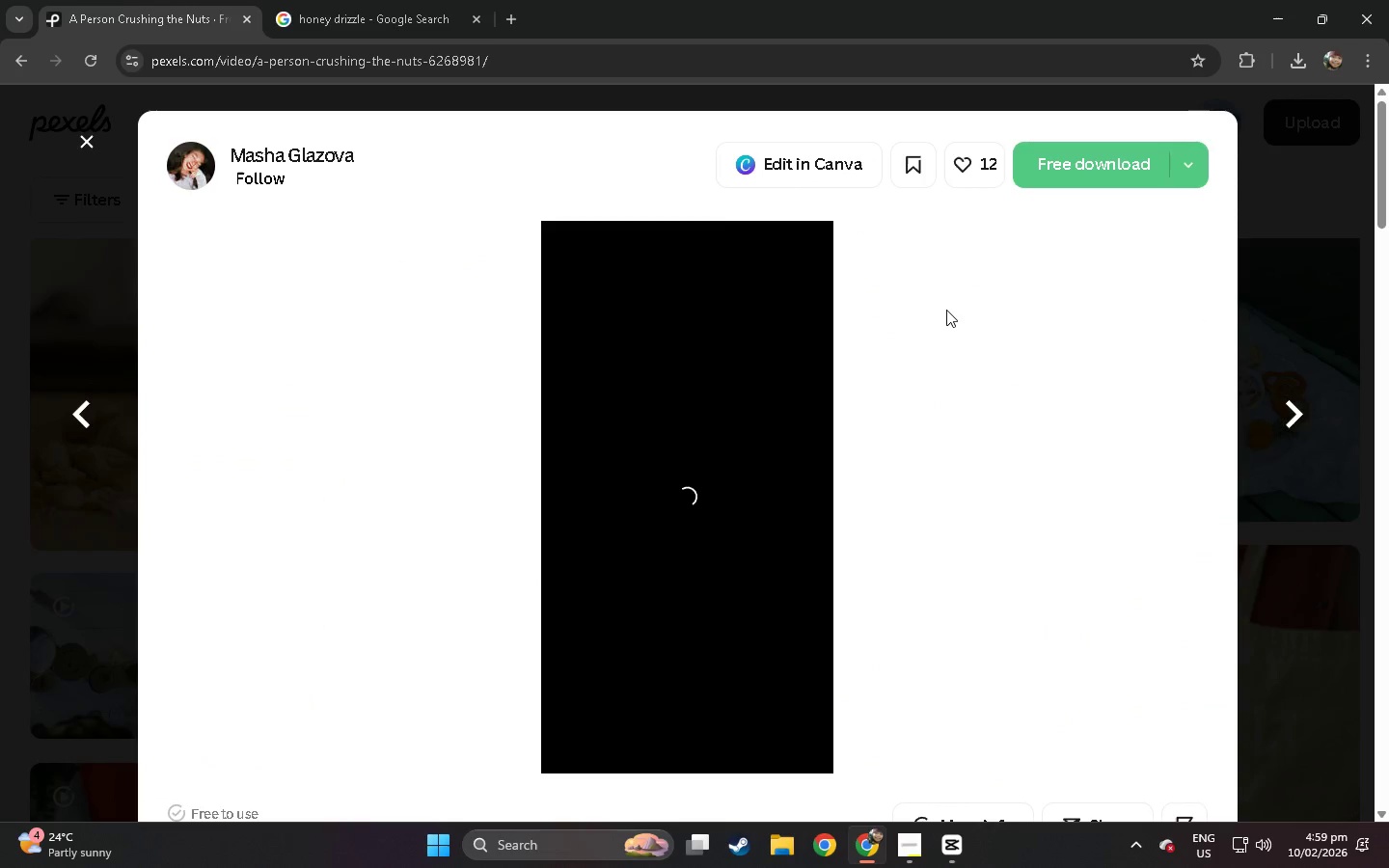 
scroll: coordinate [1057, 448], scroll_direction: down, amount: 45.0
 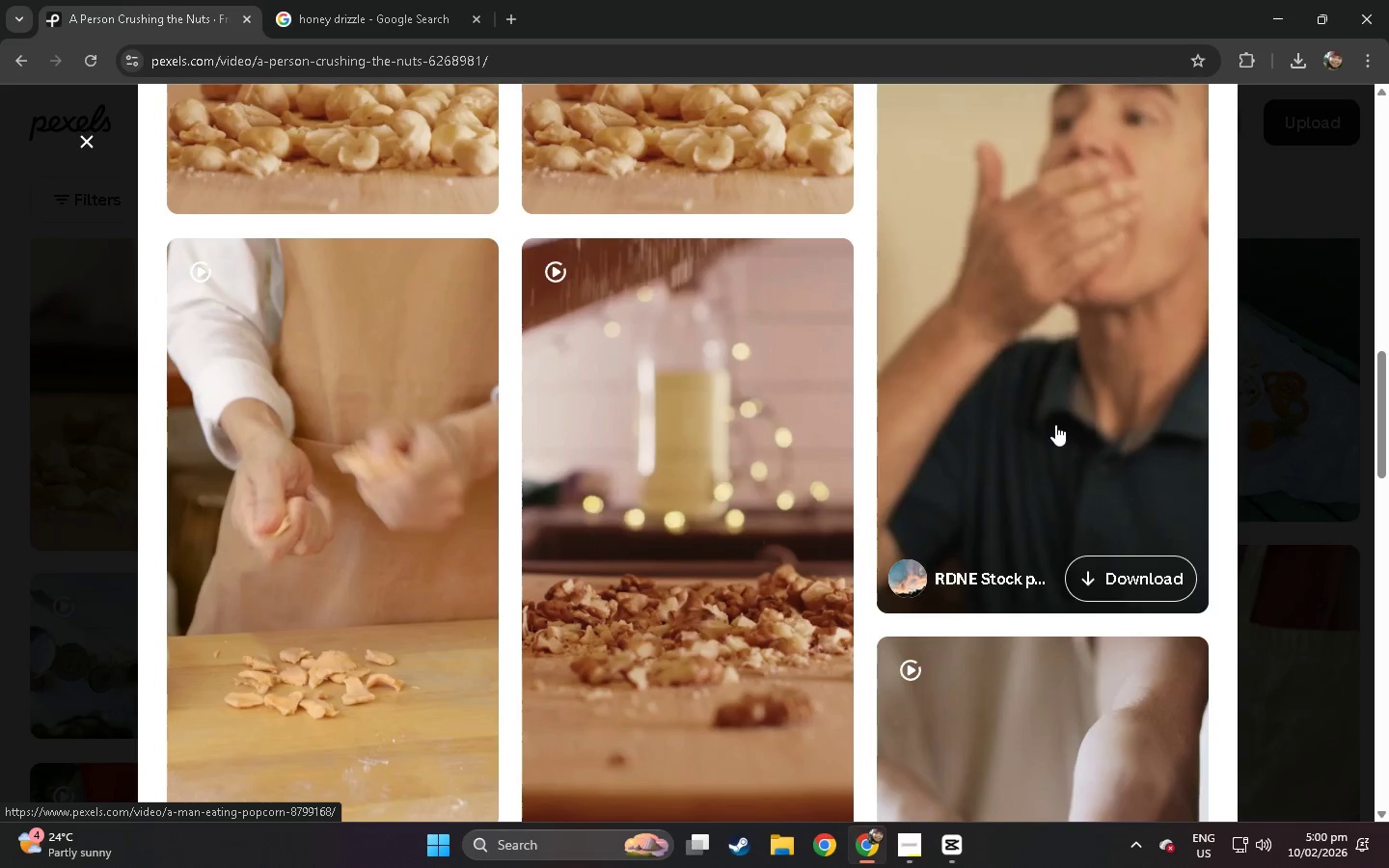 
left_click([1055, 424])
 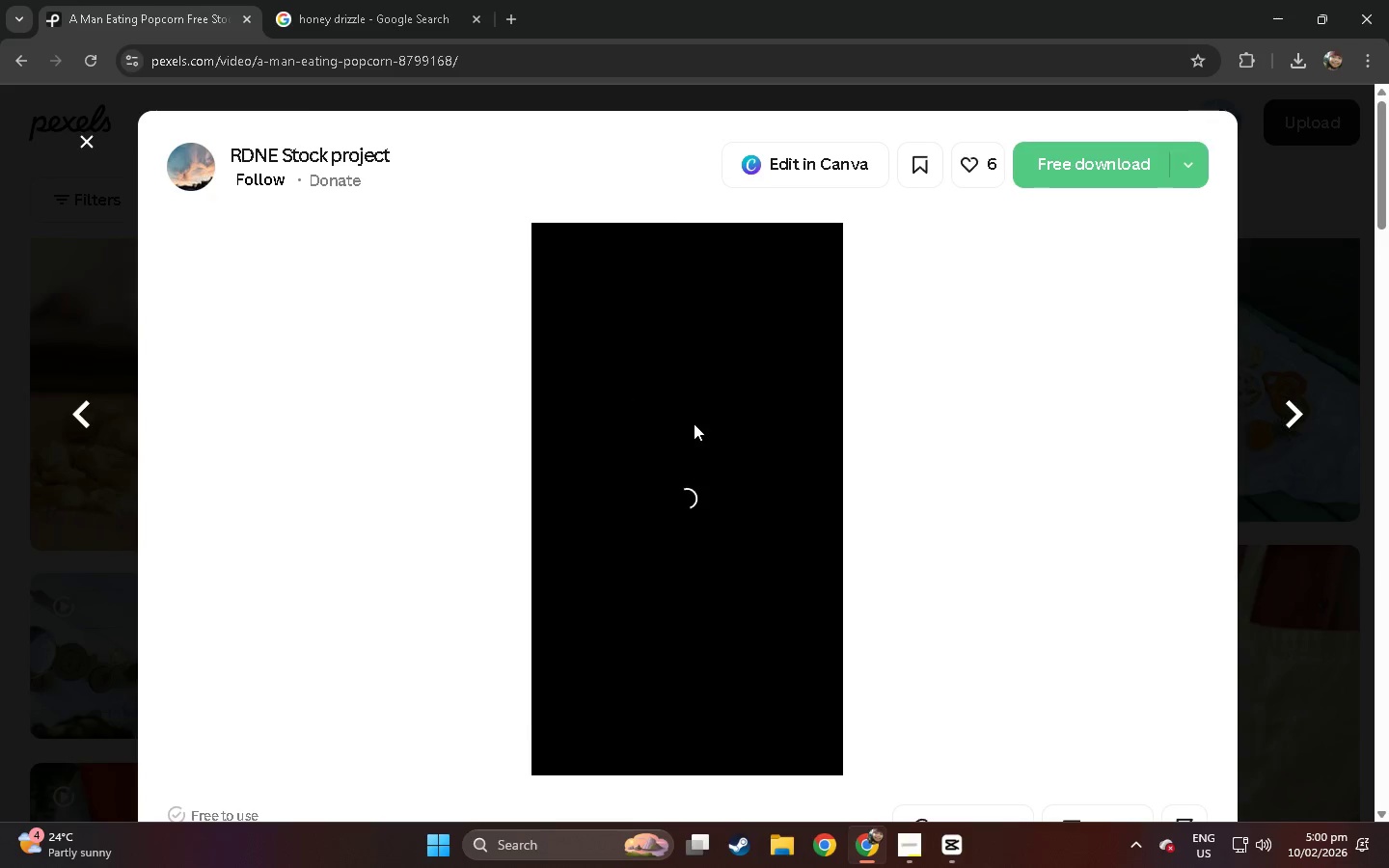 
left_click([694, 423])
 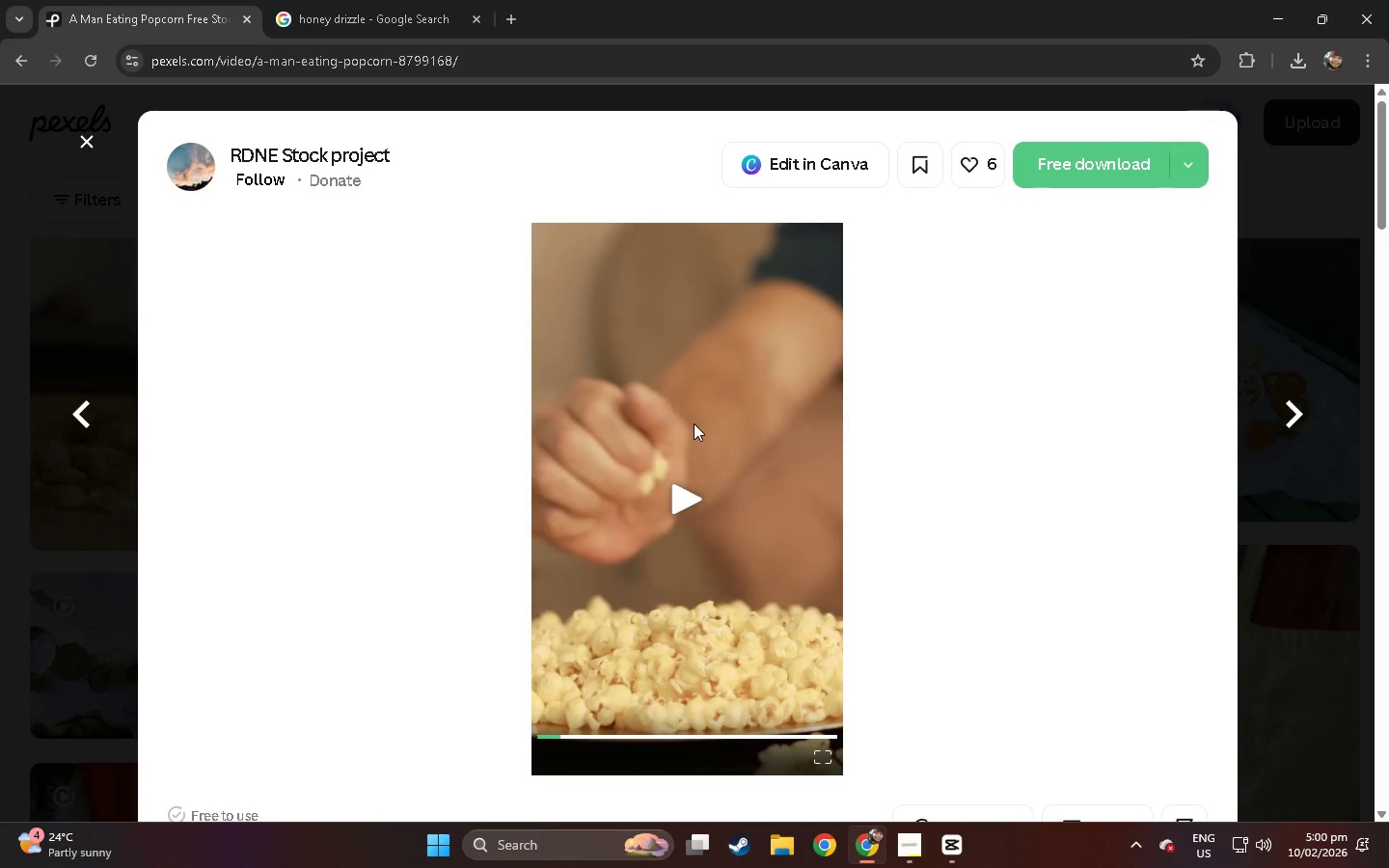 
scroll: coordinate [694, 423], scroll_direction: none, amount: 0.0
 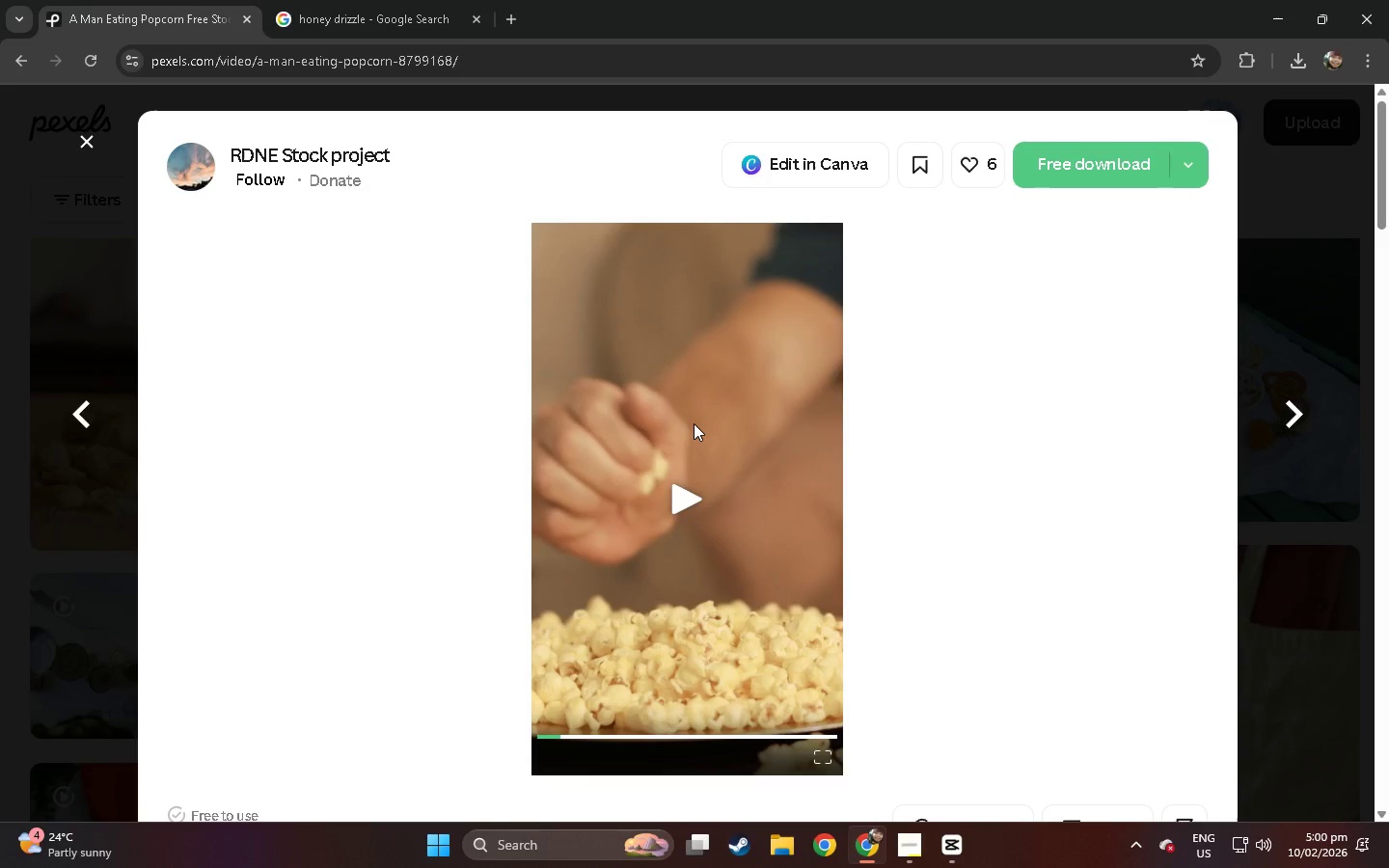 
scroll: coordinate [694, 423], scroll_direction: up, amount: 3.0
 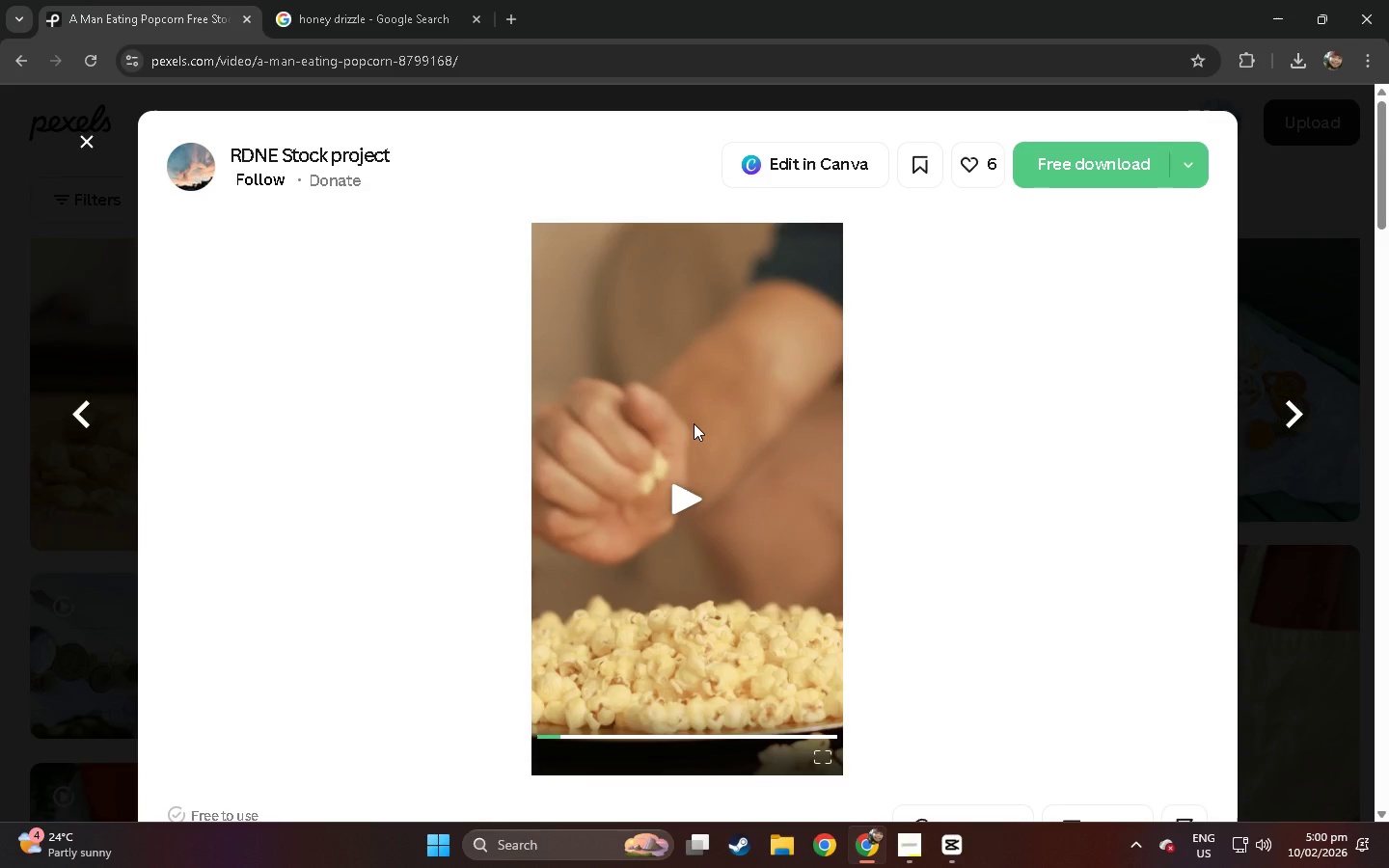 
scroll: coordinate [694, 423], scroll_direction: down, amount: 38.0
 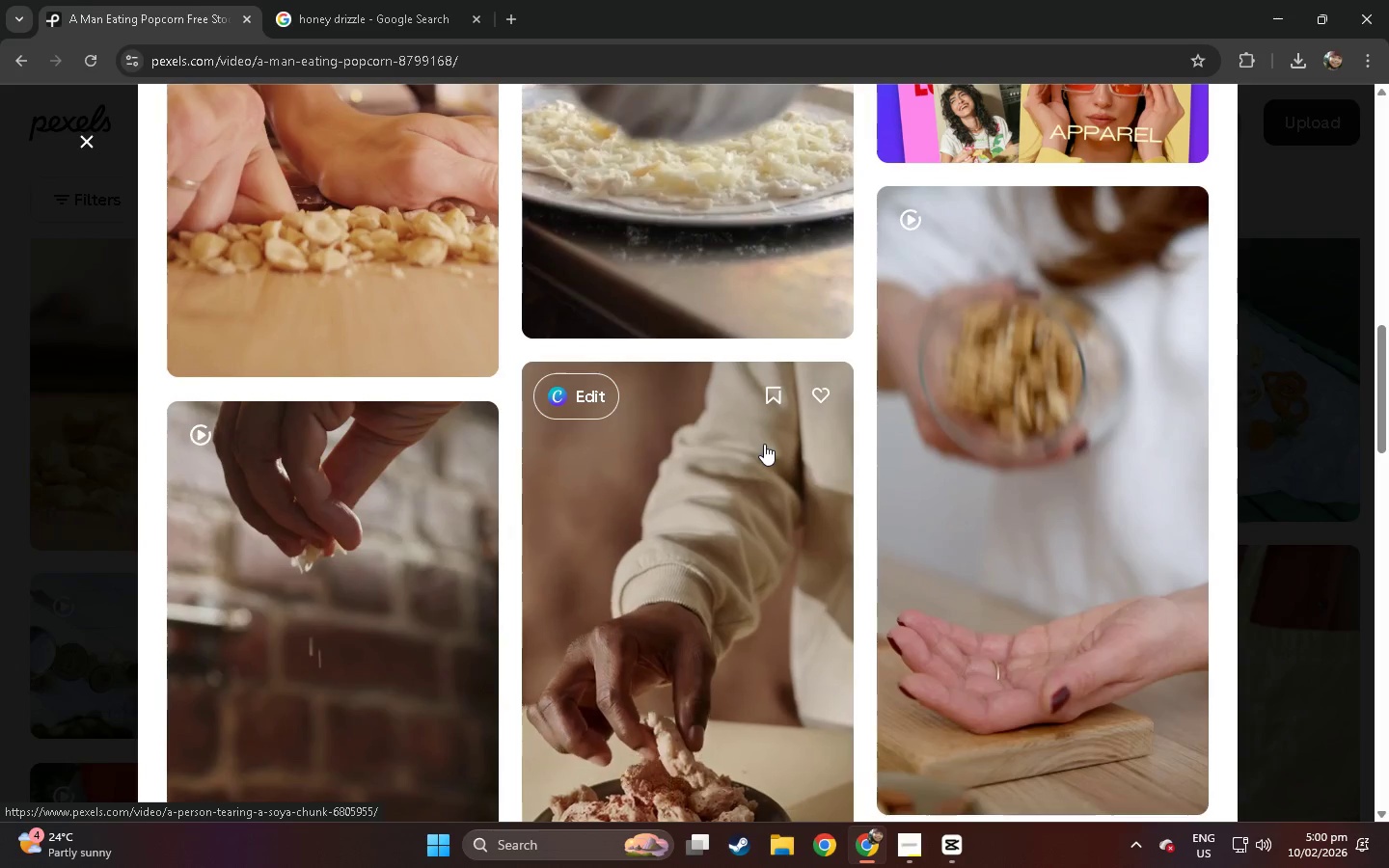 
wait(5.31)
 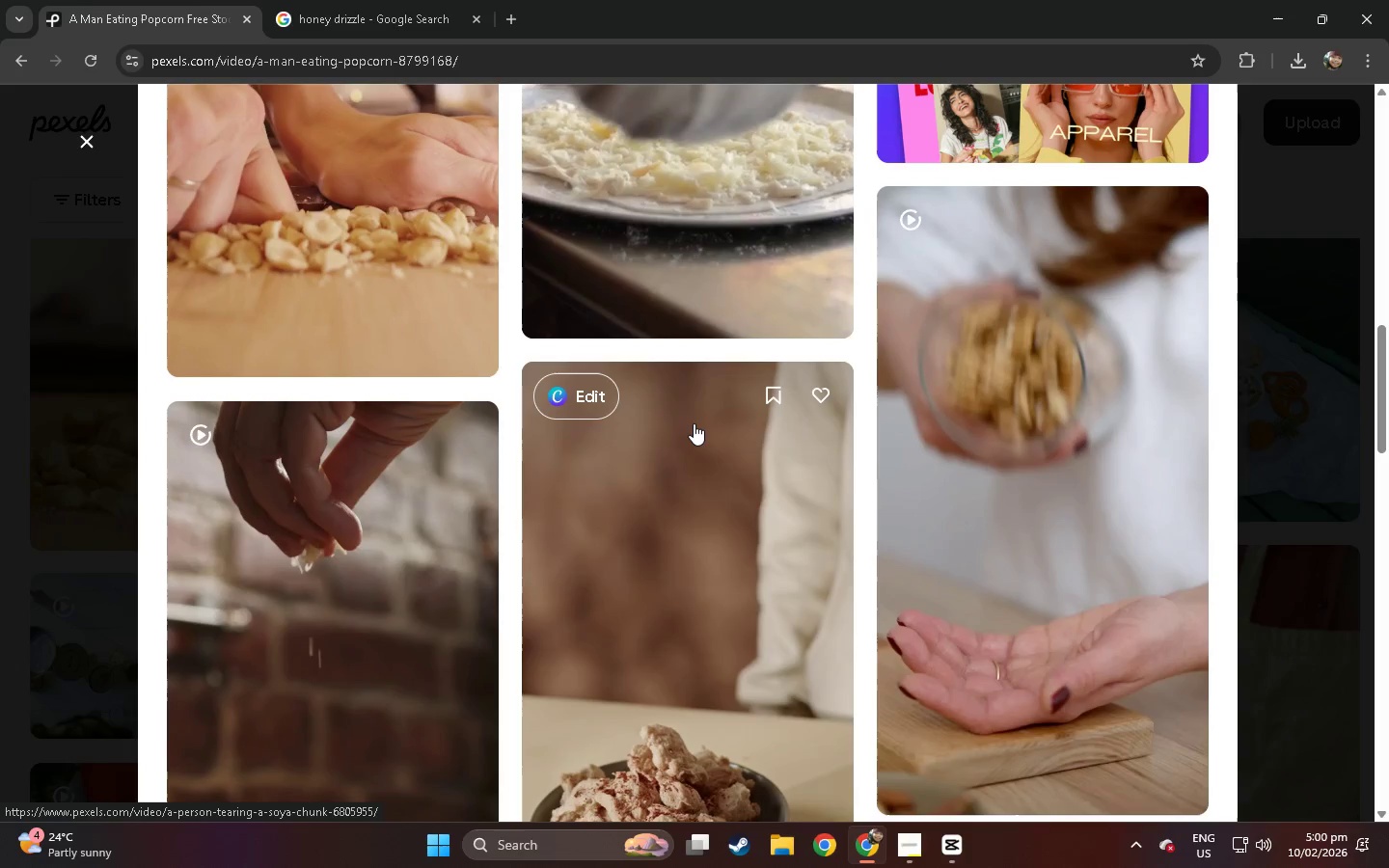 
scroll: coordinate [806, 433], scroll_direction: down, amount: 93.0
 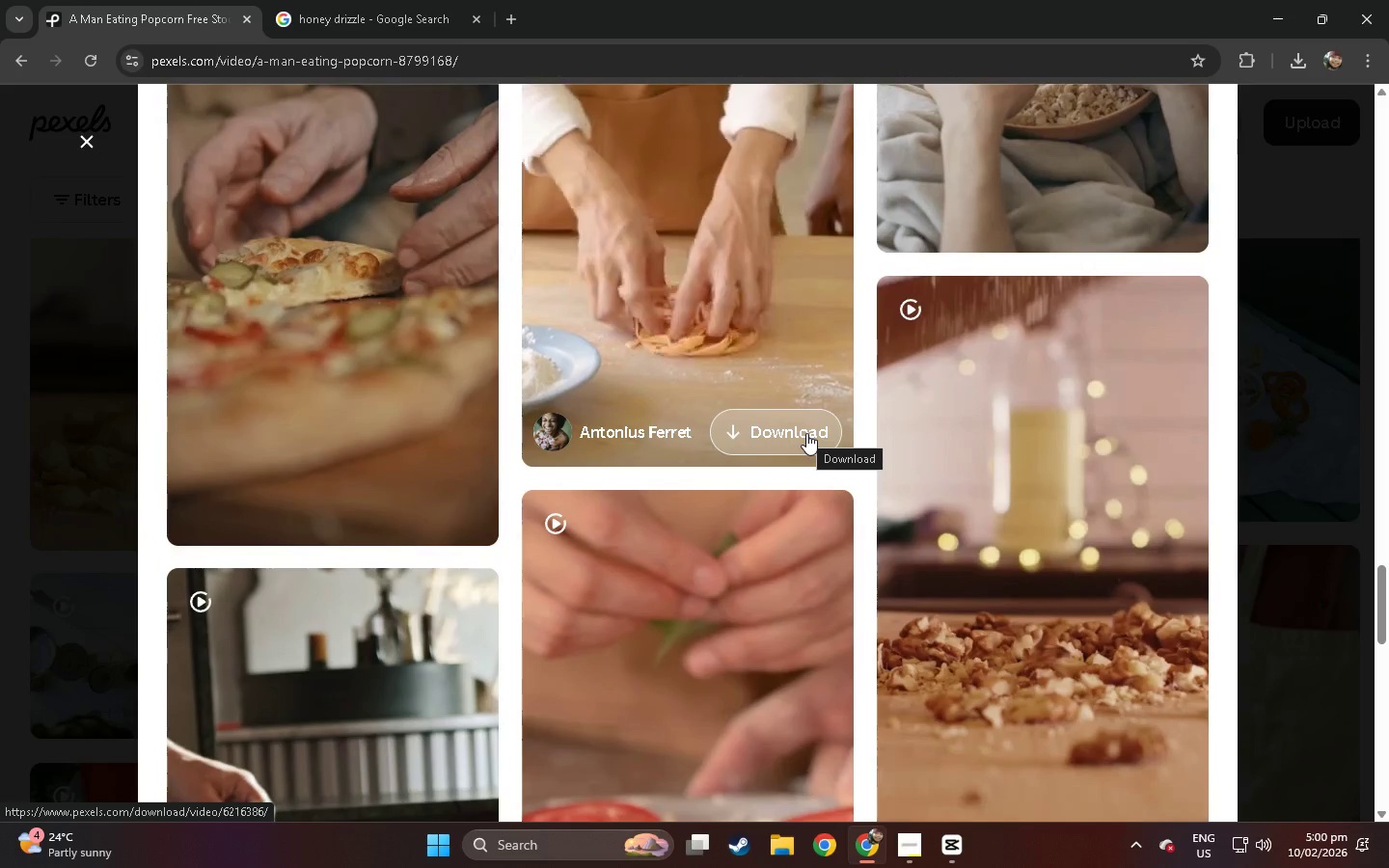 
scroll: coordinate [806, 433], scroll_direction: down, amount: 28.0
 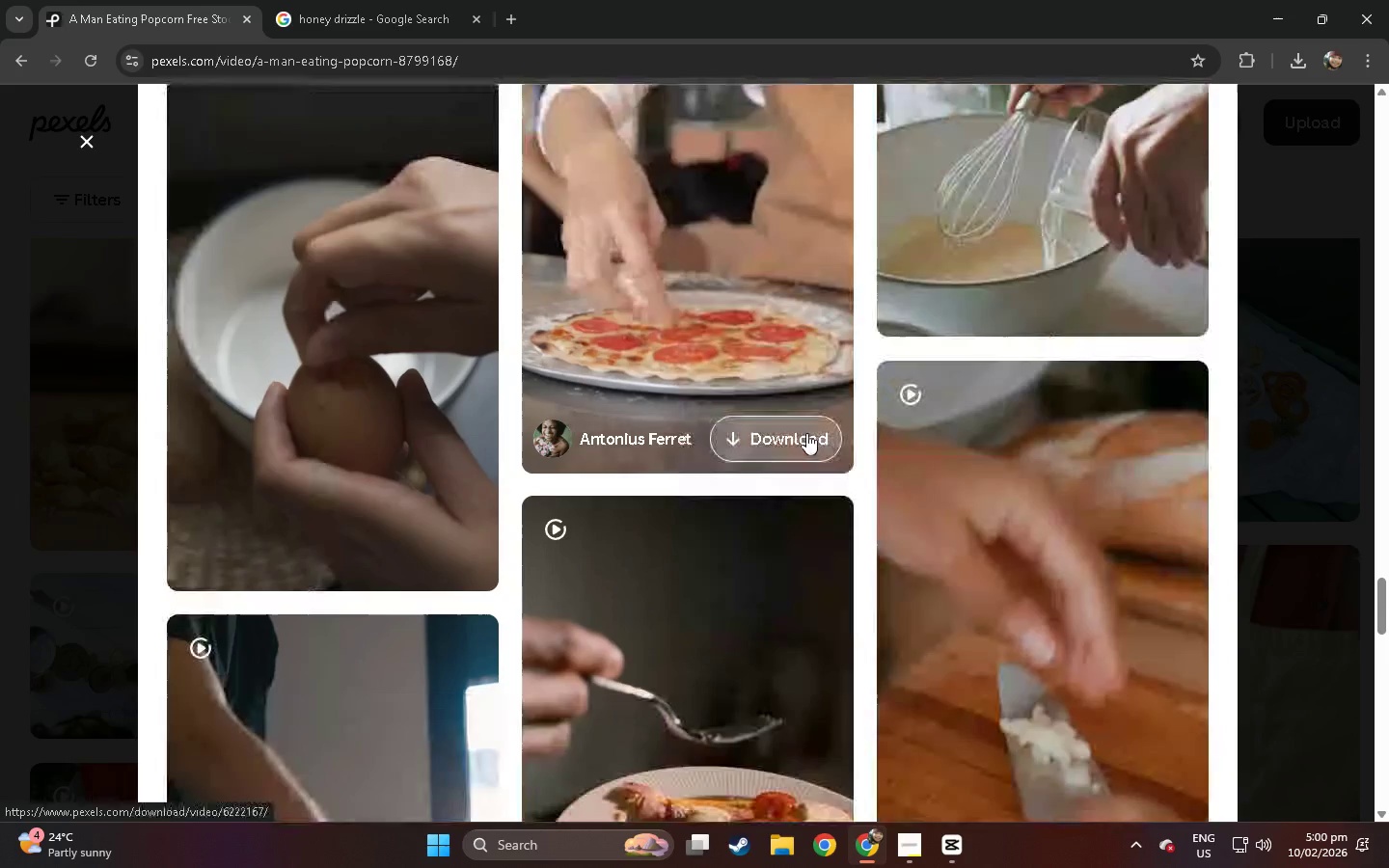 
left_click([0, 444])
 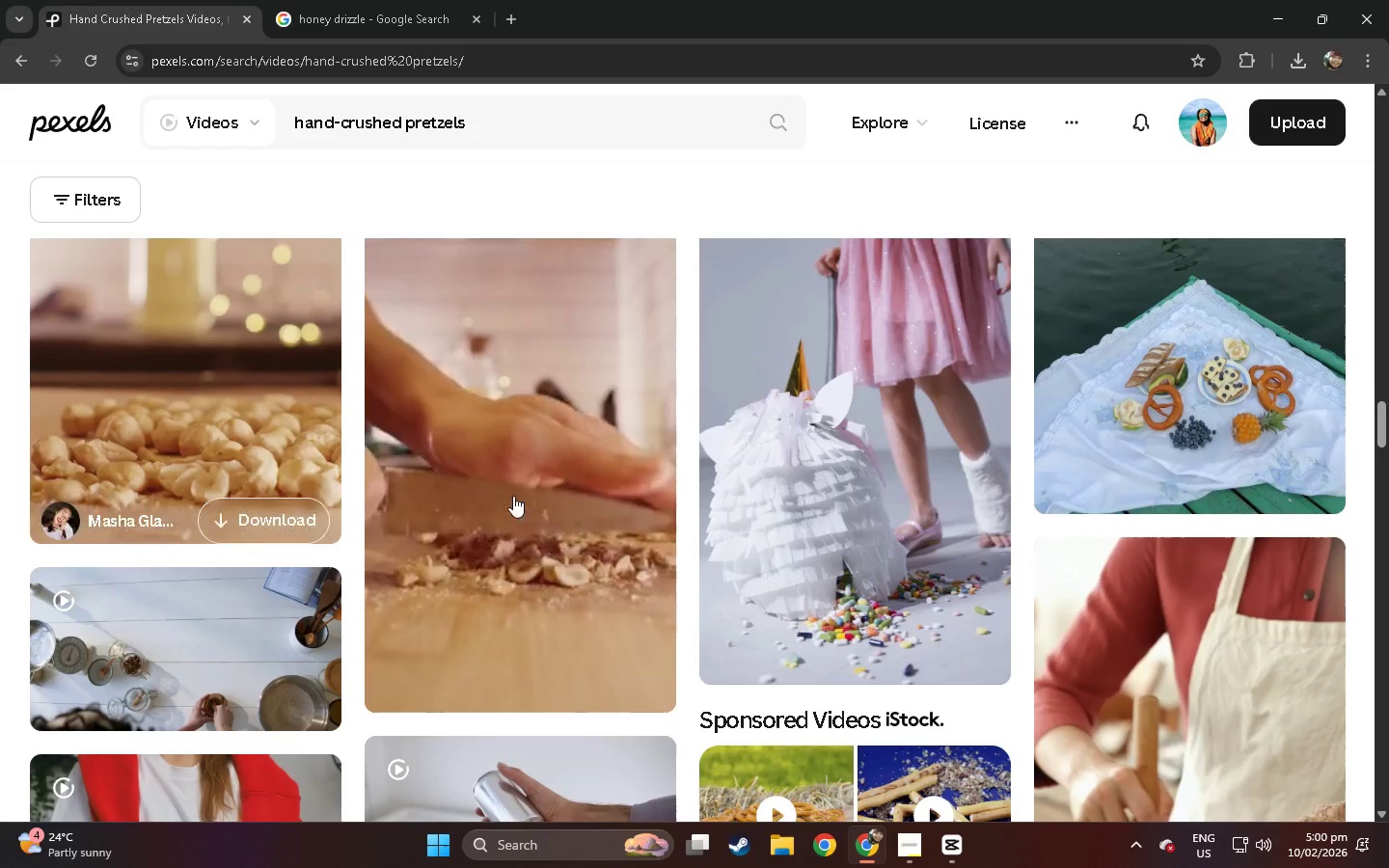 
scroll: coordinate [697, 458], scroll_direction: down, amount: 60.0
 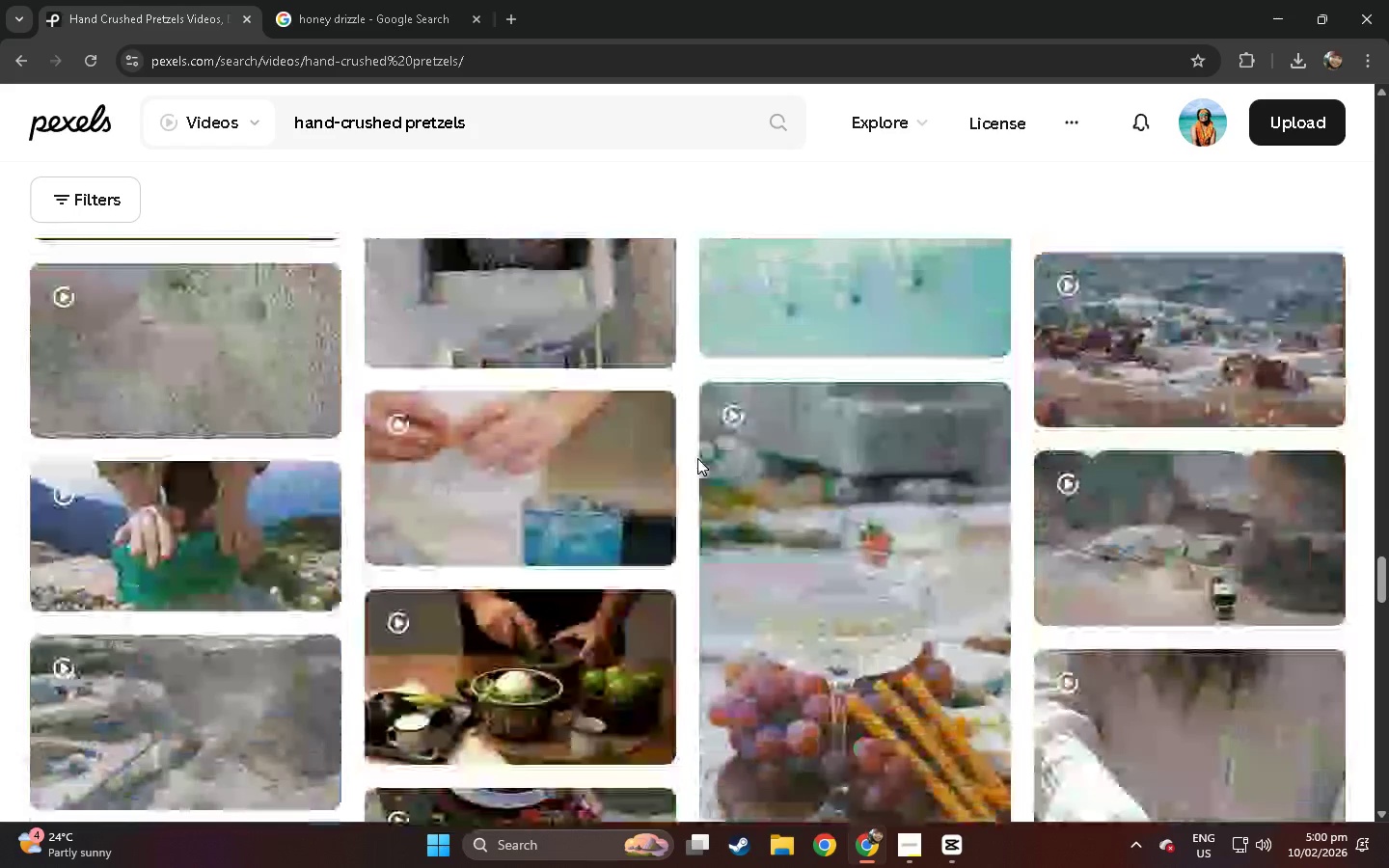 
scroll: coordinate [724, 449], scroll_direction: down, amount: 44.0
 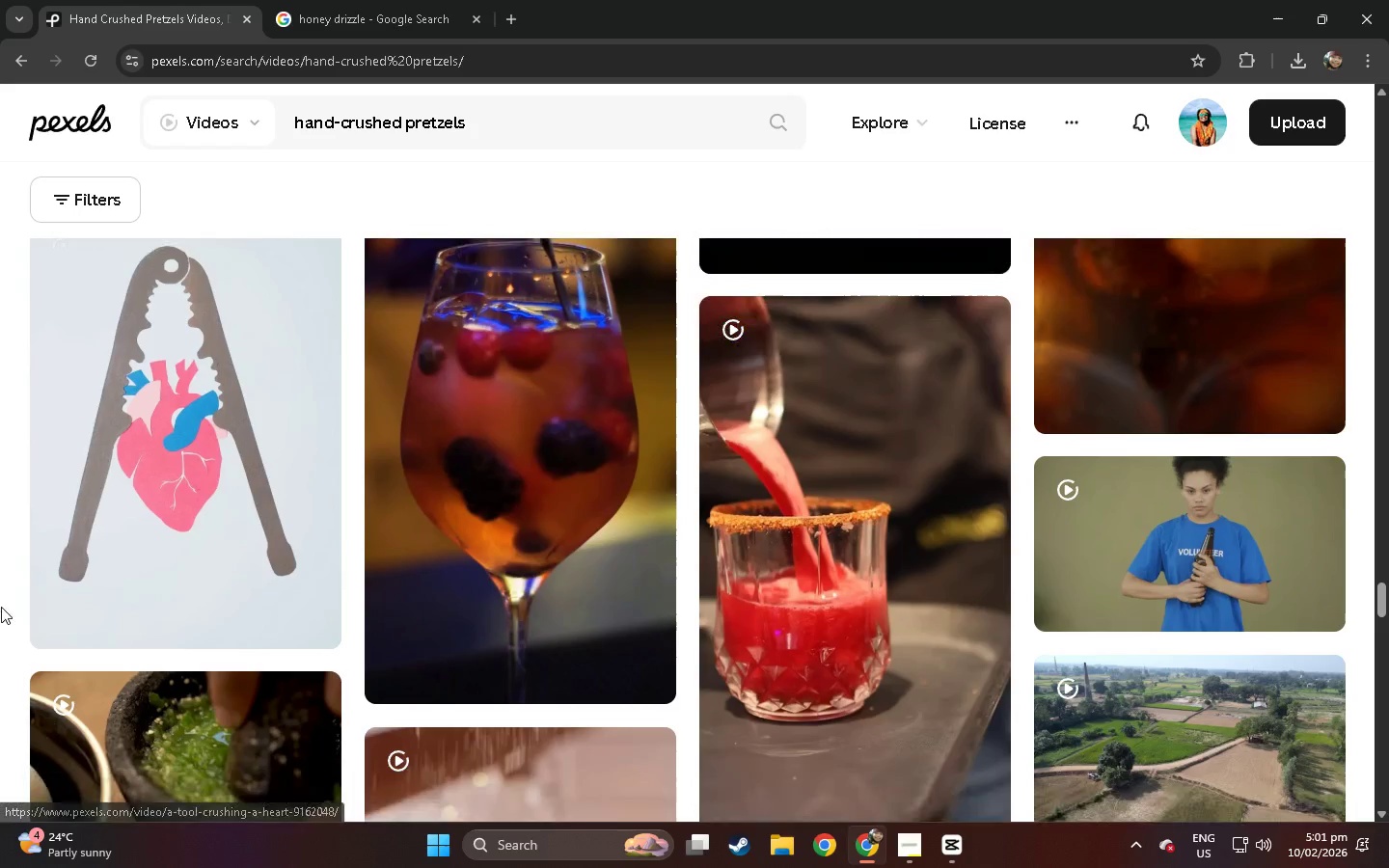 
scroll: coordinate [1210, 505], scroll_direction: down, amount: 62.0
 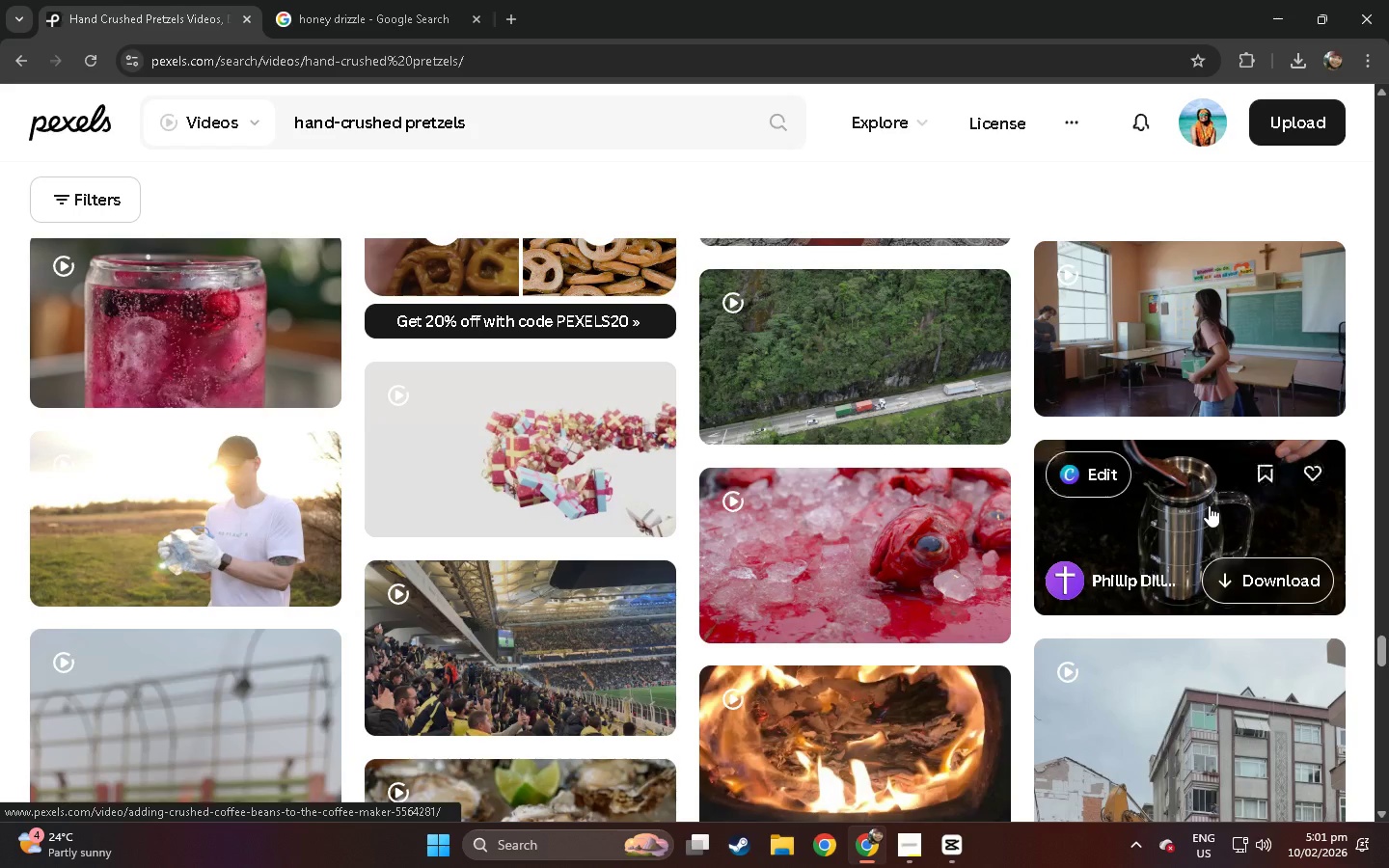 
scroll: coordinate [478, 517], scroll_direction: down, amount: 80.0
 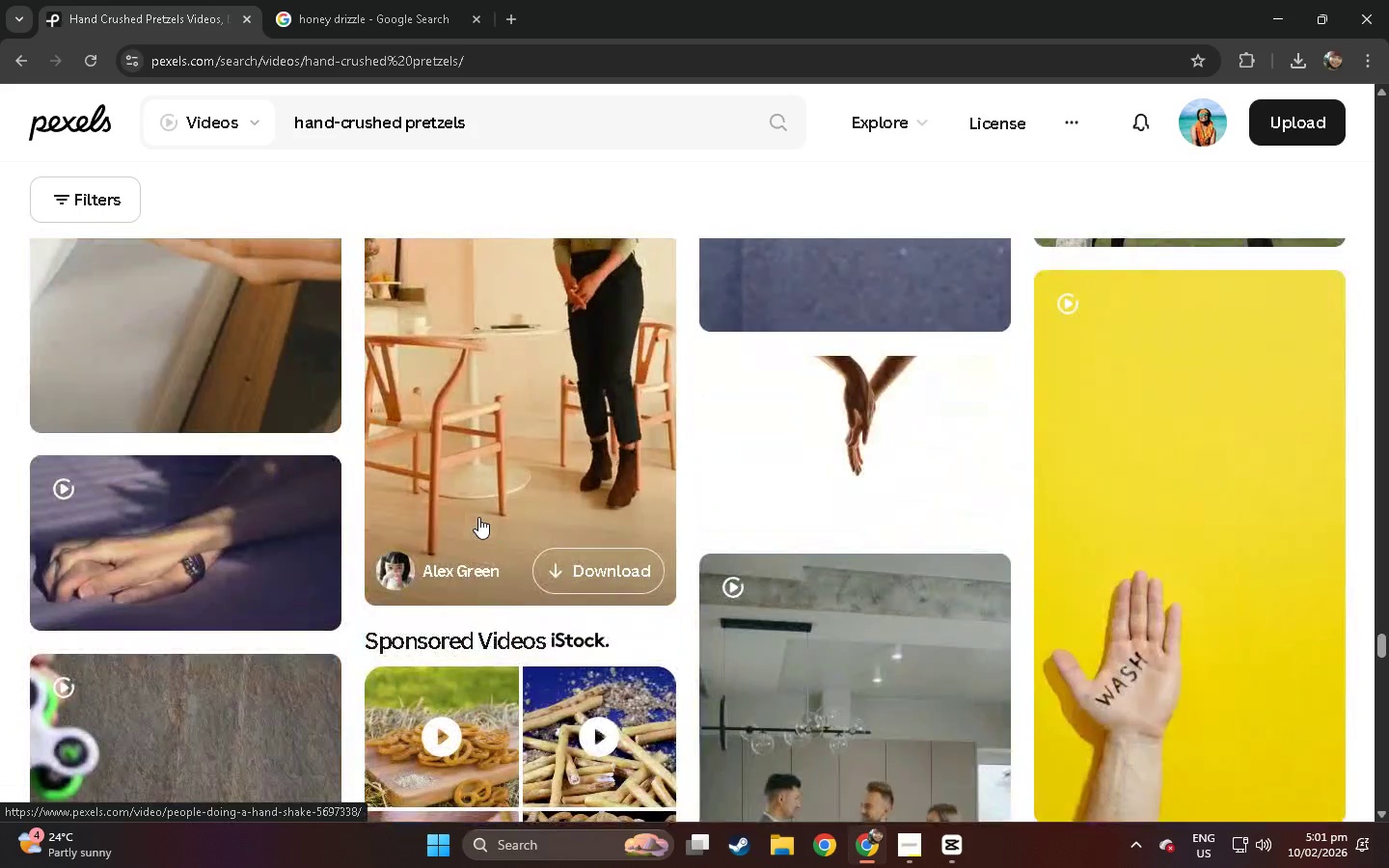 
scroll: coordinate [498, 527], scroll_direction: down, amount: 25.0
 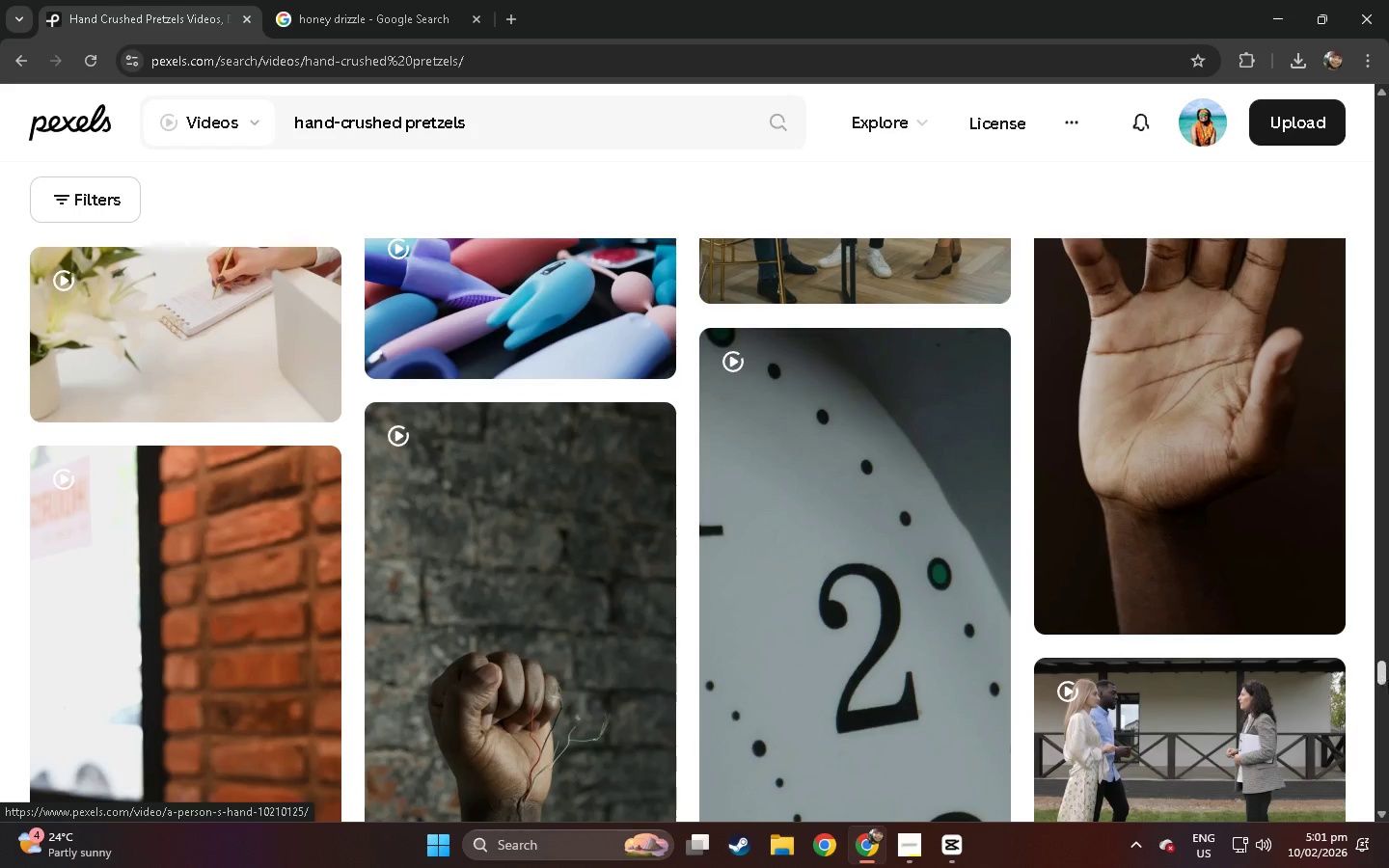 
left_click_drag(start_coordinate=[1388, 677], to_coordinate=[1386, 672])
 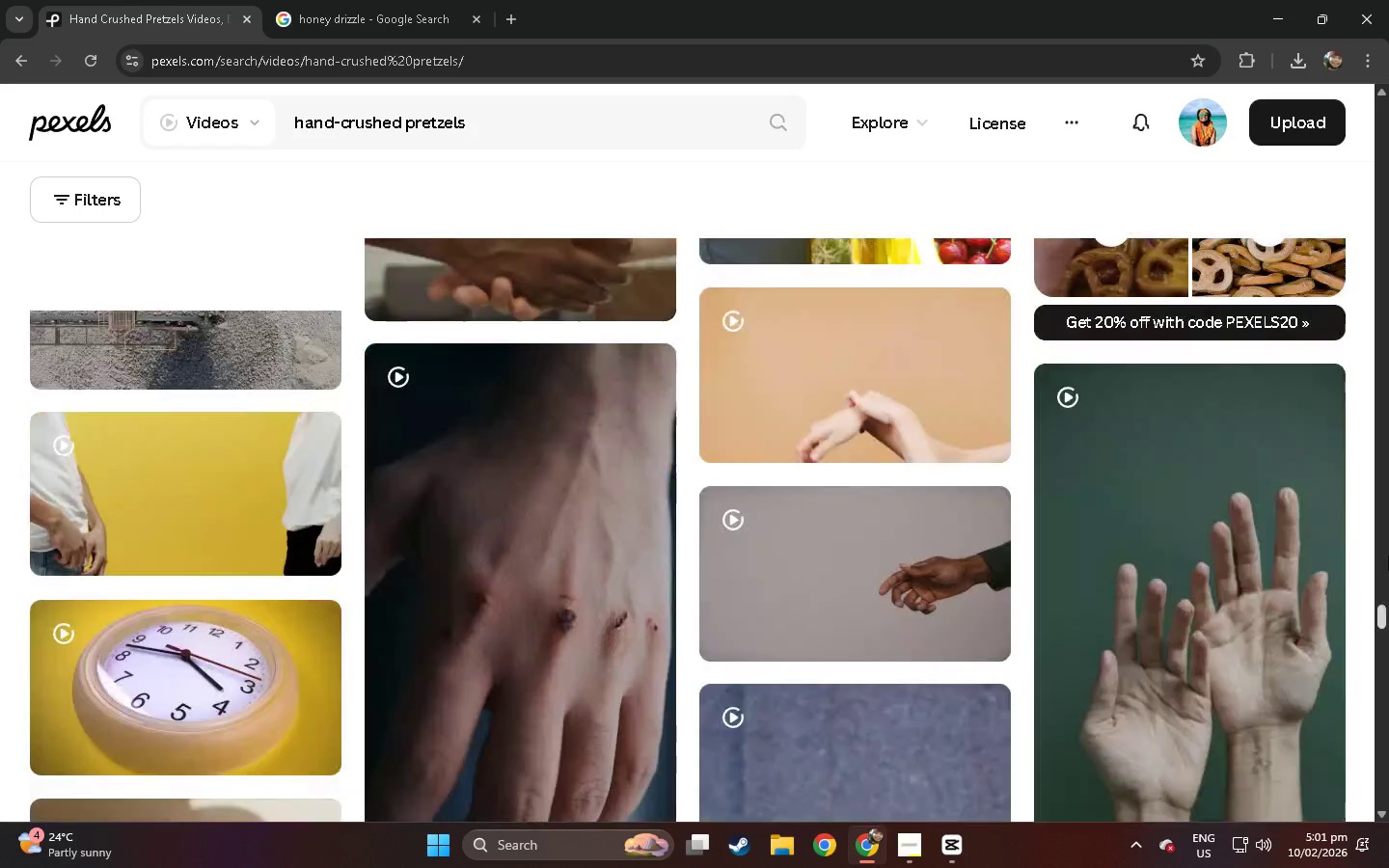 
left_click_drag(start_coordinate=[1380, 661], to_coordinate=[1388, 223])
 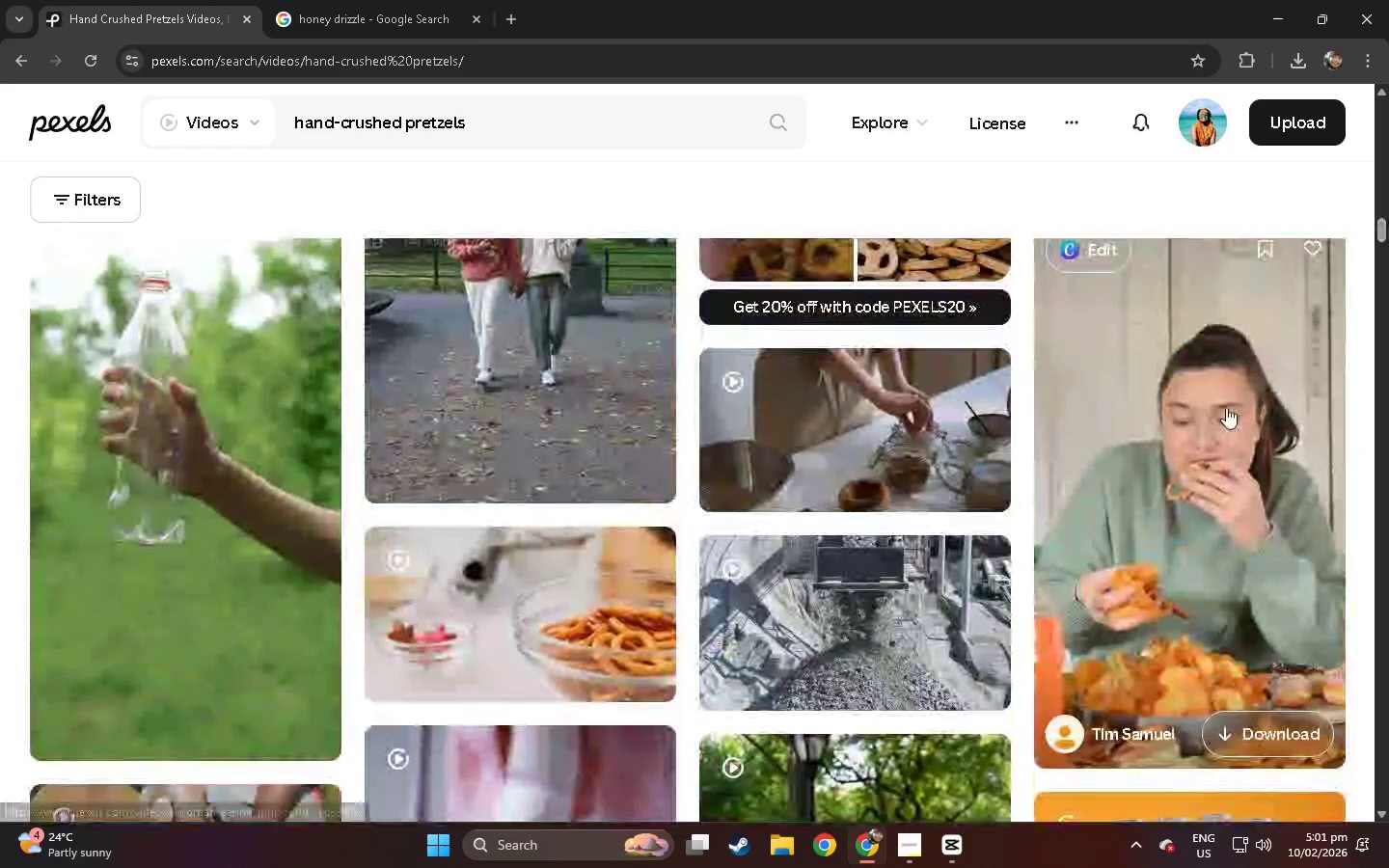 
left_click([1226, 407])
 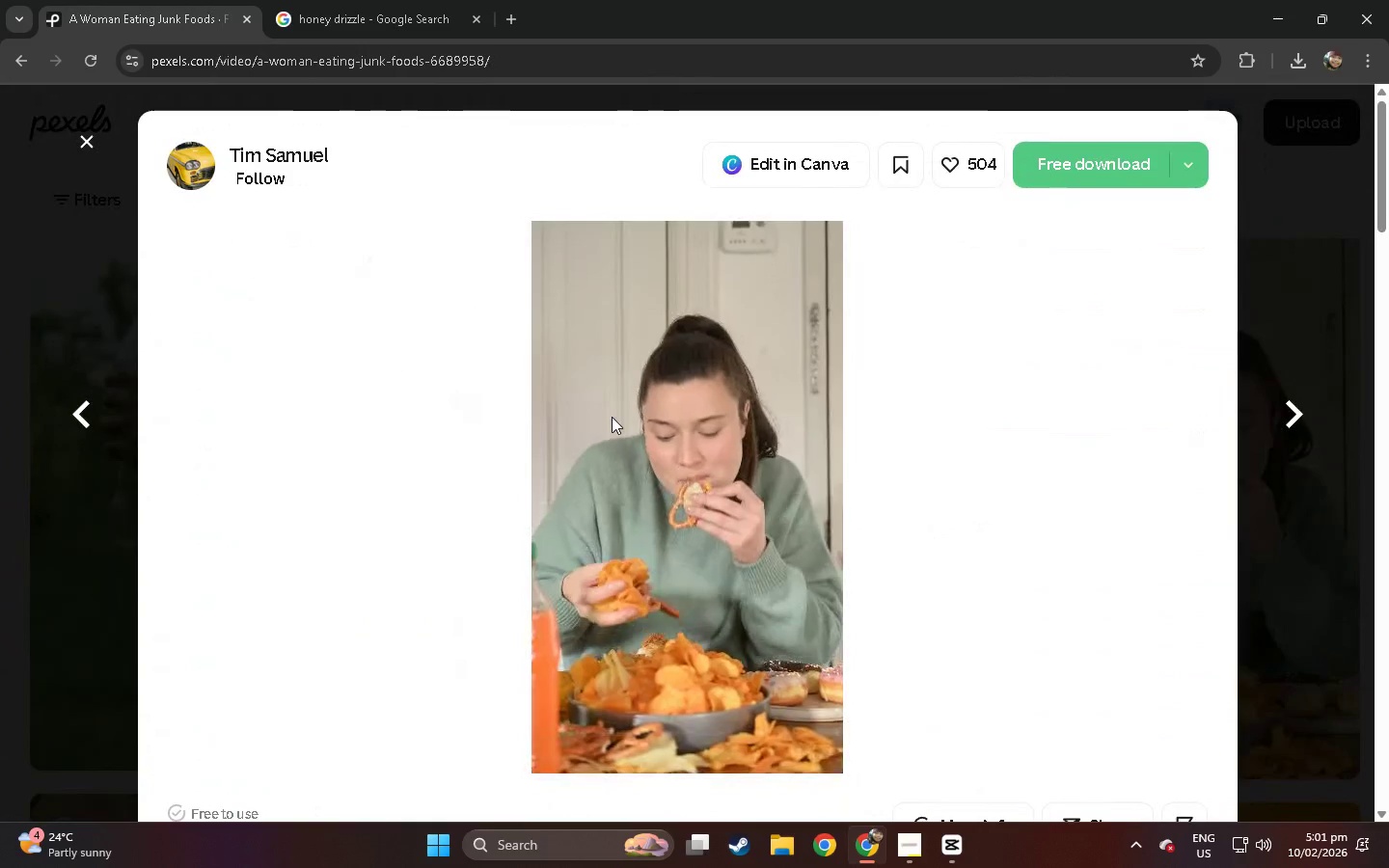 
wait(9.17)
 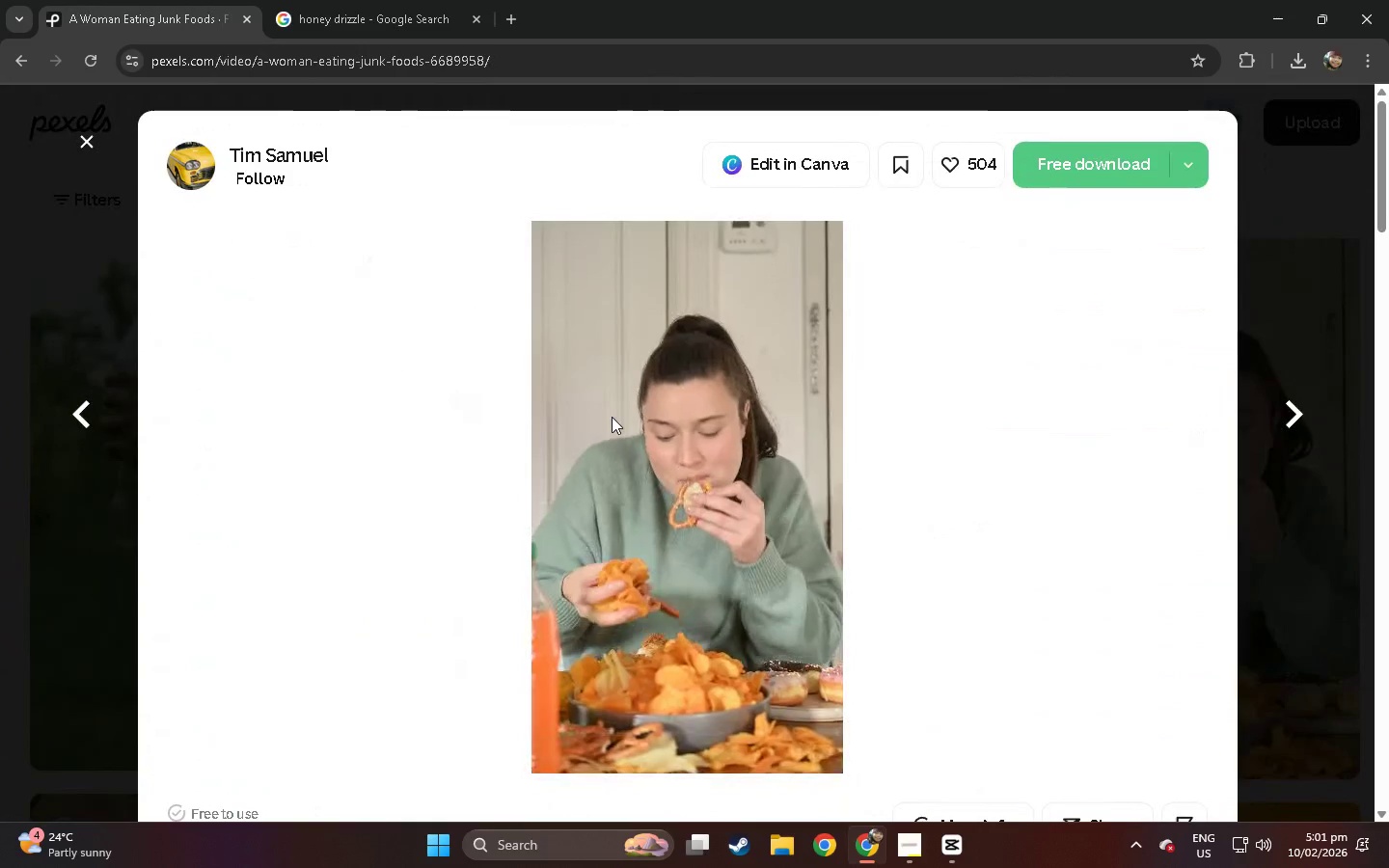 
left_click([0, 447])
 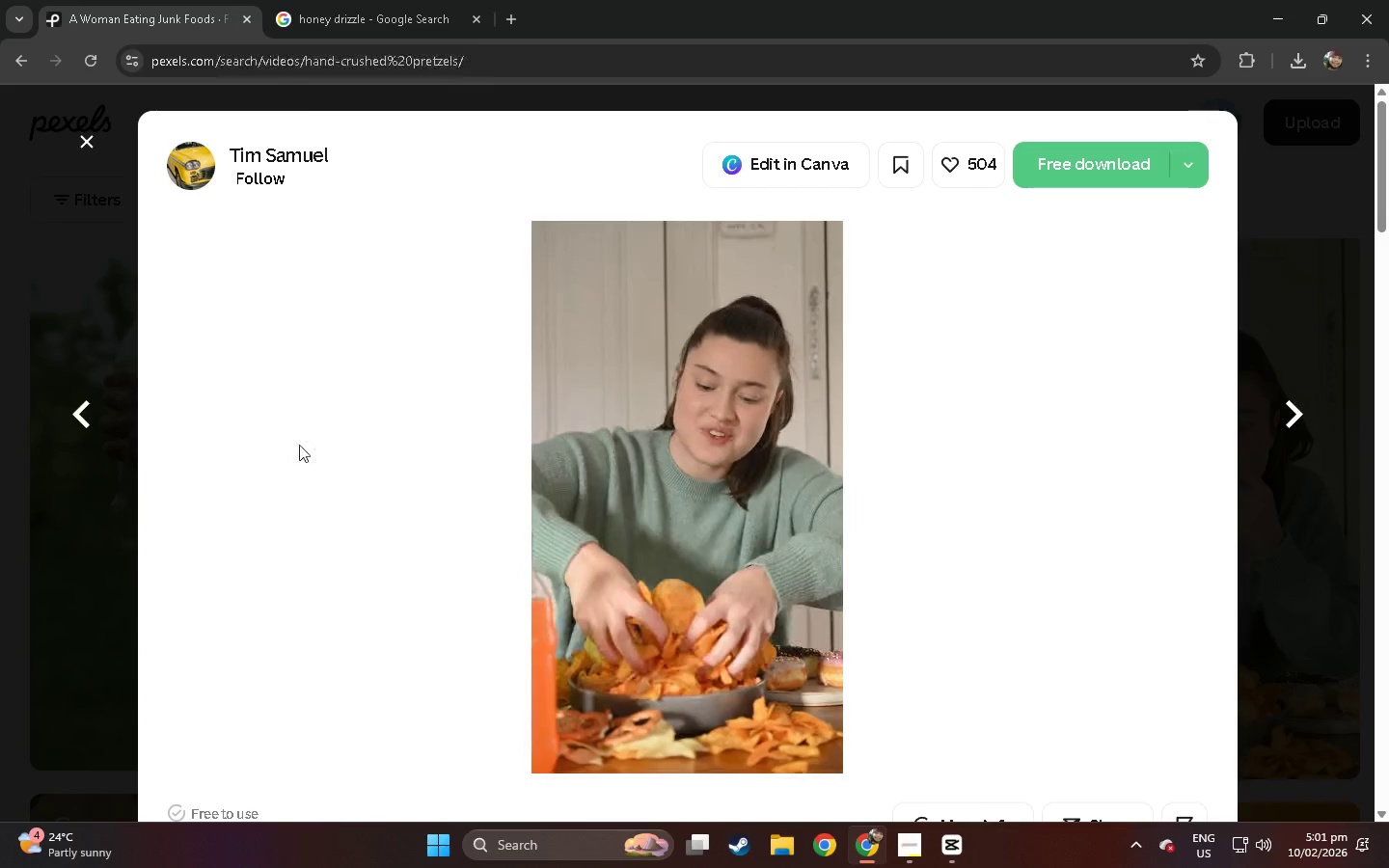 
left_click([0, 462])
 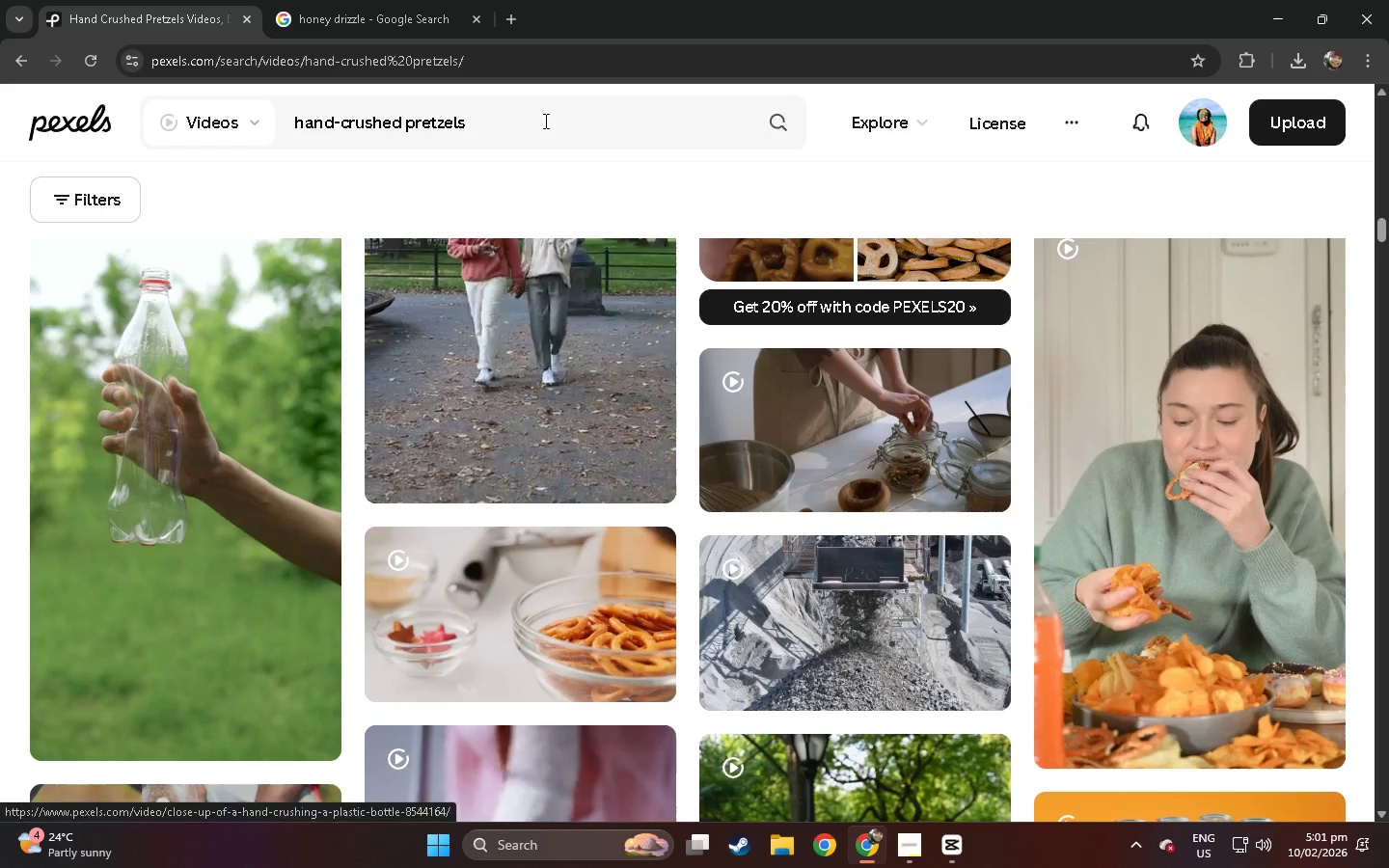 
left_click([544, 121])
 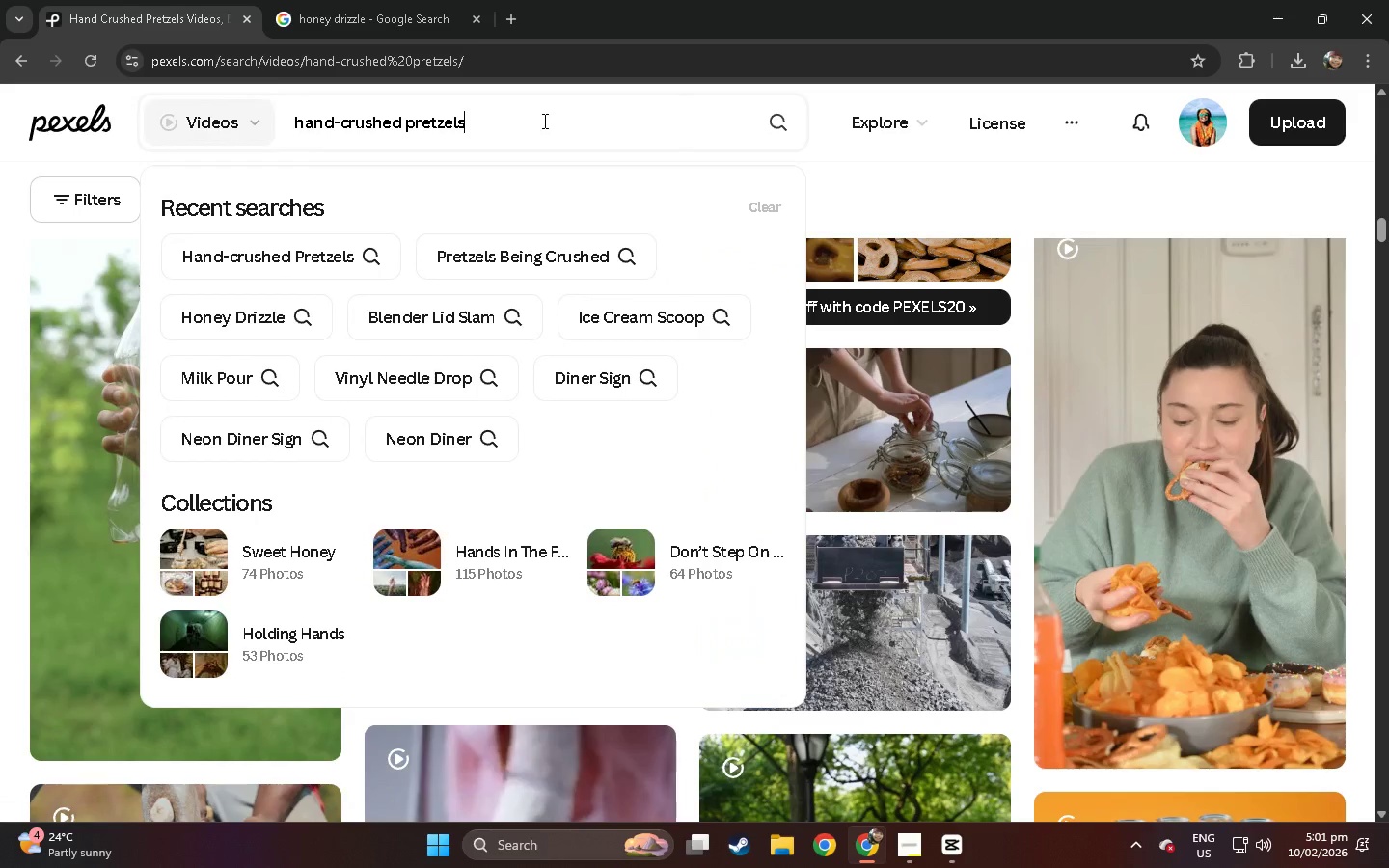 
hold_key(key=Backspace, duration=1.27)
 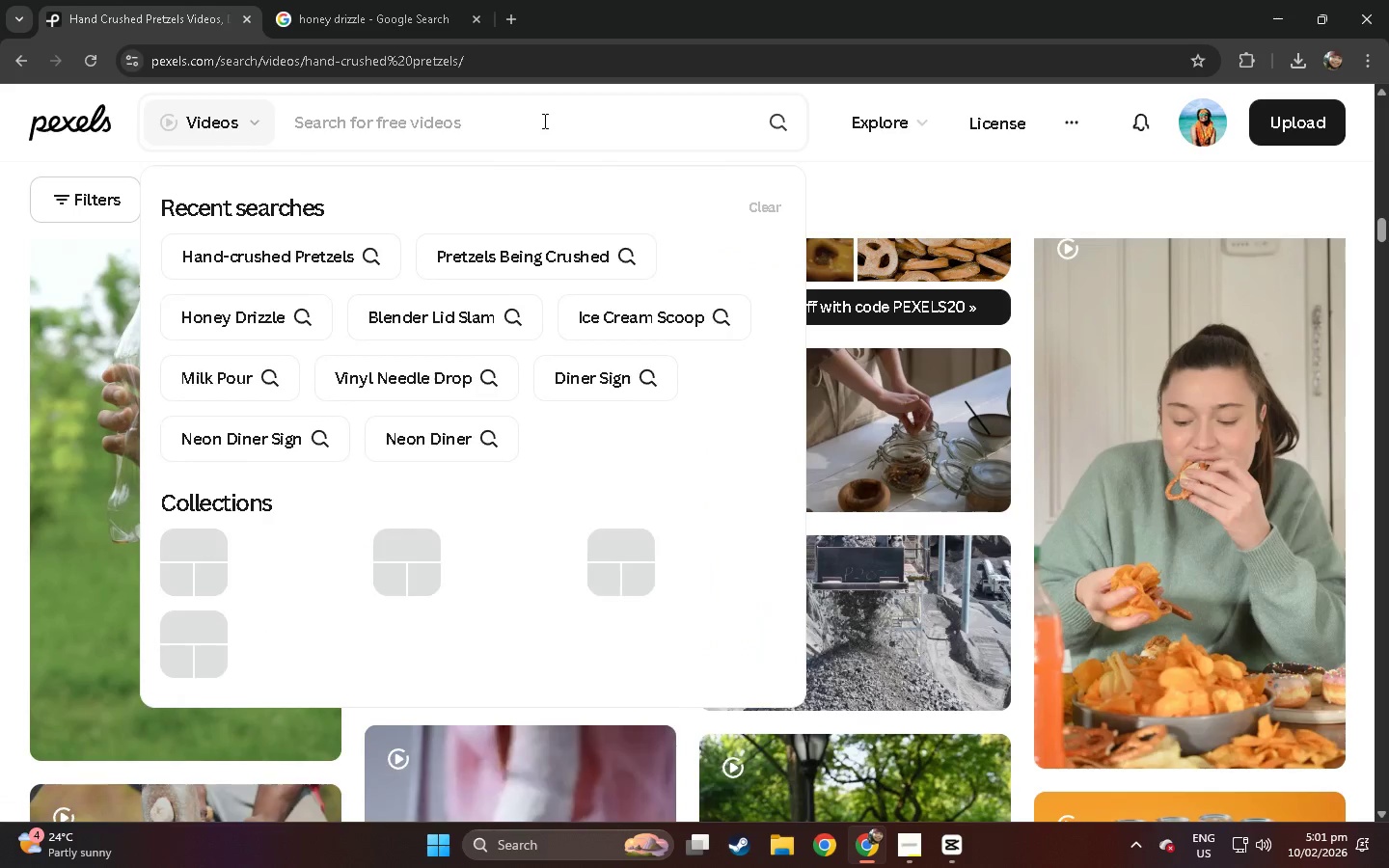 
type(pretzel)
 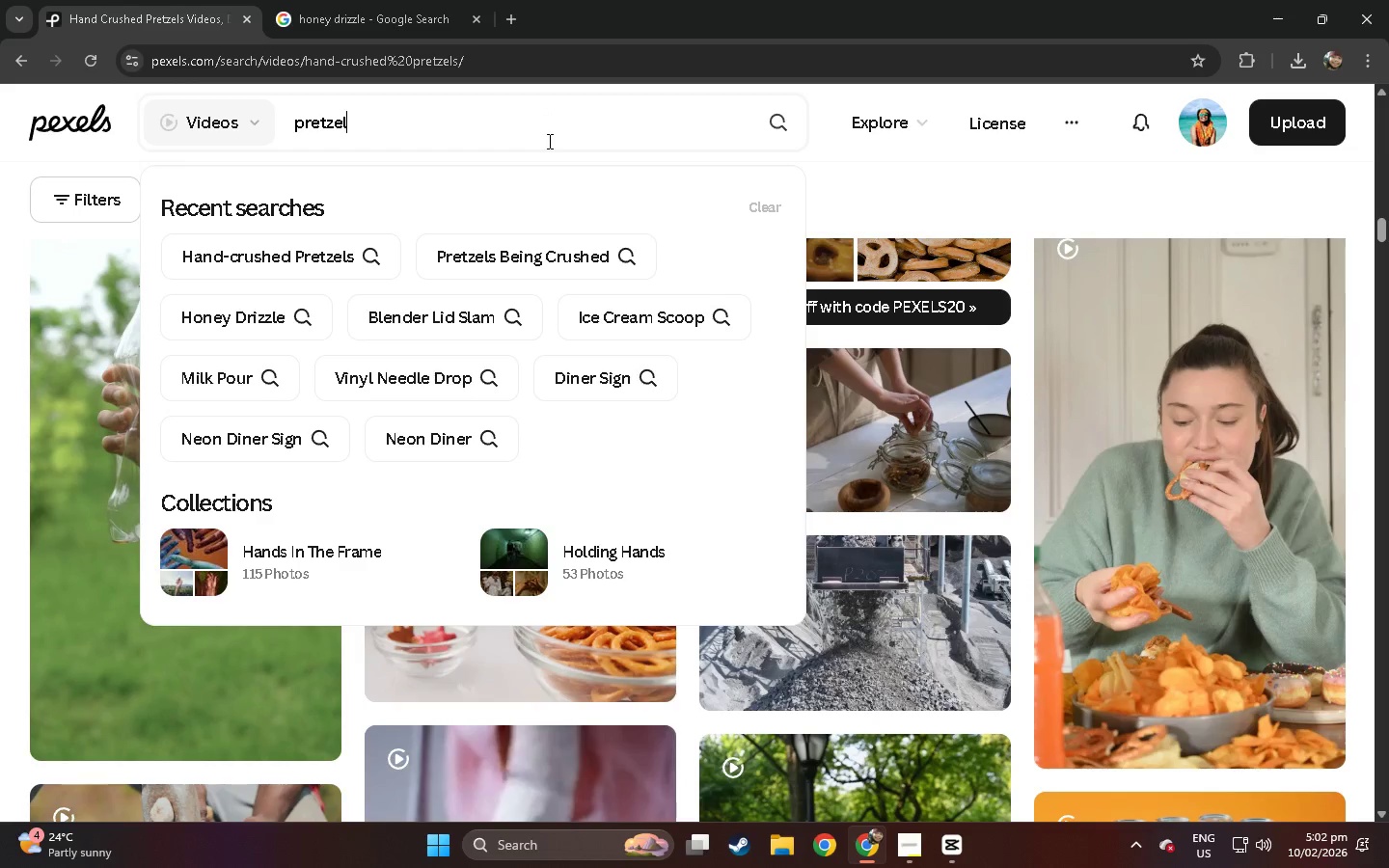 
wait(5.61)
 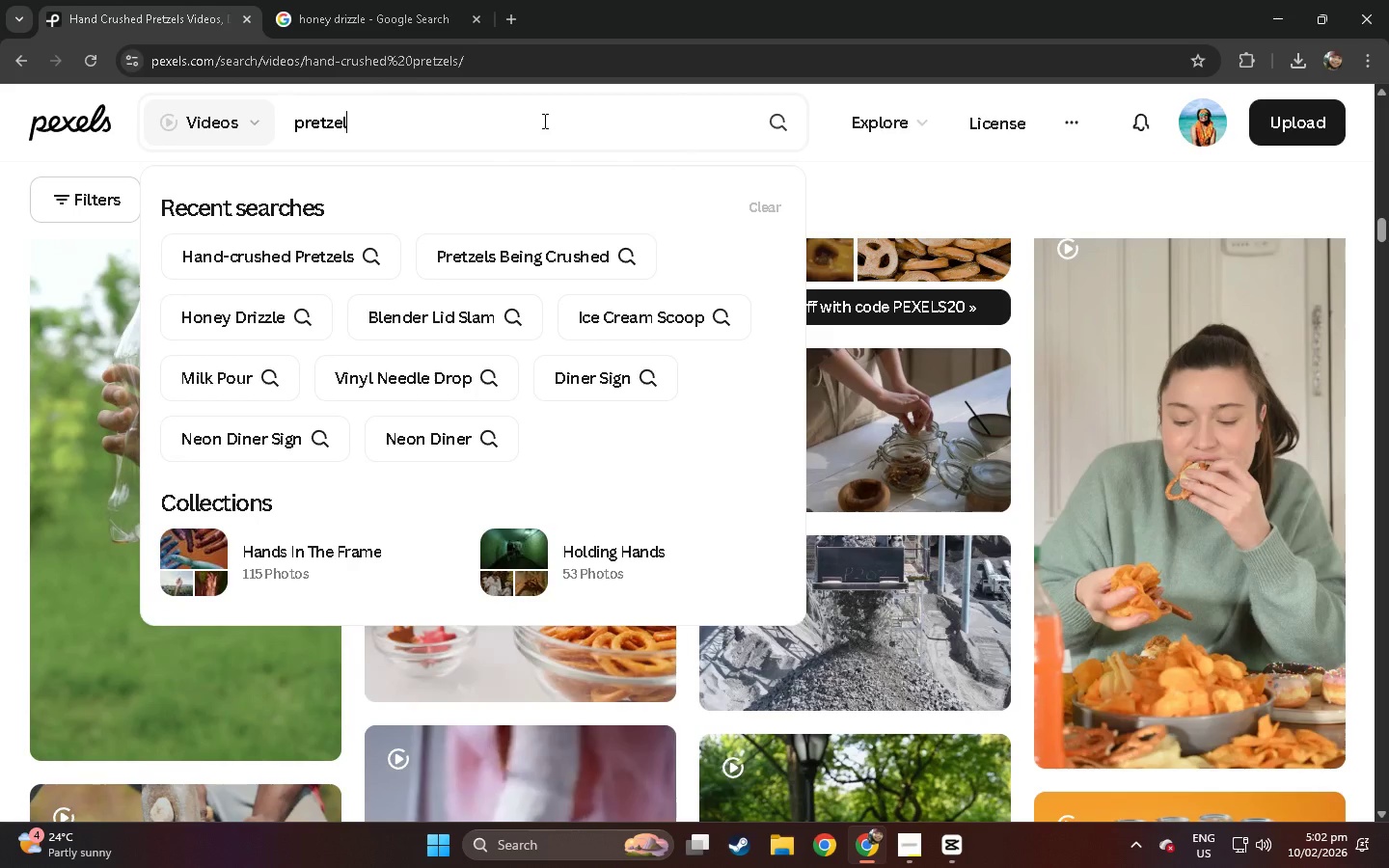 
left_click([390, 126])
 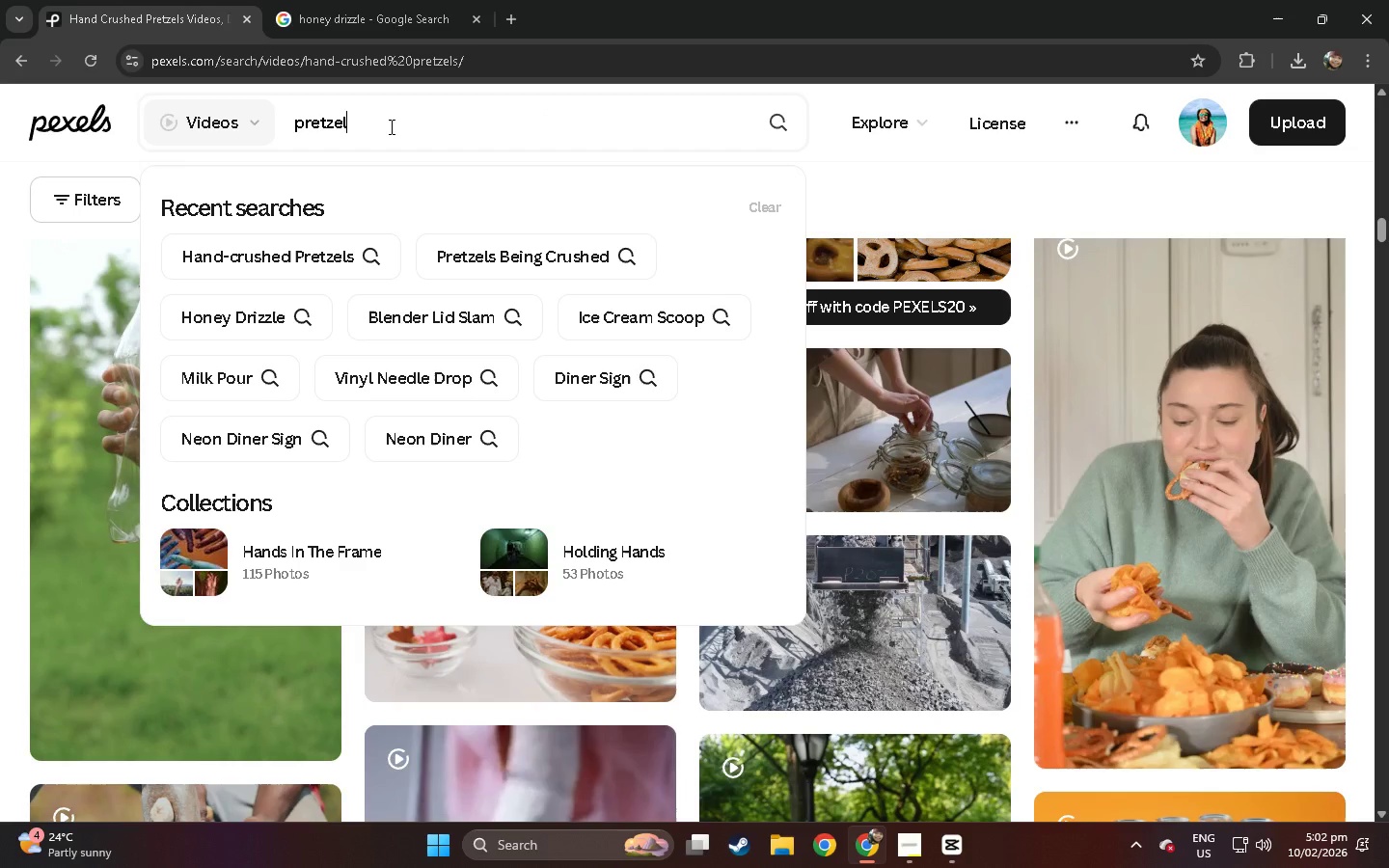 
key(Enter)
 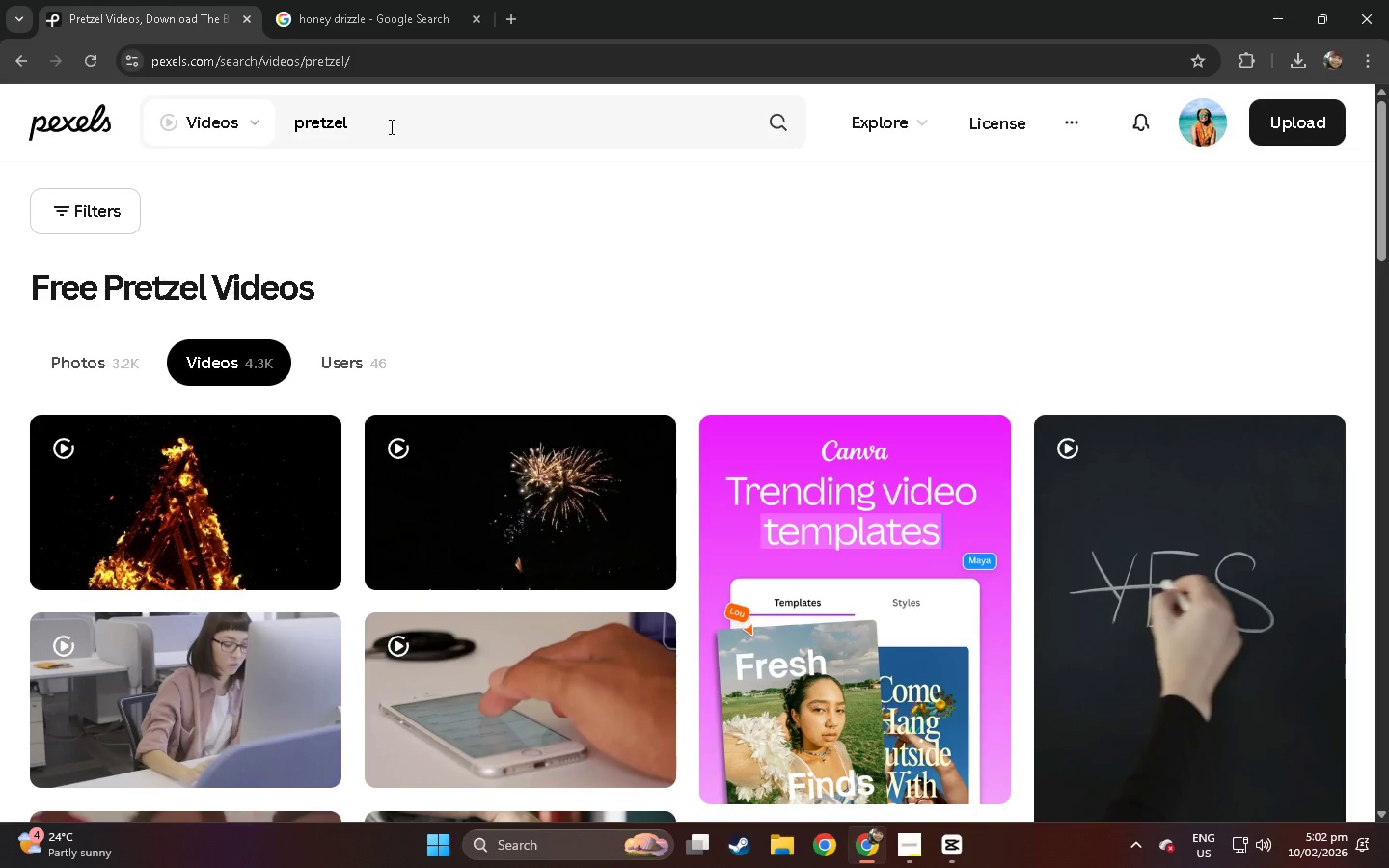 
wait(5.25)
 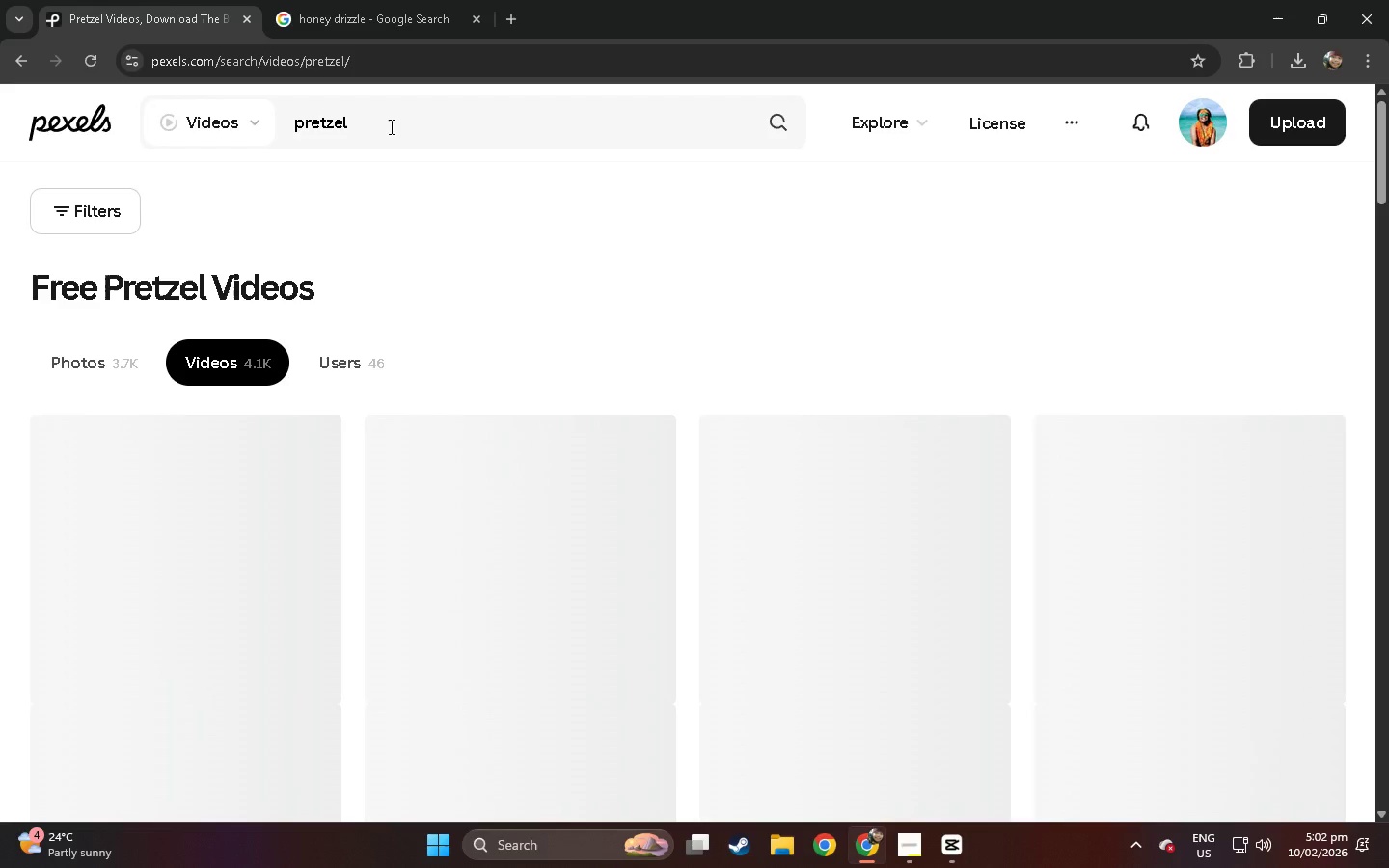 
scroll: coordinate [192, 415], scroll_direction: down, amount: 44.0
 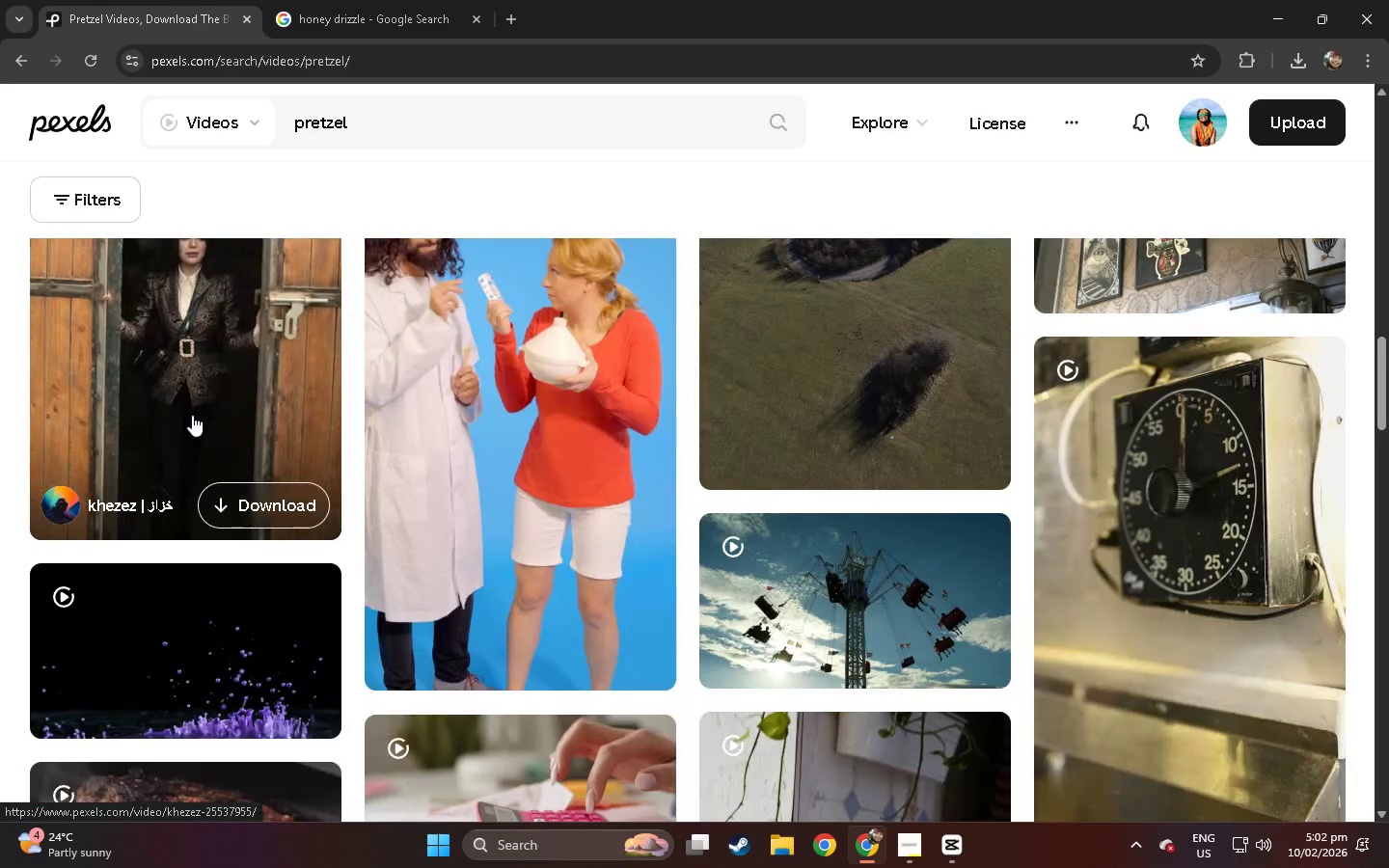 
scroll: coordinate [887, 474], scroll_direction: down, amount: 43.0
 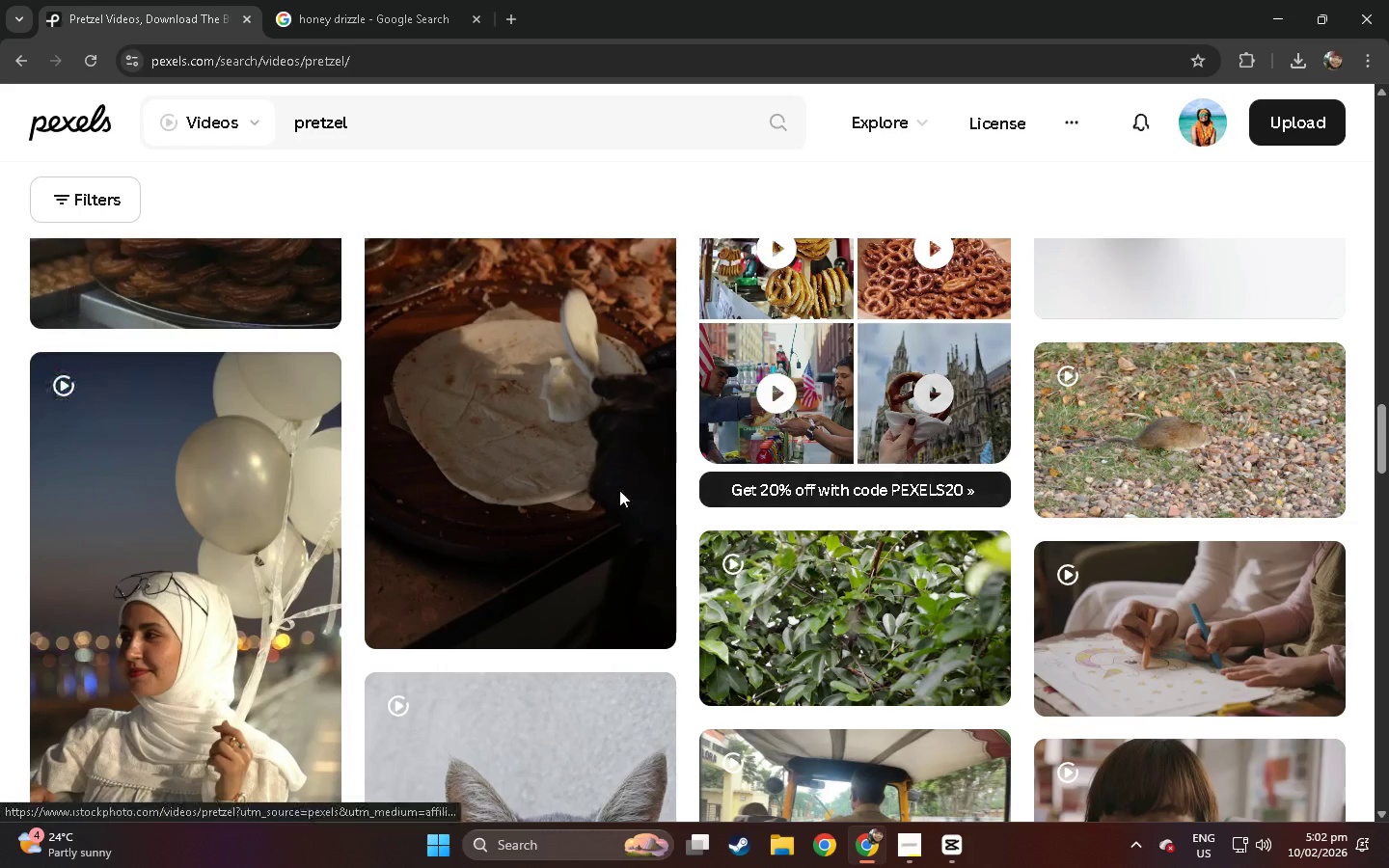 
scroll: coordinate [499, 466], scroll_direction: up, amount: 84.0
 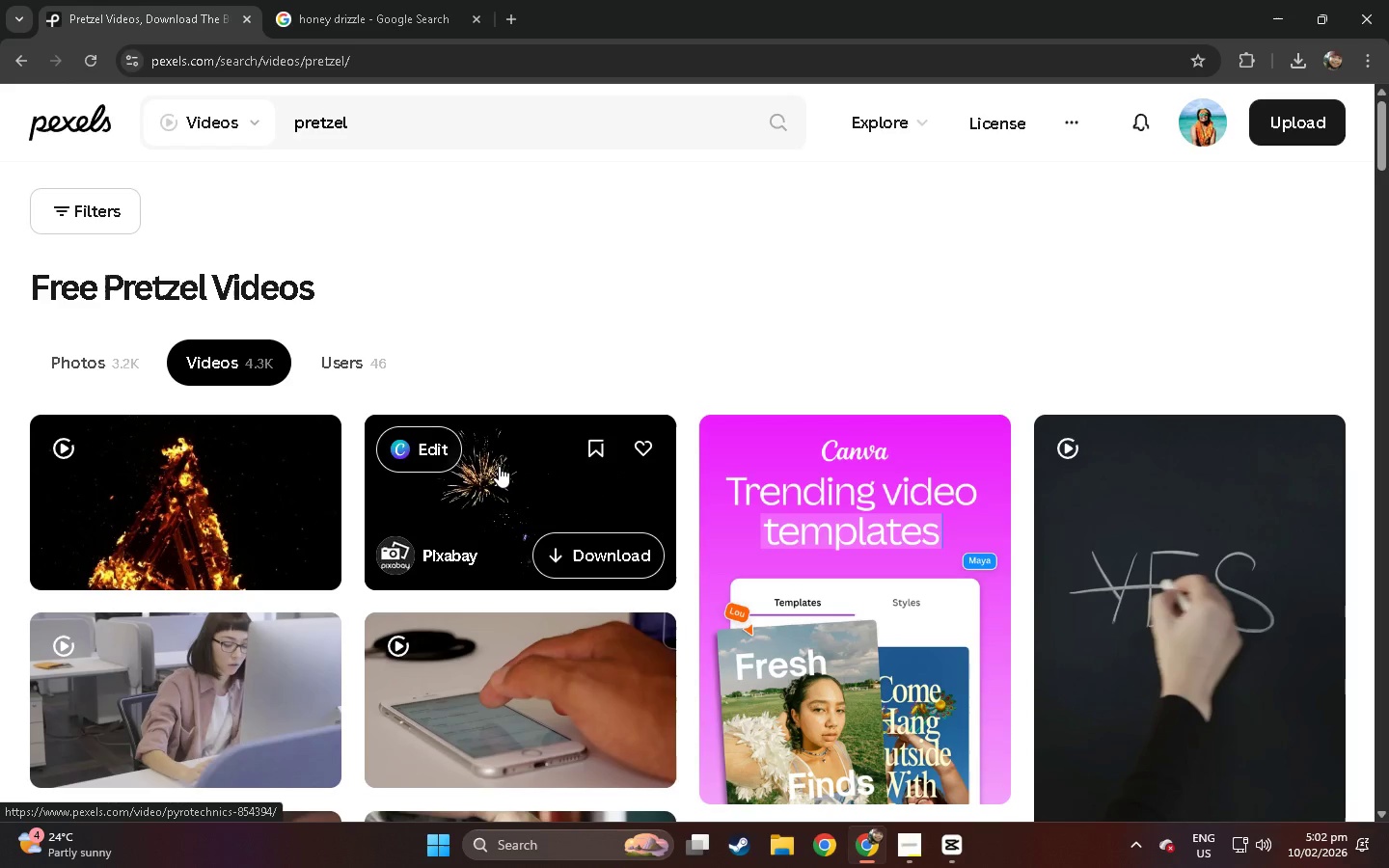 
scroll: coordinate [292, 553], scroll_direction: down, amount: 47.0
 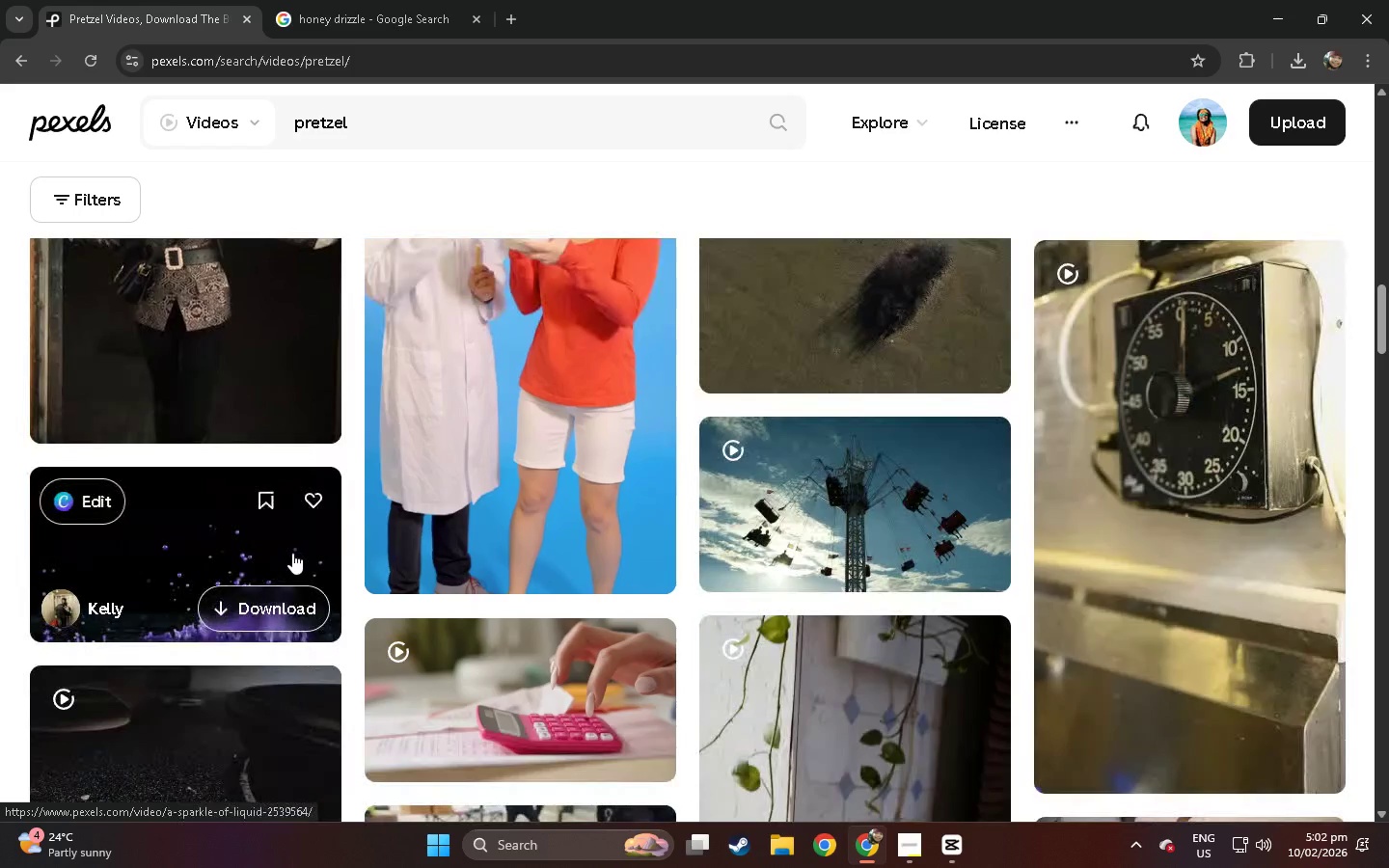 
scroll: coordinate [546, 435], scroll_direction: up, amount: 4.0
 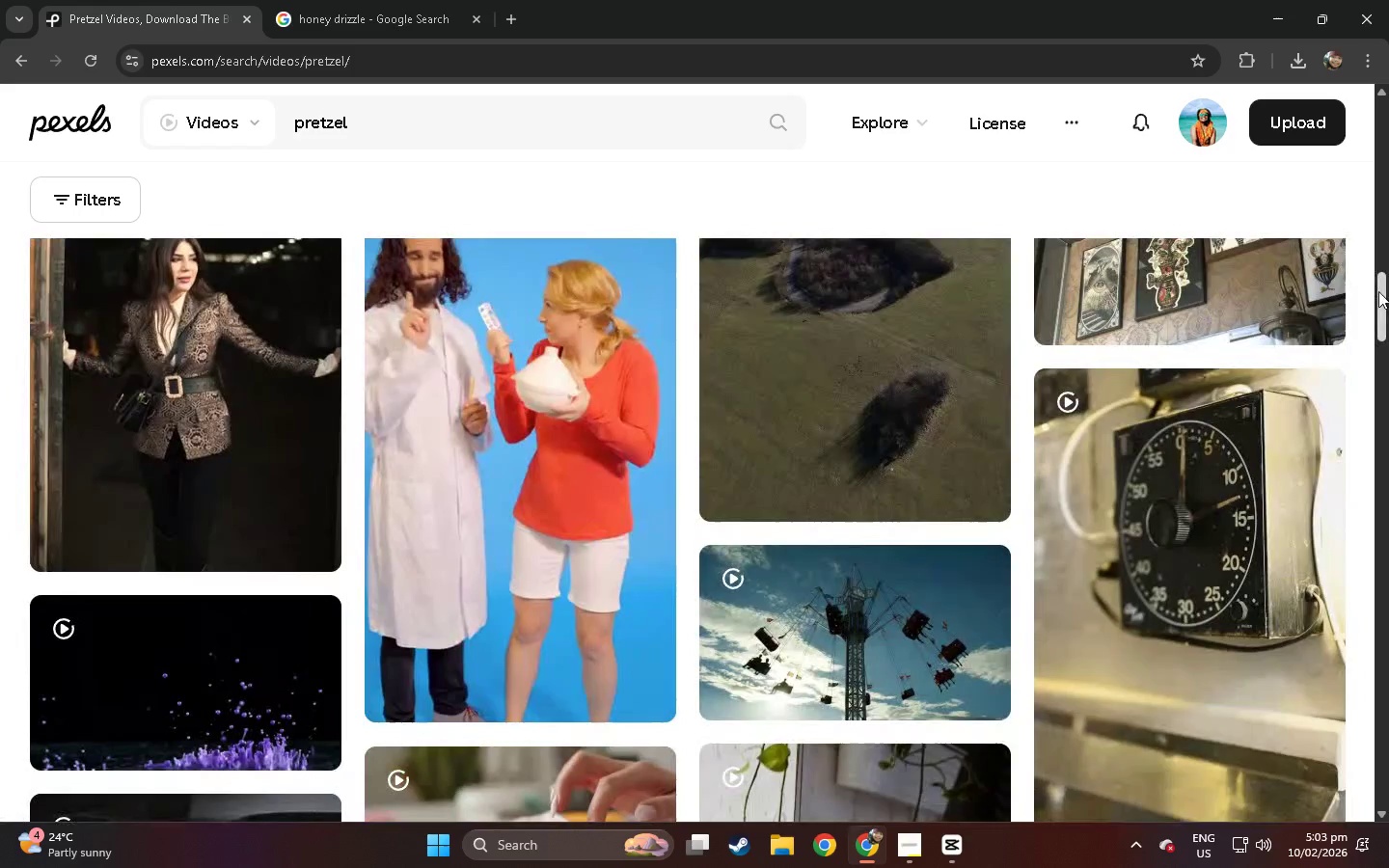 
left_click_drag(start_coordinate=[1379, 291], to_coordinate=[1354, 72])
 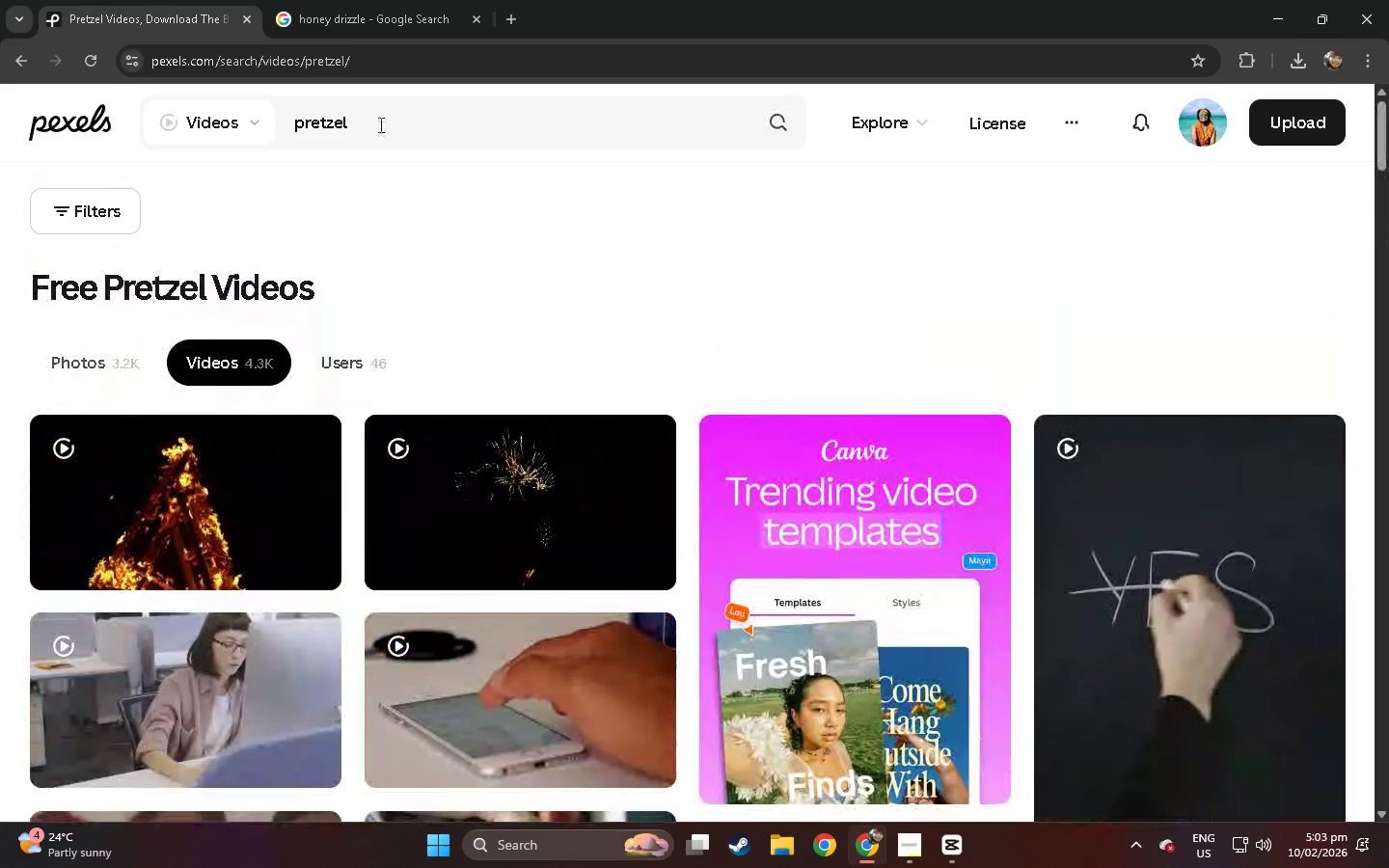 
left_click([380, 124])
 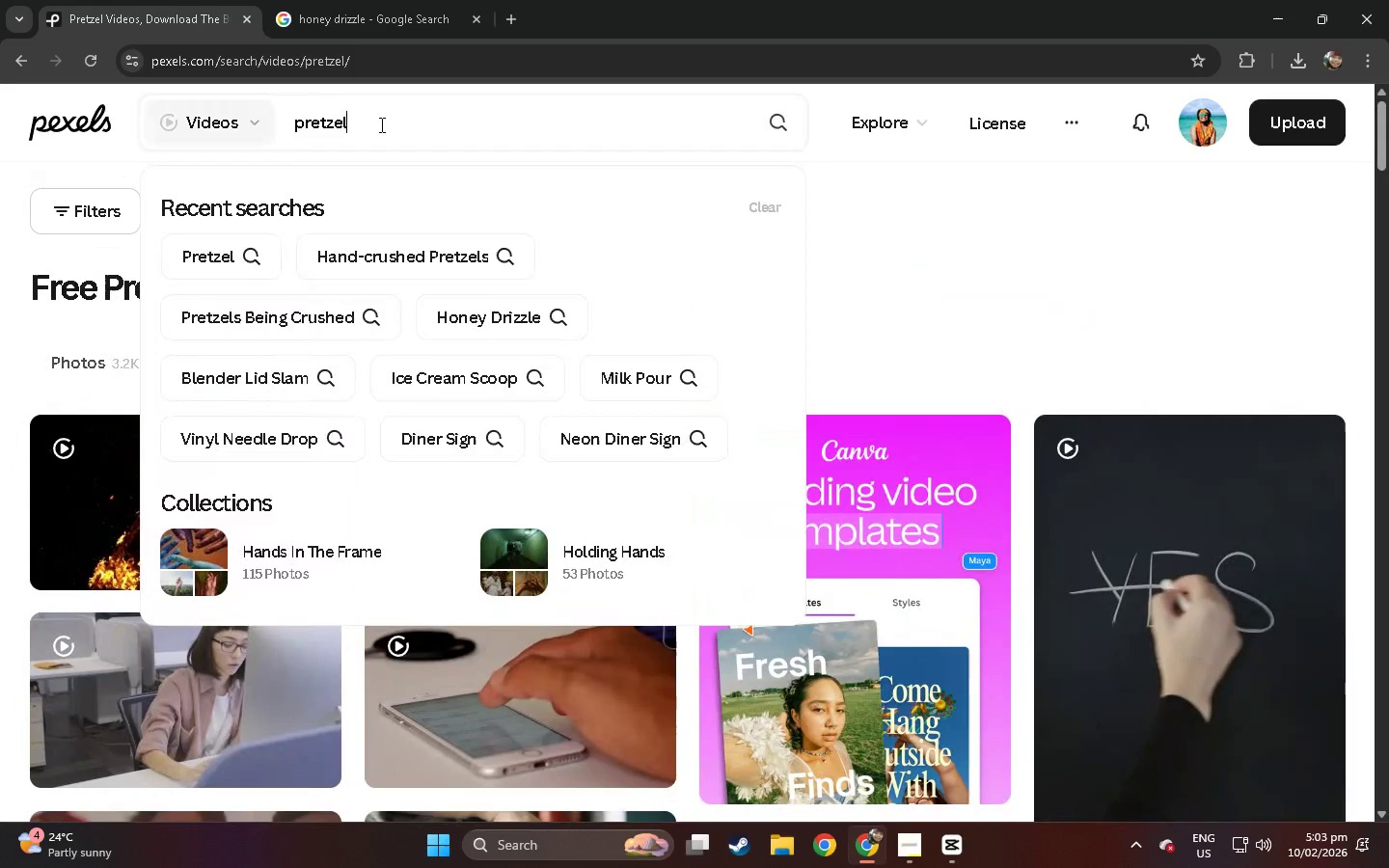 
hold_key(key=Backspace, duration=0.72)
 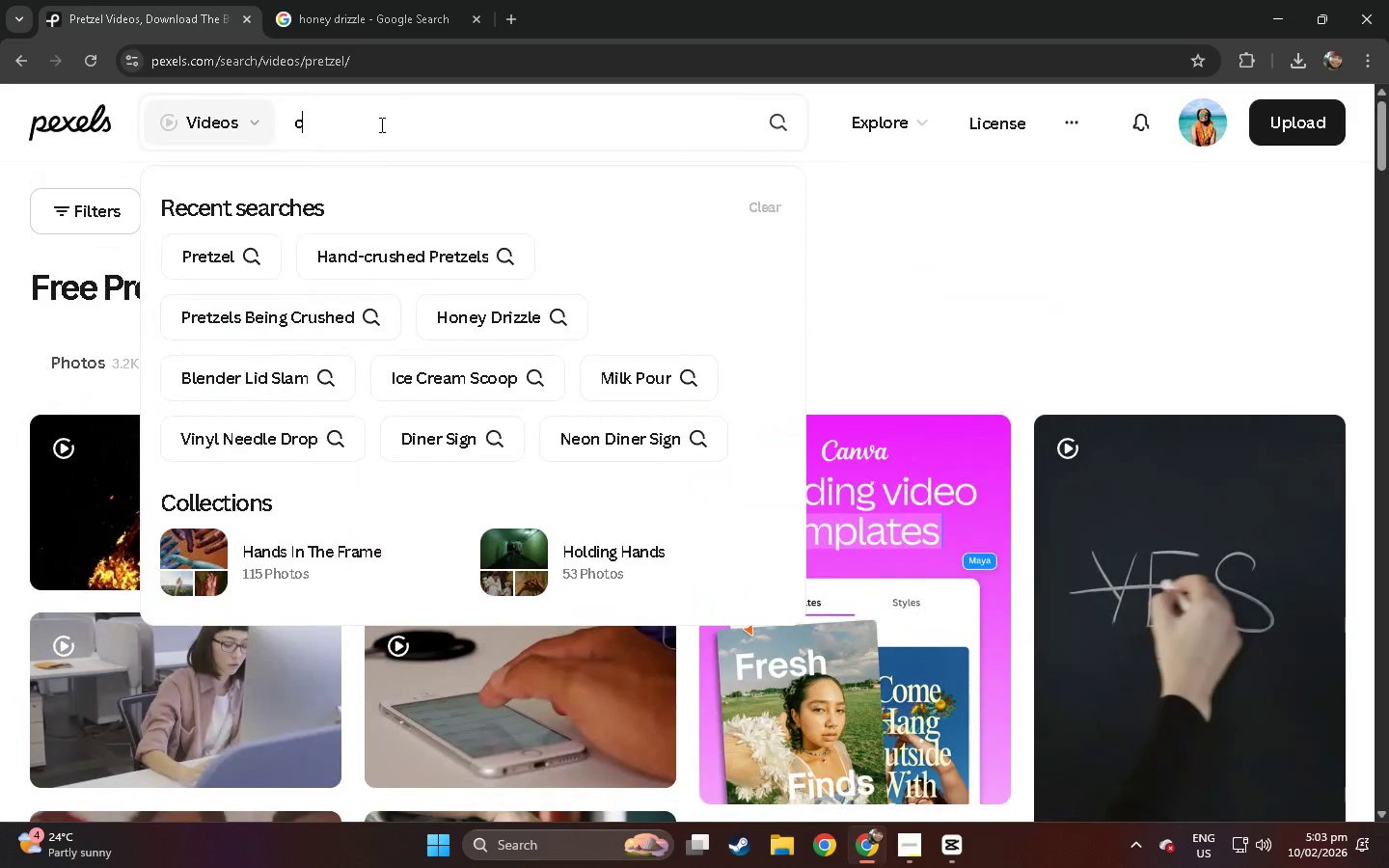 
type(crushing pretzel)
 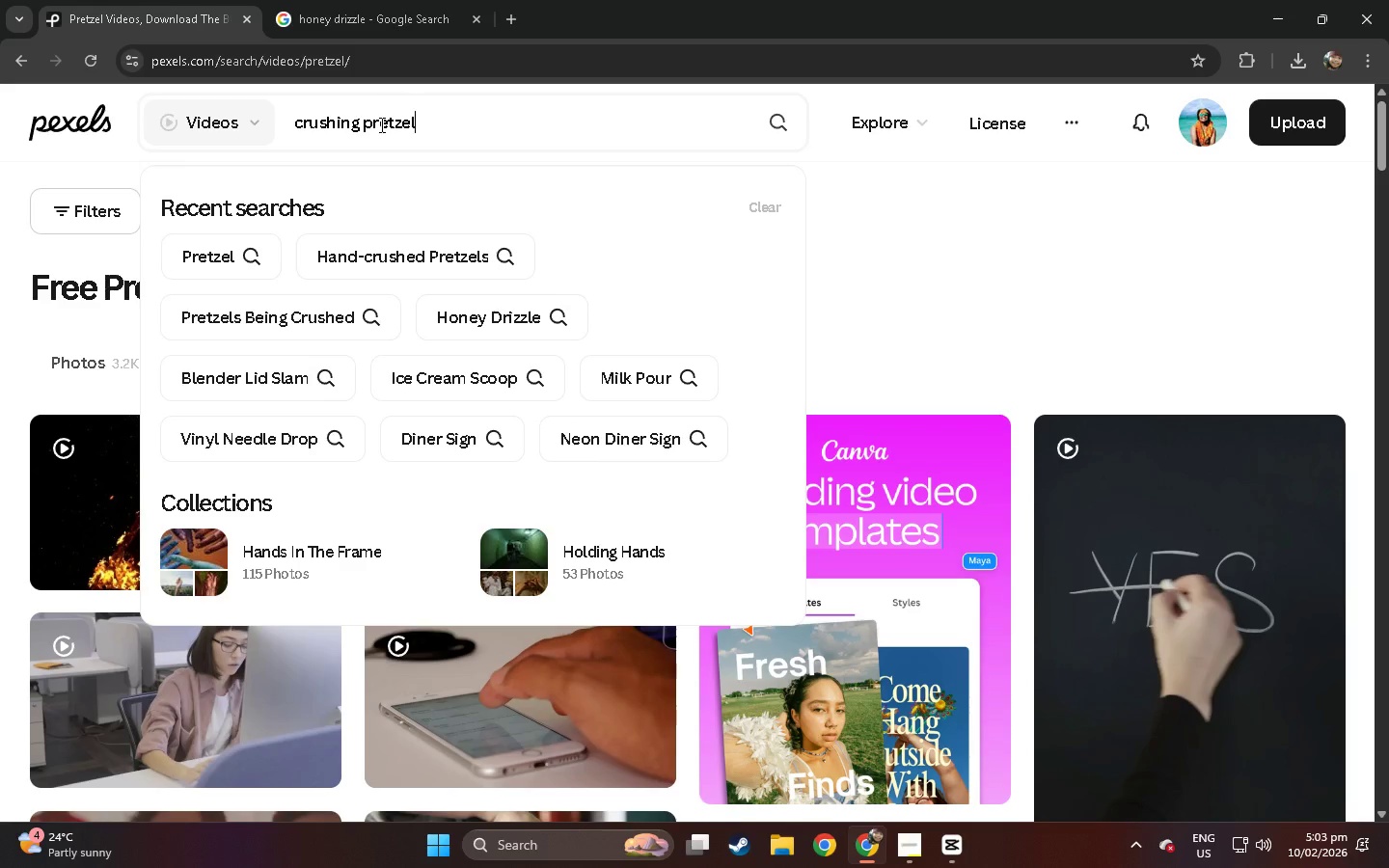 
key(Enter)
 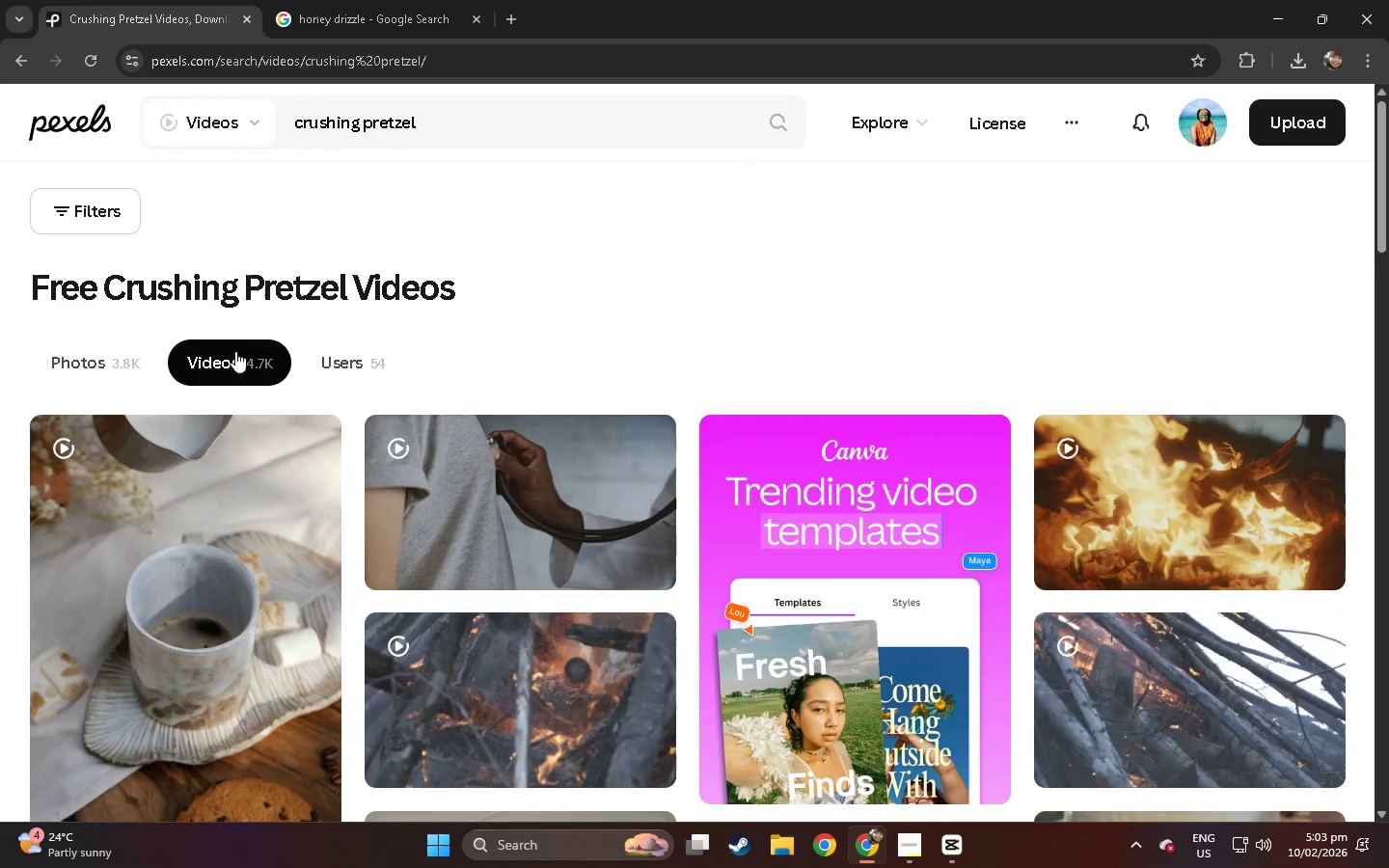 
scroll: coordinate [227, 326], scroll_direction: down, amount: 48.0
 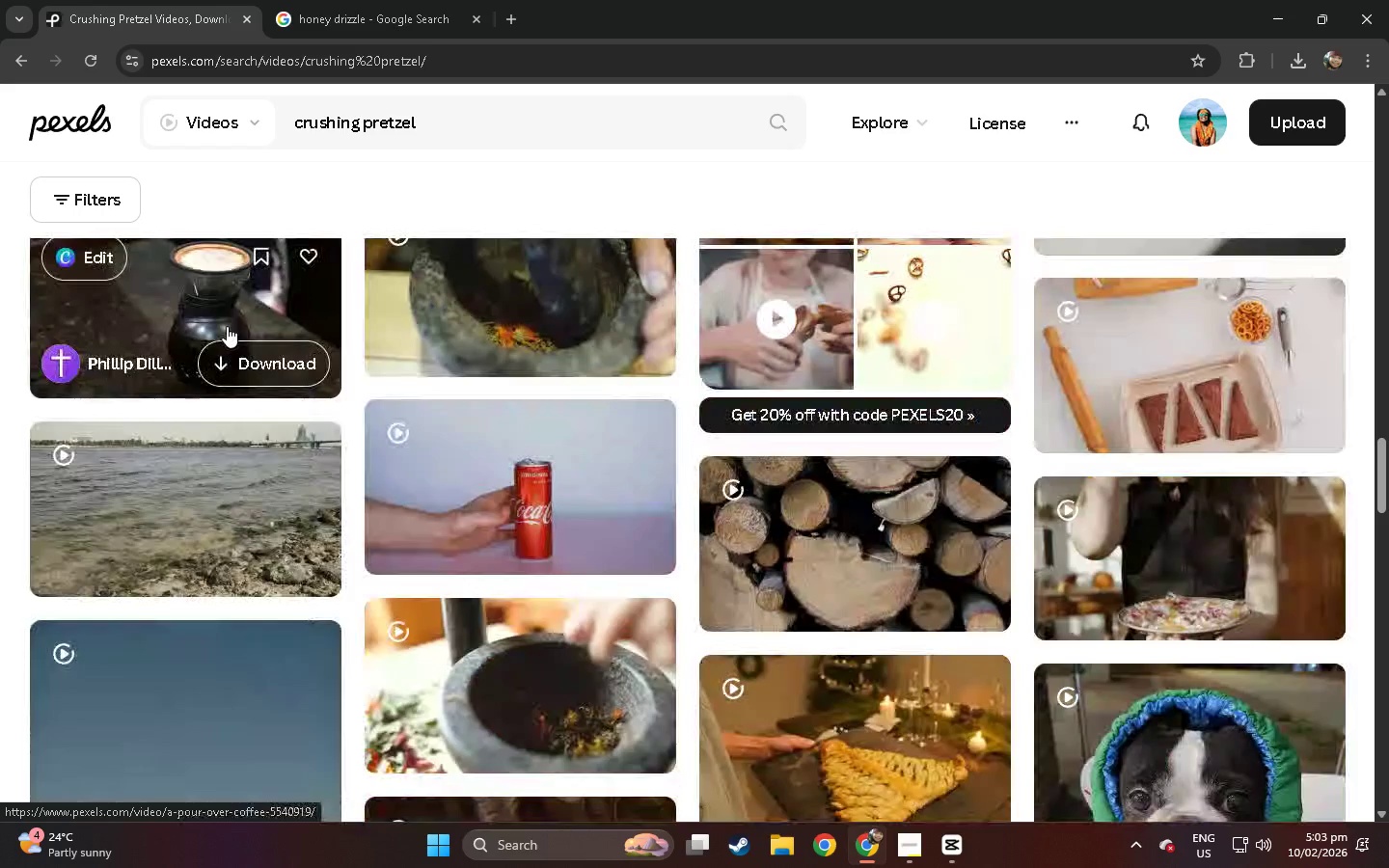 
scroll: coordinate [227, 321], scroll_direction: down, amount: 19.0
 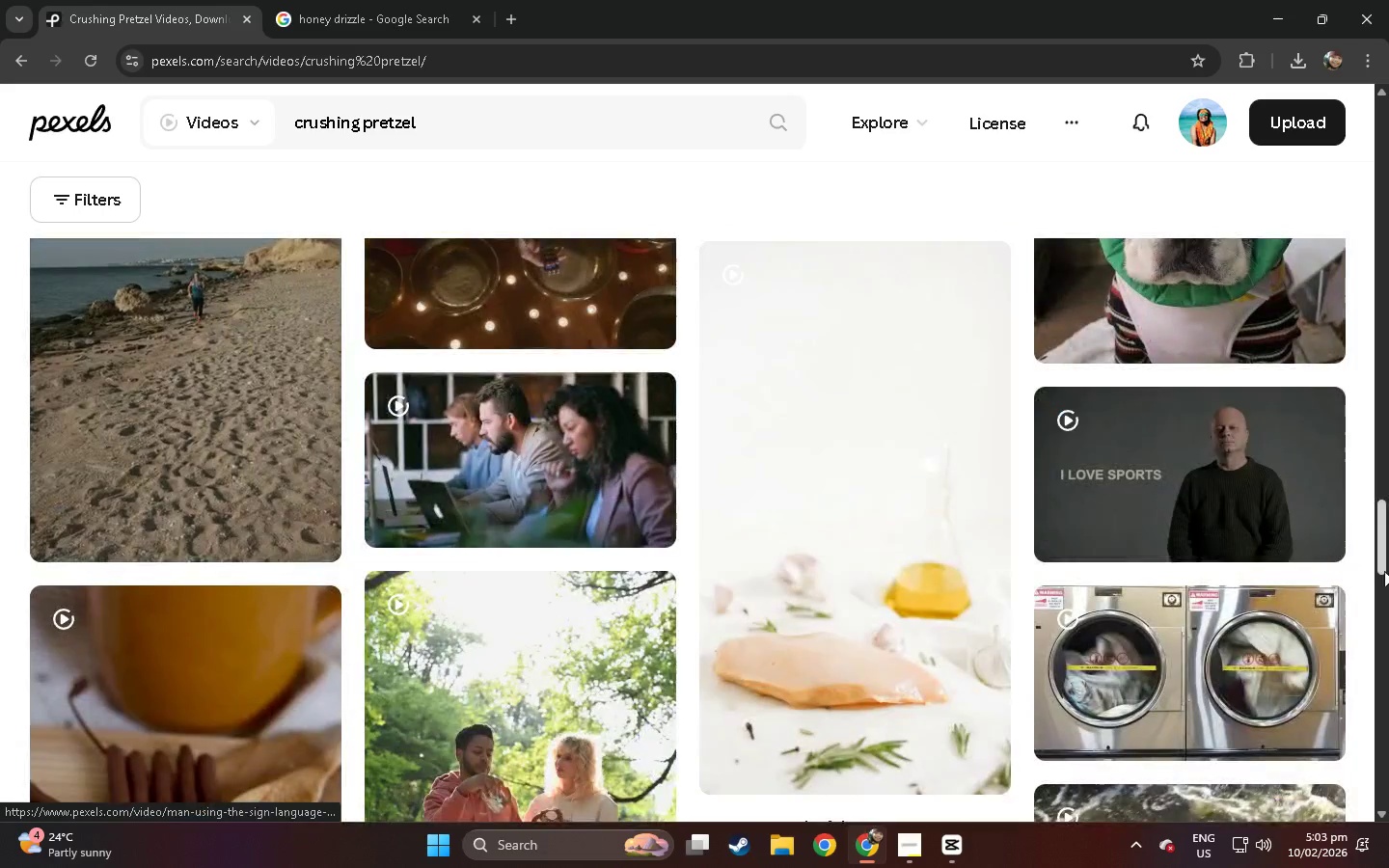 
left_click_drag(start_coordinate=[1388, 511], to_coordinate=[1388, 119])
 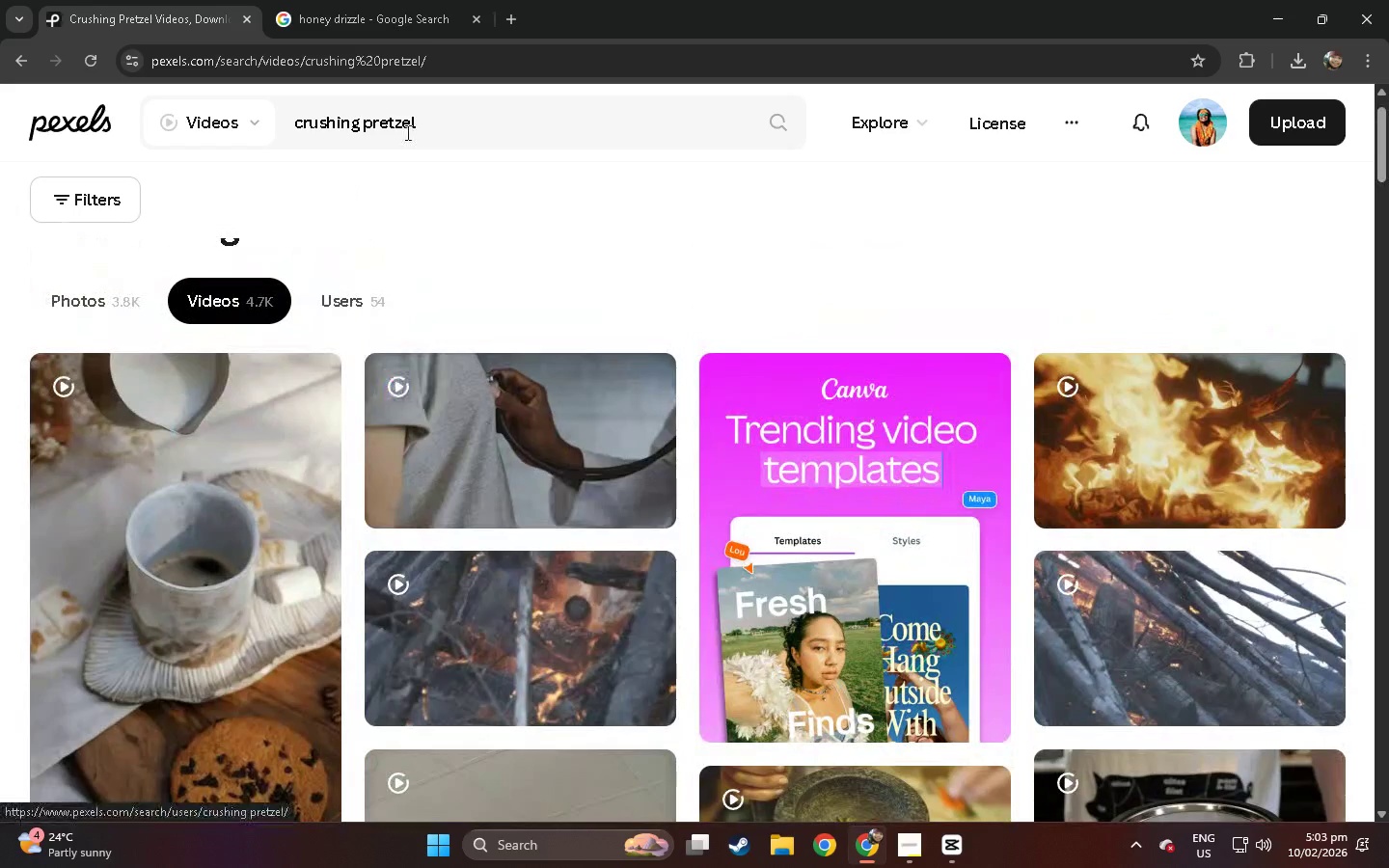 
left_click_drag(start_coordinate=[443, 126], to_coordinate=[304, 117])
 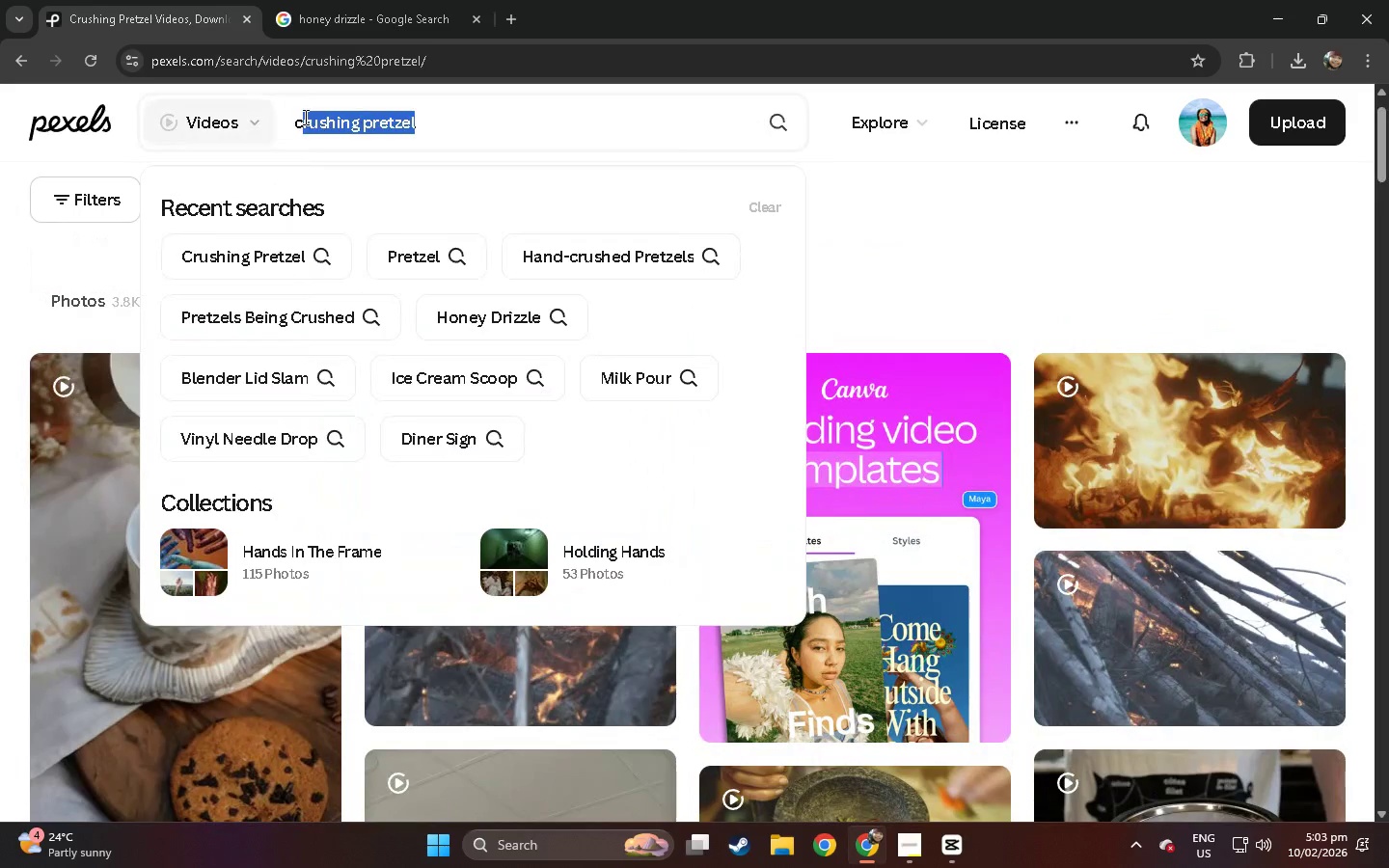 
key(Backspace)
key(Backspace)
key(Backspace)
type(oretre)
key(Backspace)
key(Backspace)
key(Backspace)
key(Backspace)
key(Backspace)
key(Backspace)
key(Backspace)
key(Backspace)
type(pretzel)
 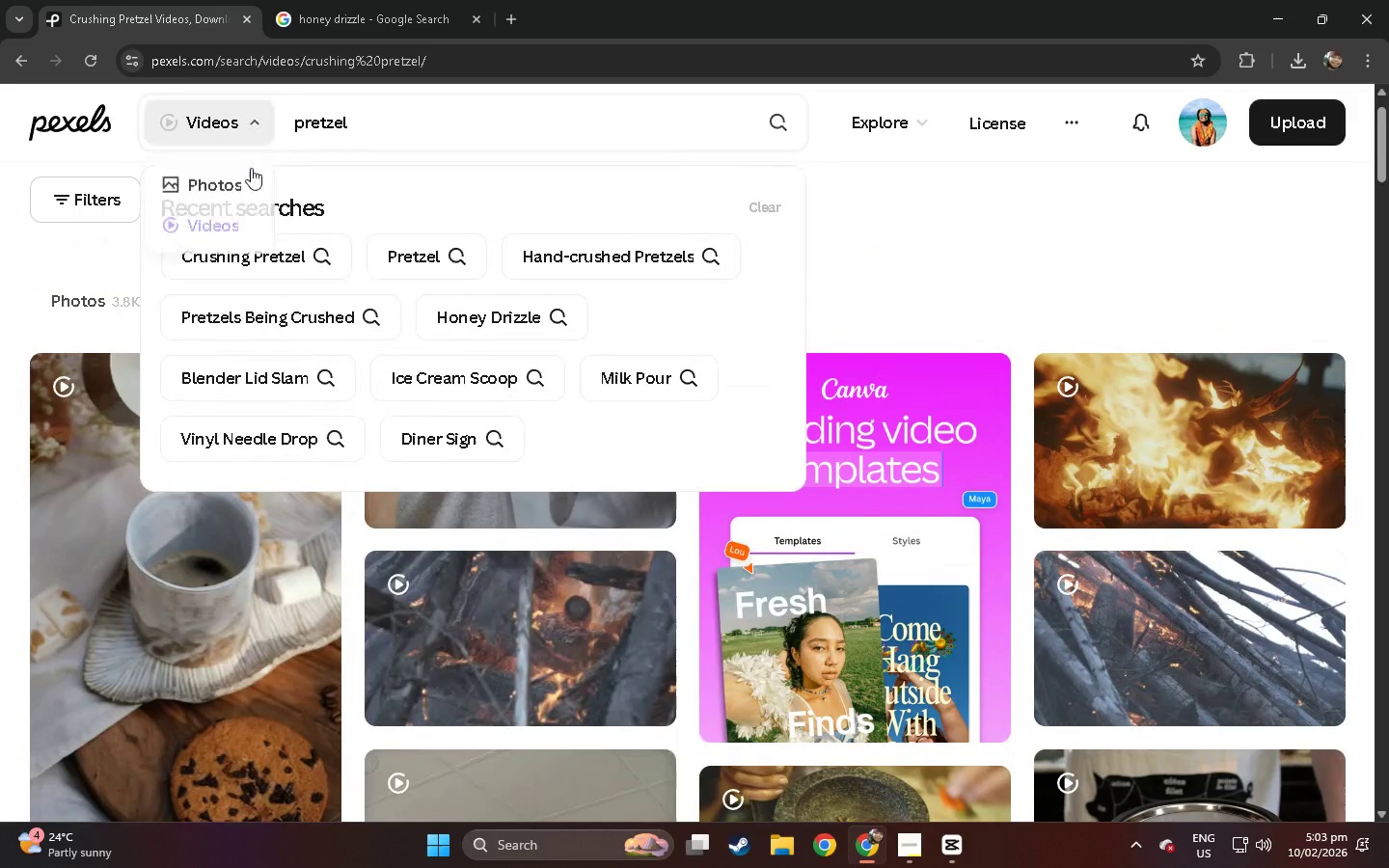 
left_click([277, 265])
 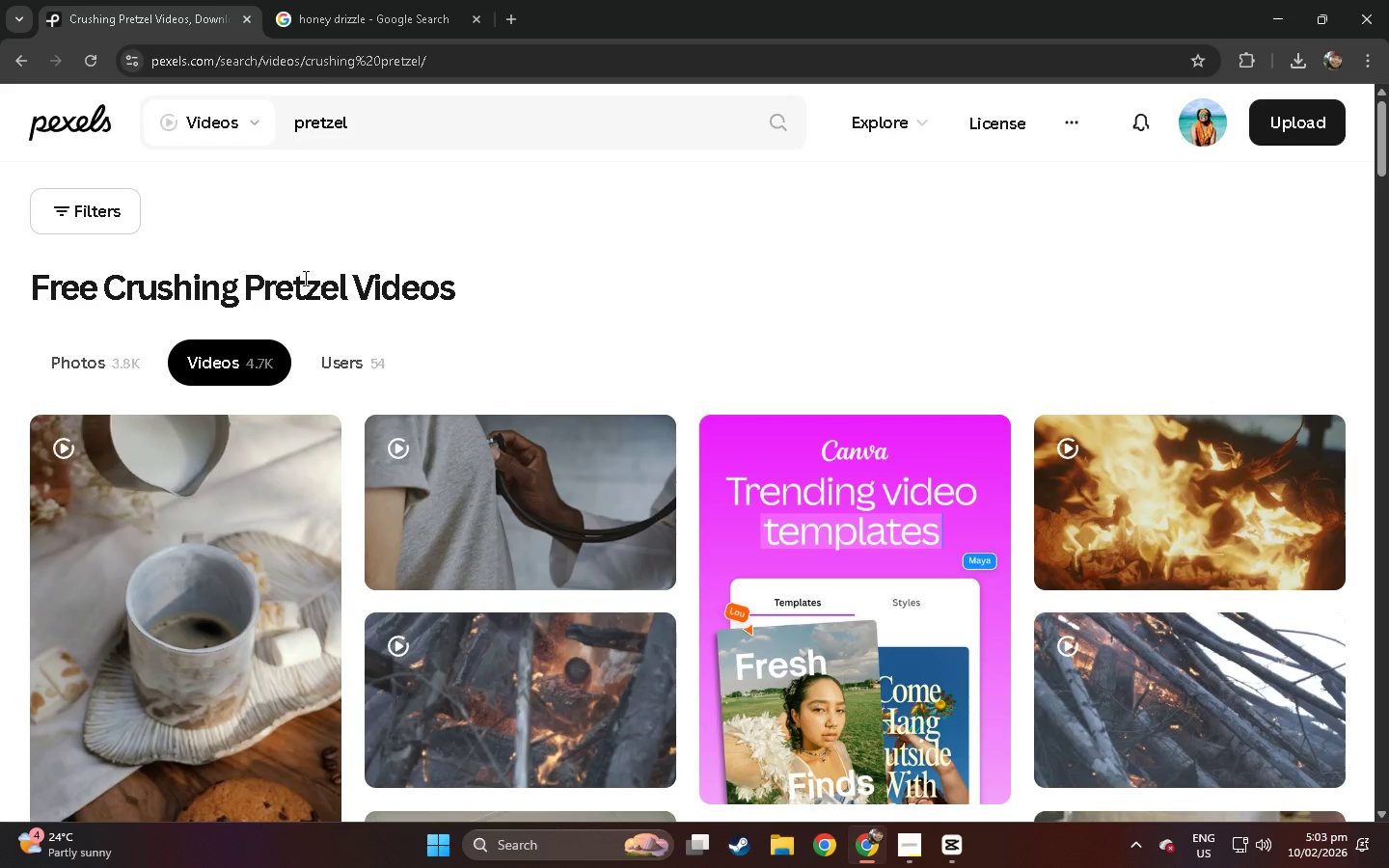 
scroll: coordinate [325, 285], scroll_direction: down, amount: 5.0
 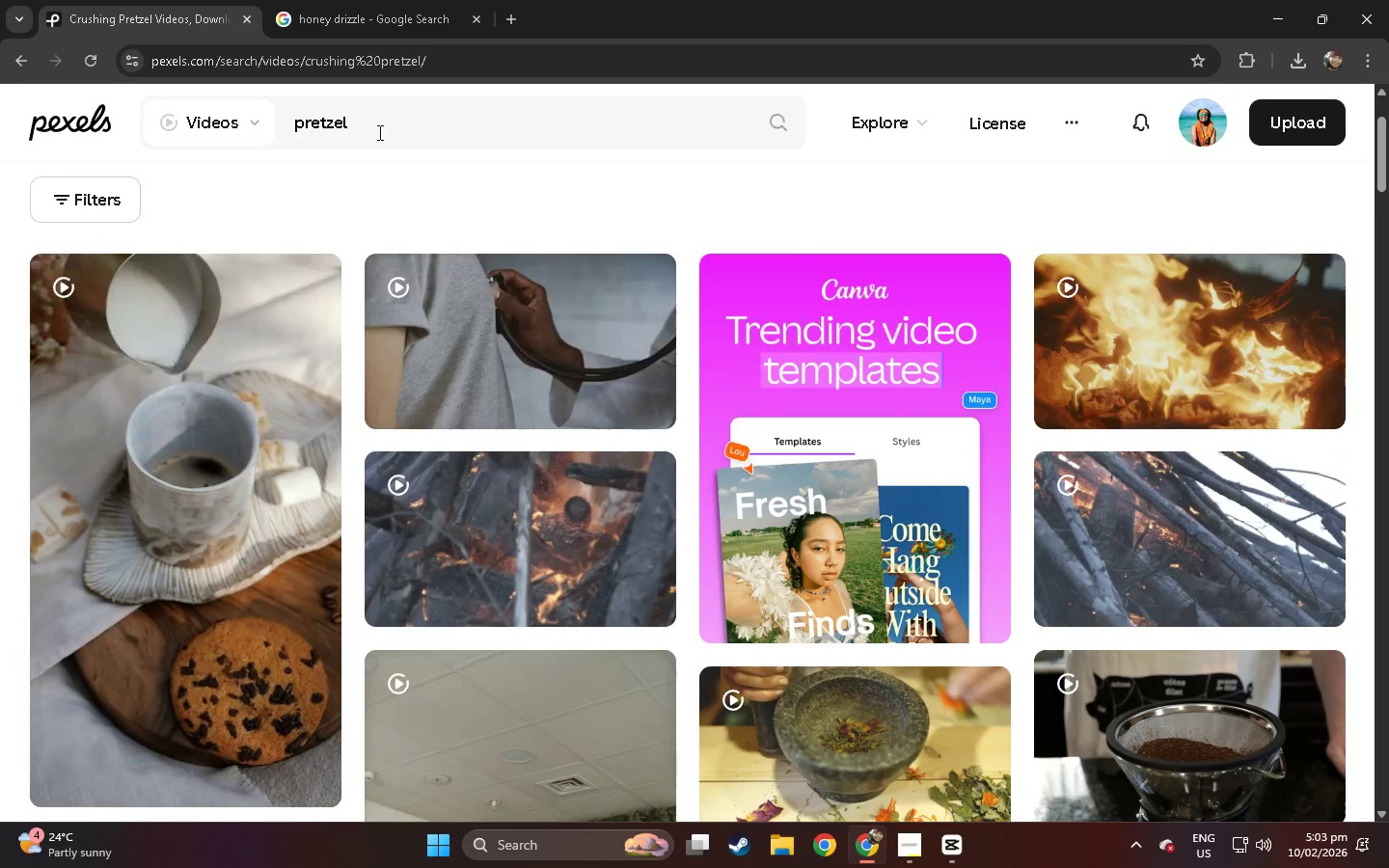 
left_click([378, 126])
 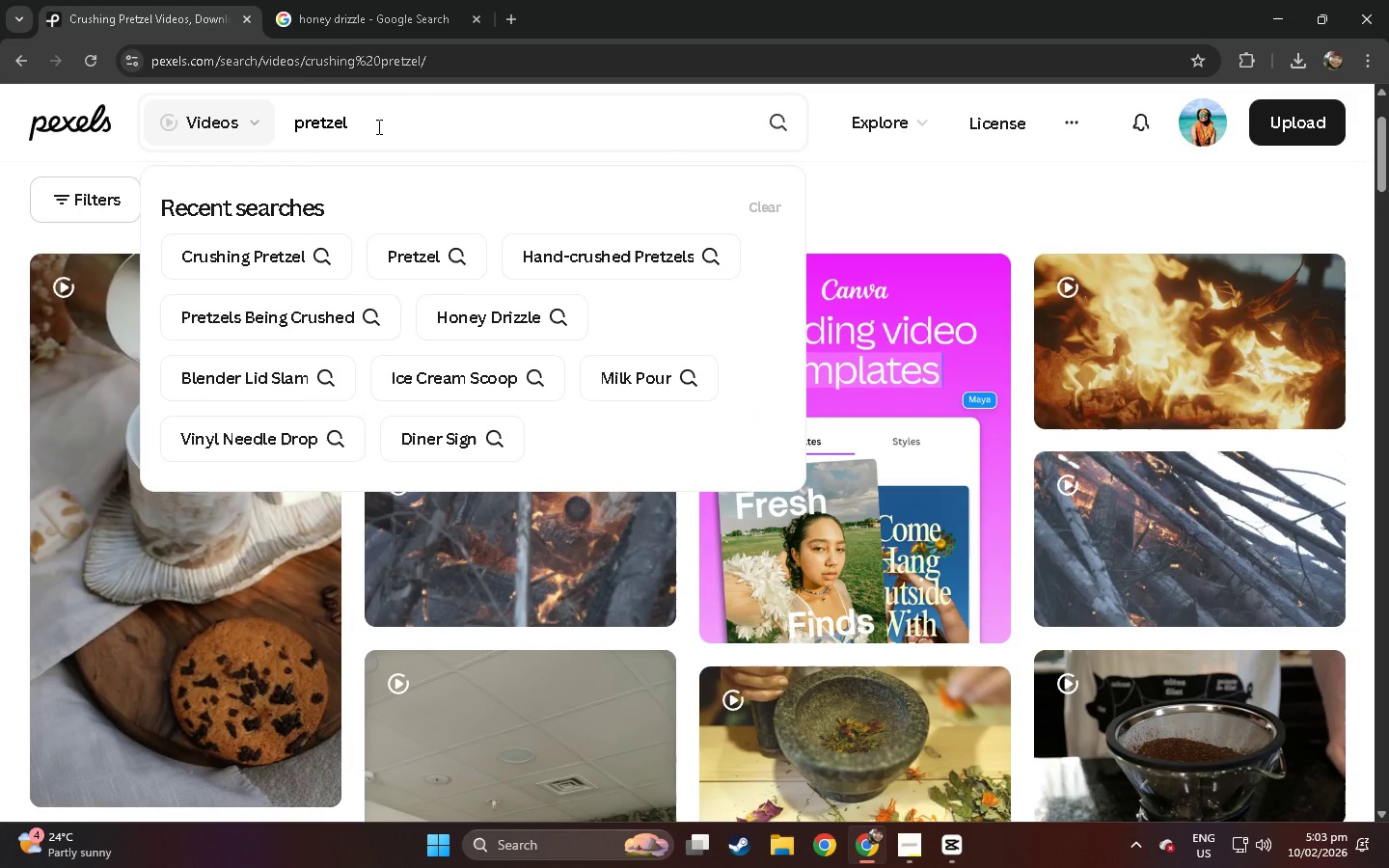 
left_click([377, 126])
 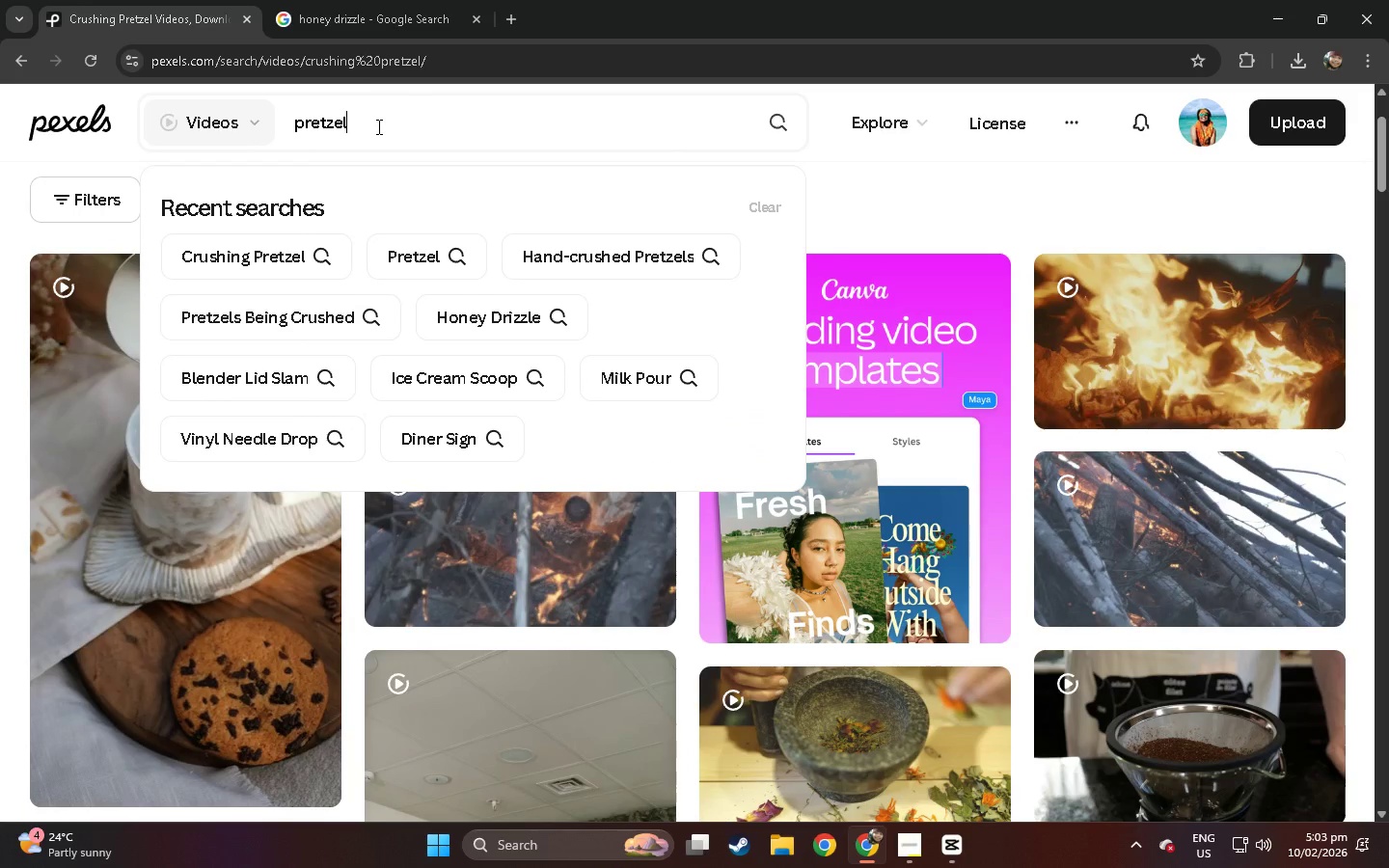 
double_click([377, 126])
 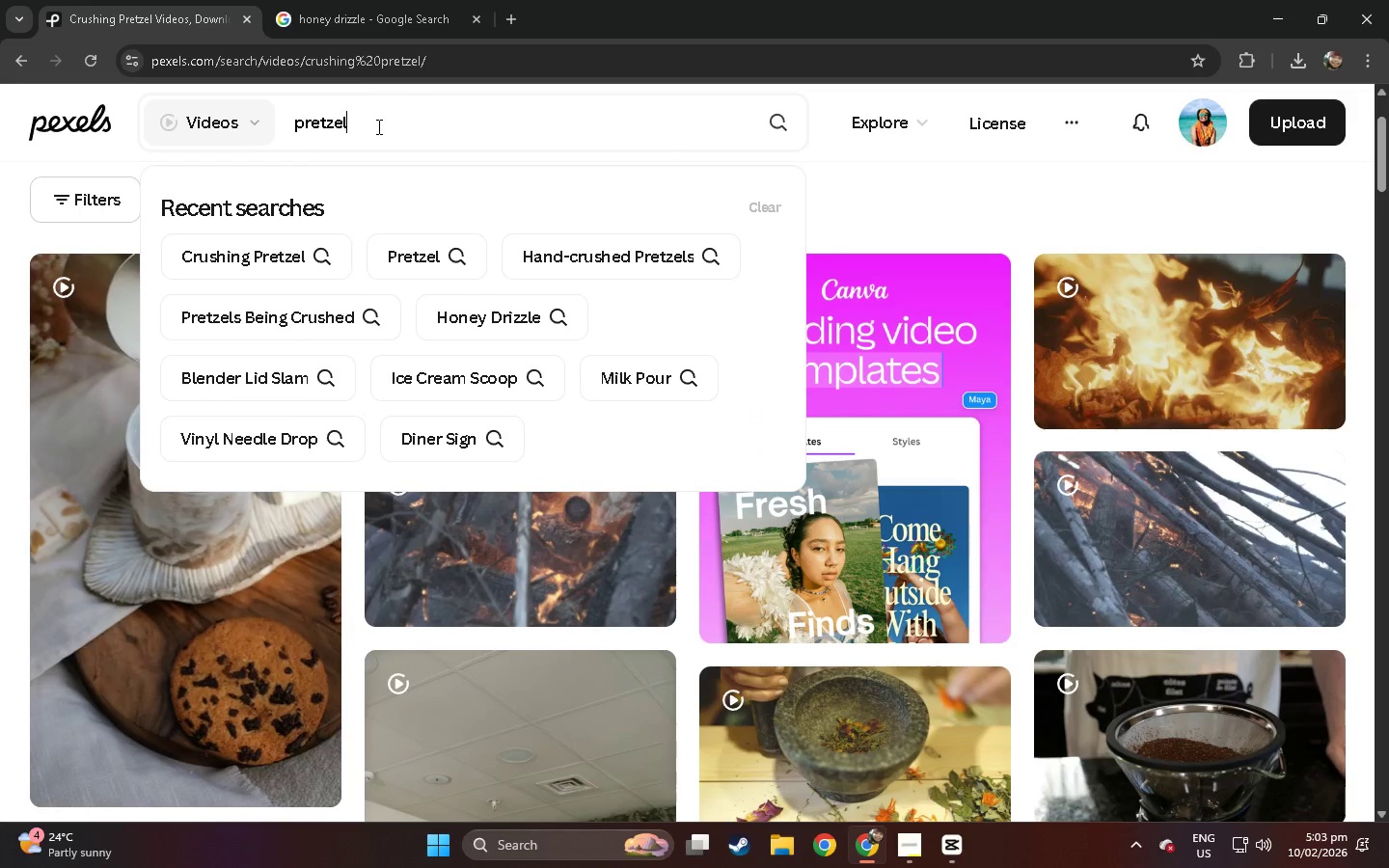 
triple_click([377, 126])
 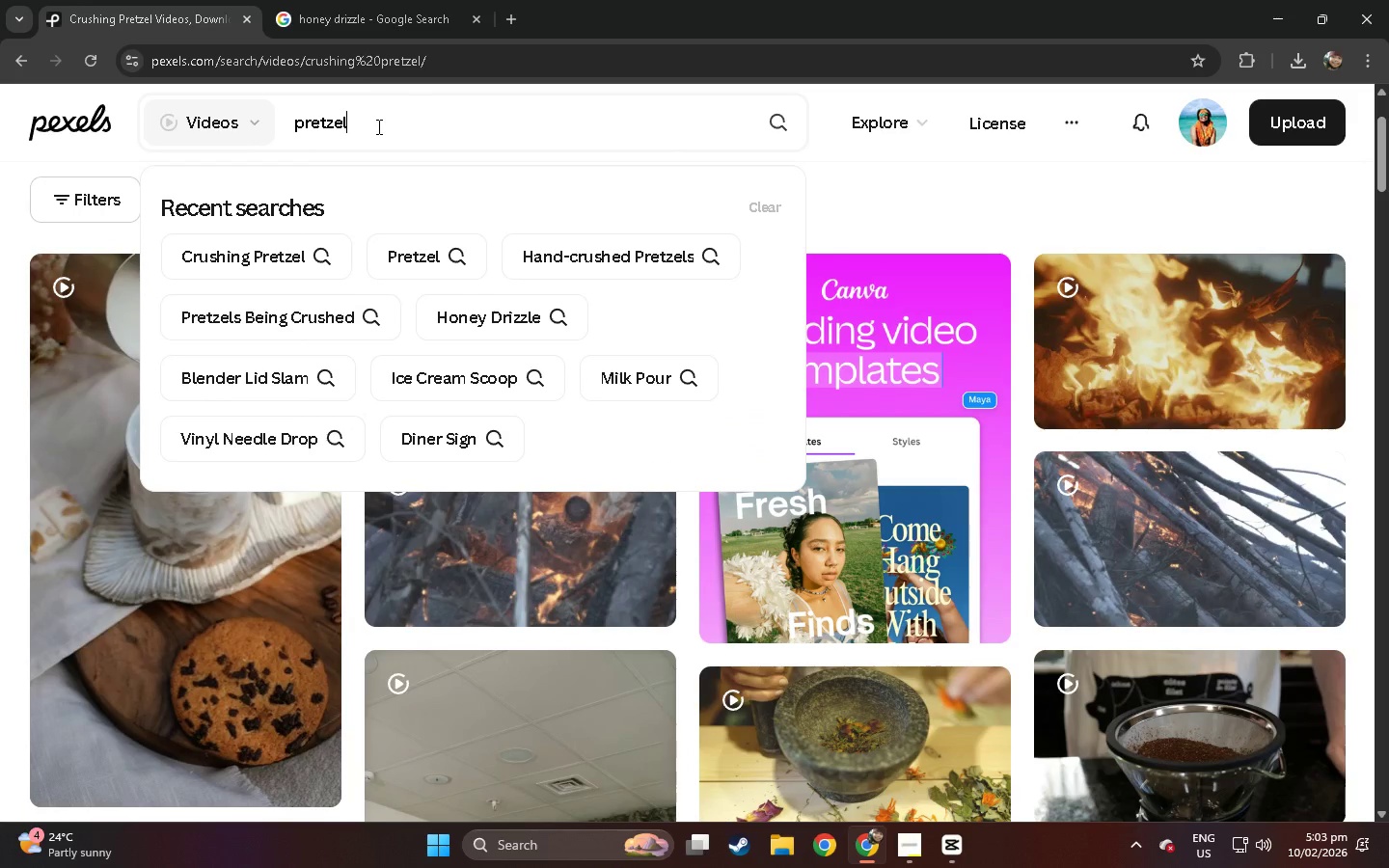 
triple_click([377, 126])
 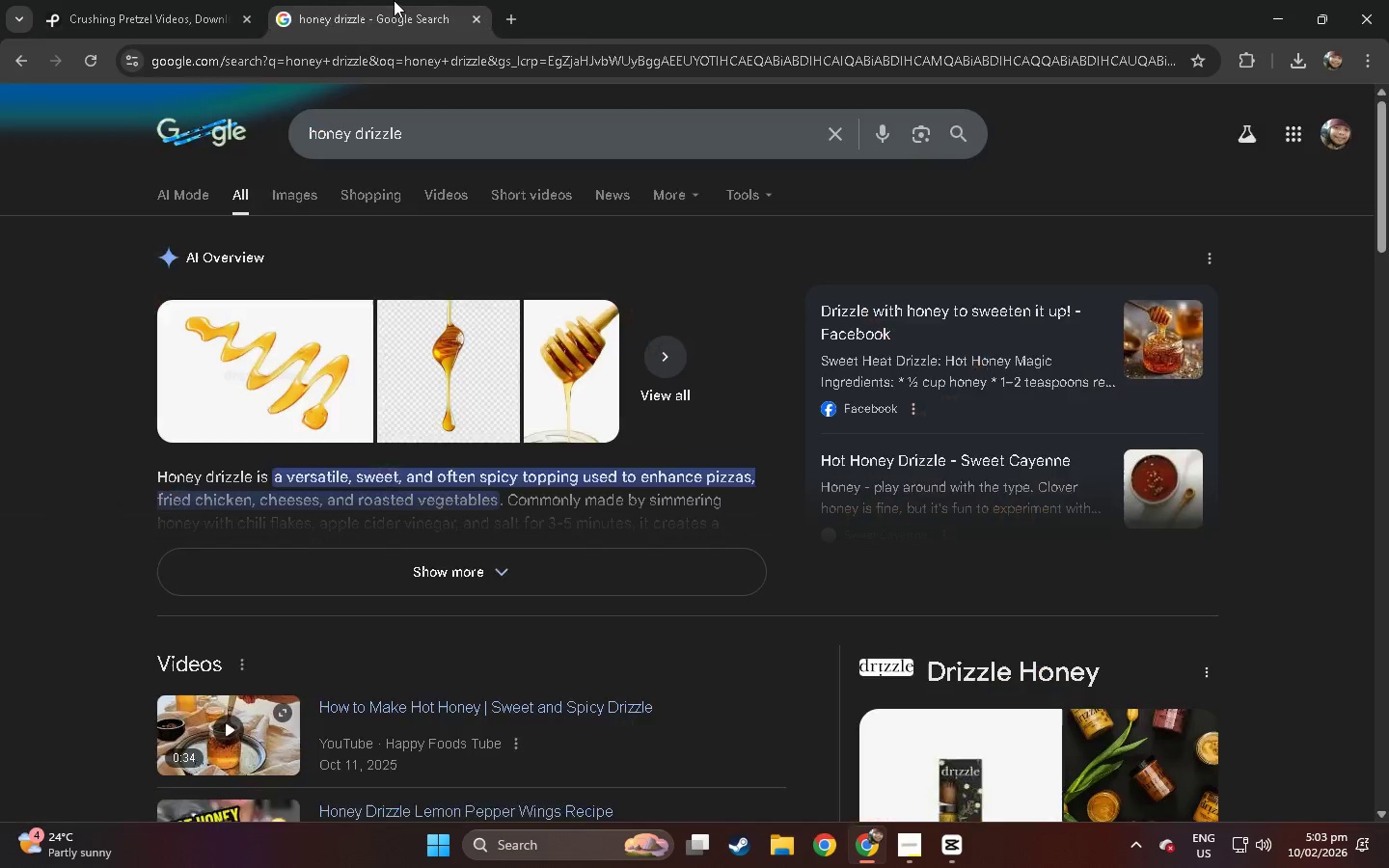 
triple_click([394, 0])
 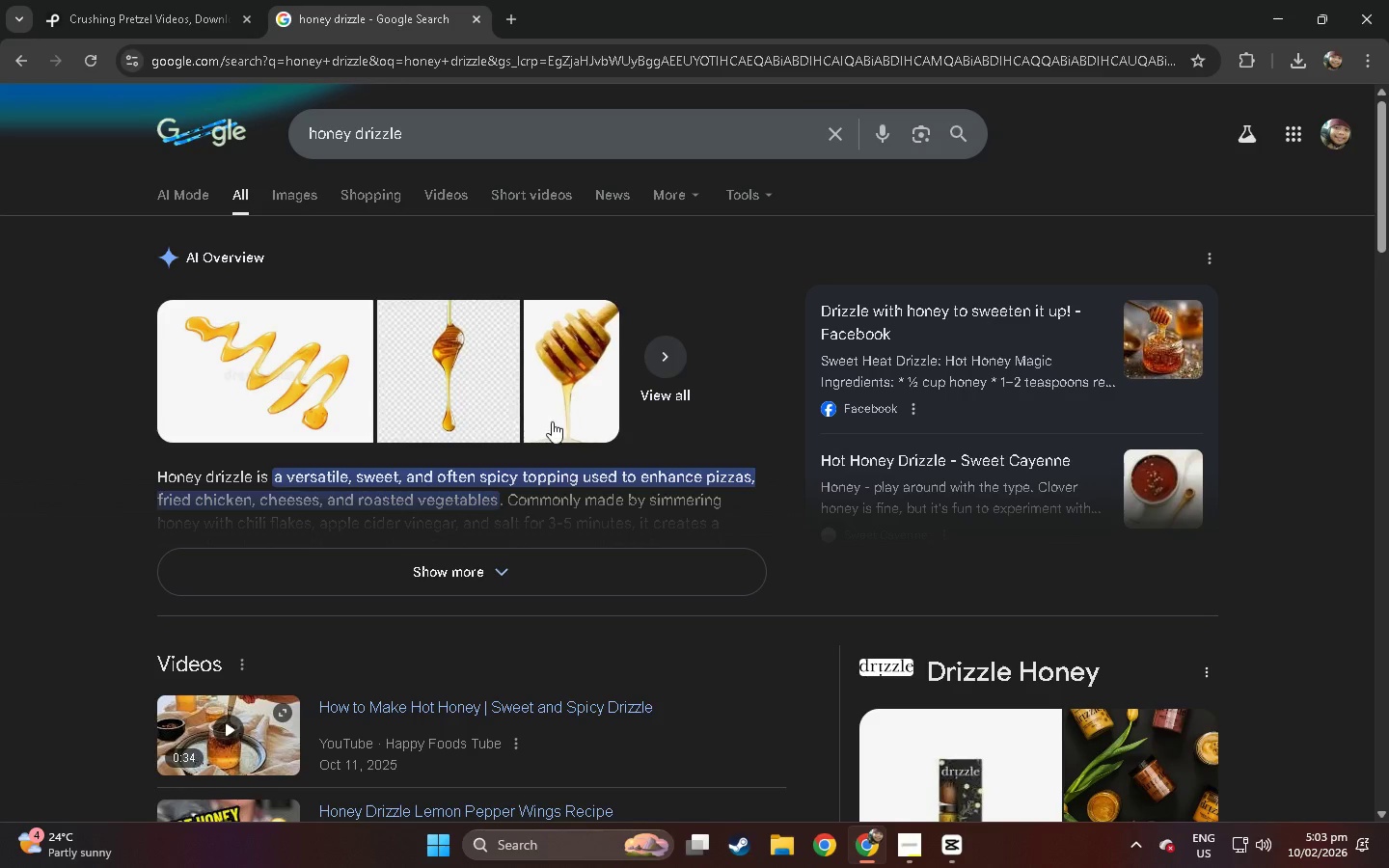 
key(Alt+AltLeft)
 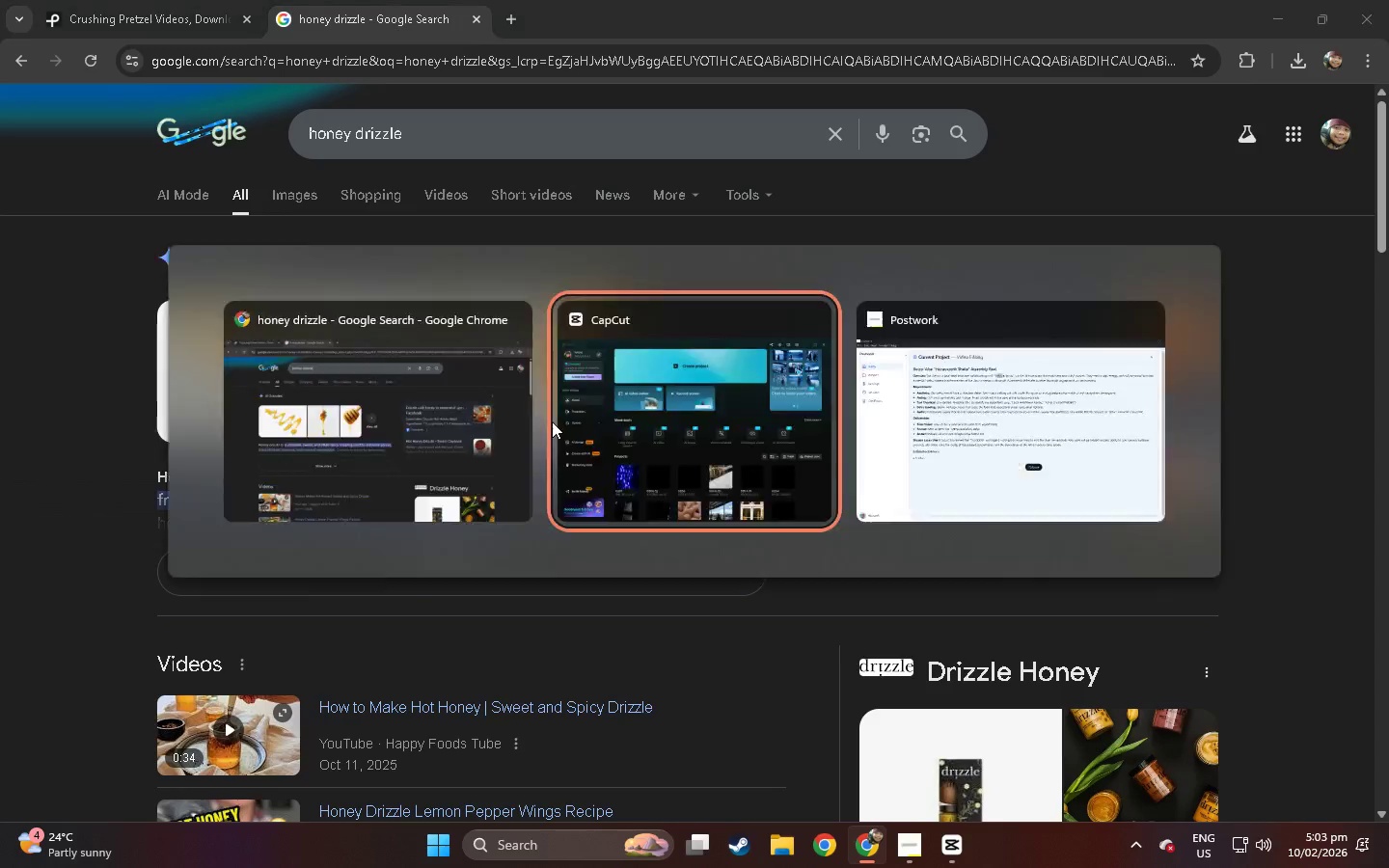 
key(Alt+Tab)
 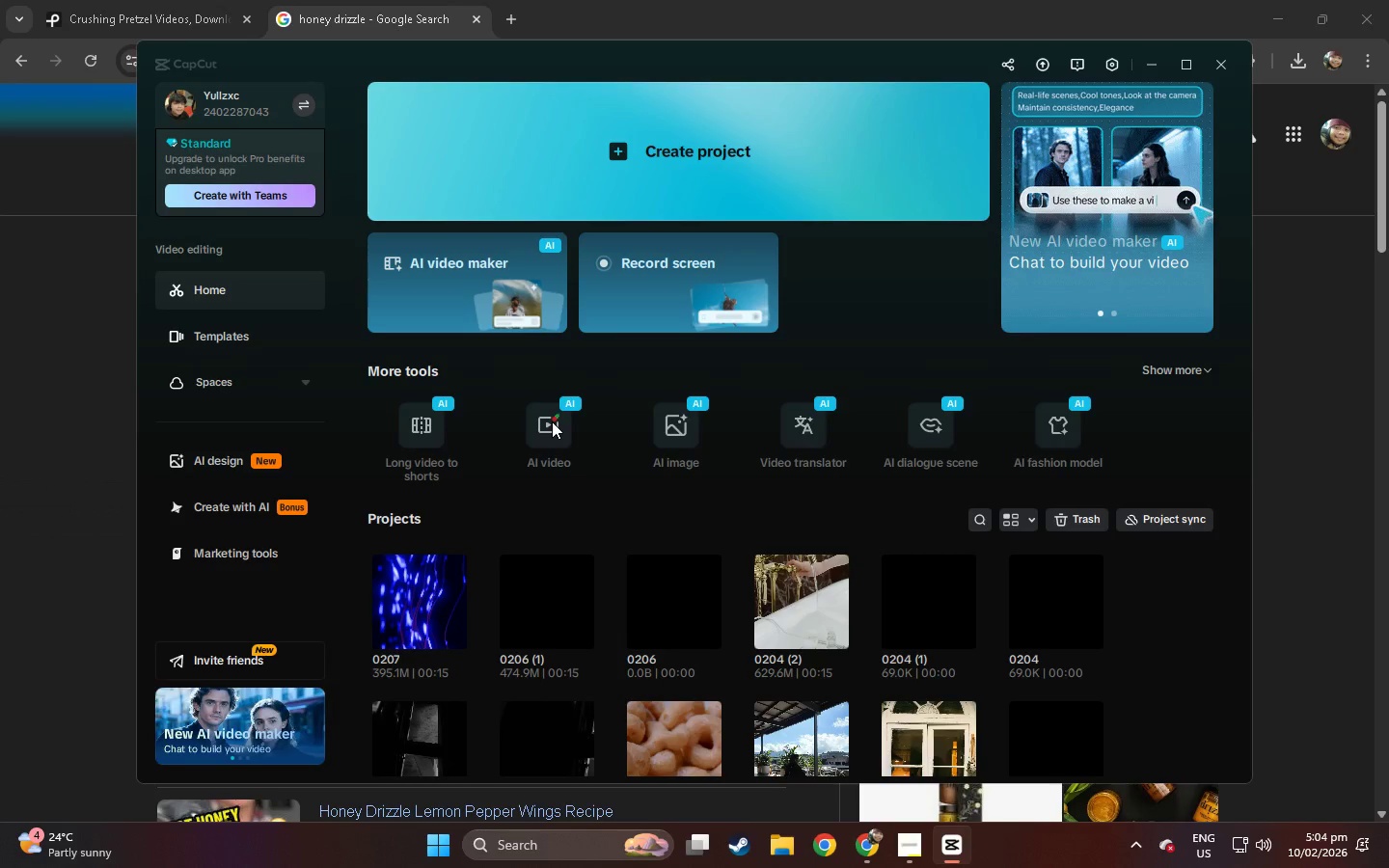 
wait(26.05)
 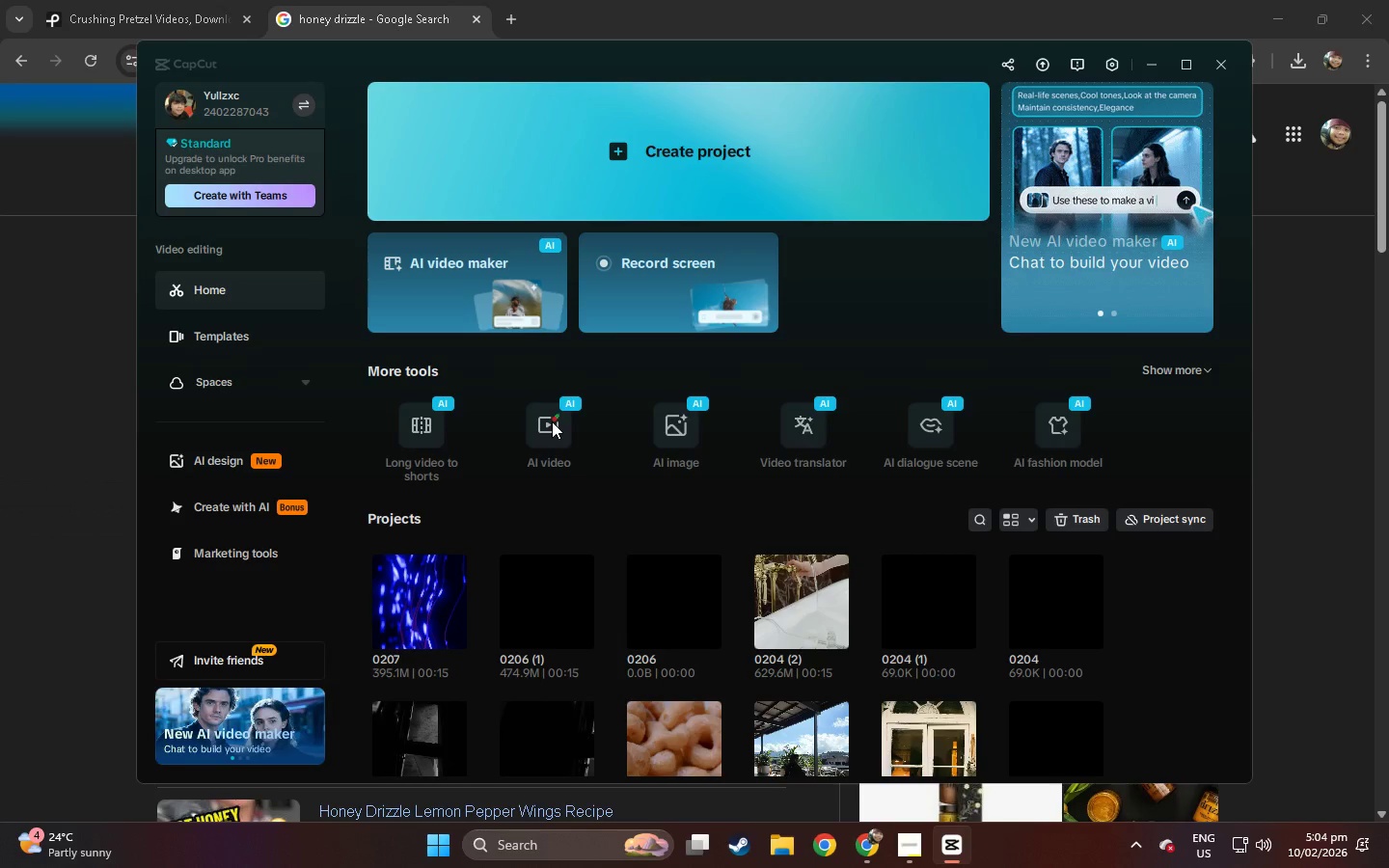 
scroll: coordinate [581, 440], scroll_direction: down, amount: 9.0
 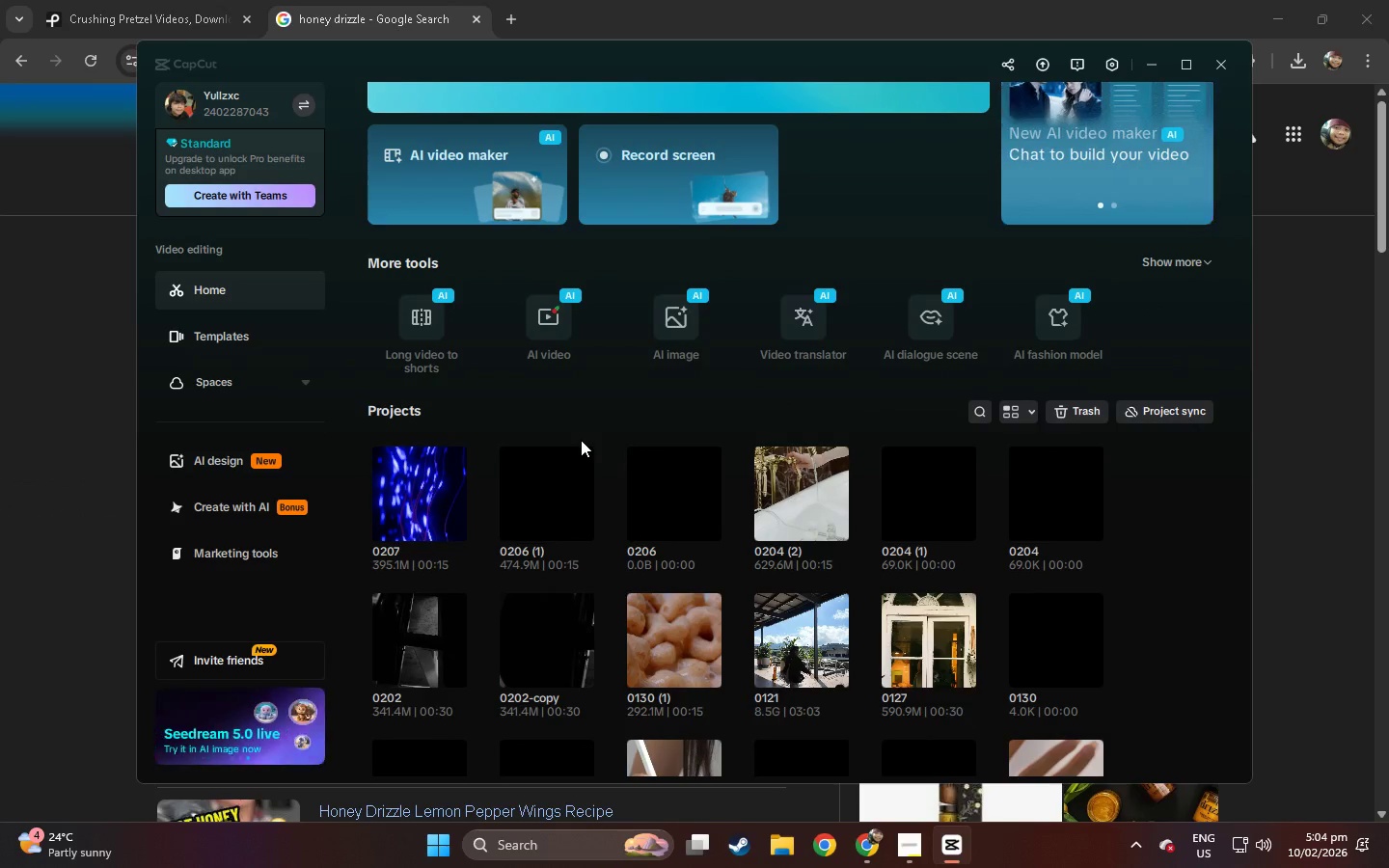 
scroll: coordinate [720, 159], scroll_direction: up, amount: 9.0
 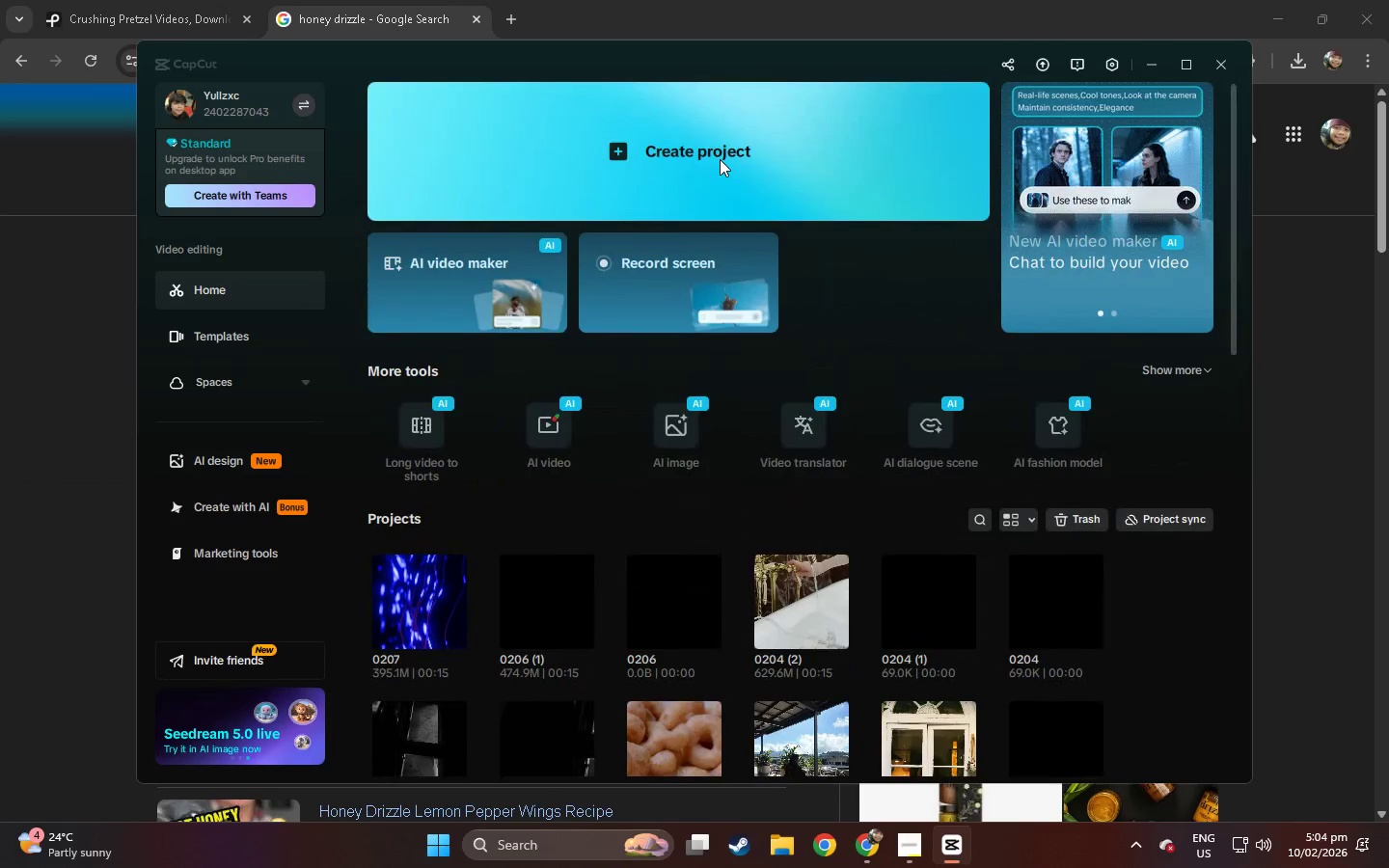 
left_click([720, 159])
 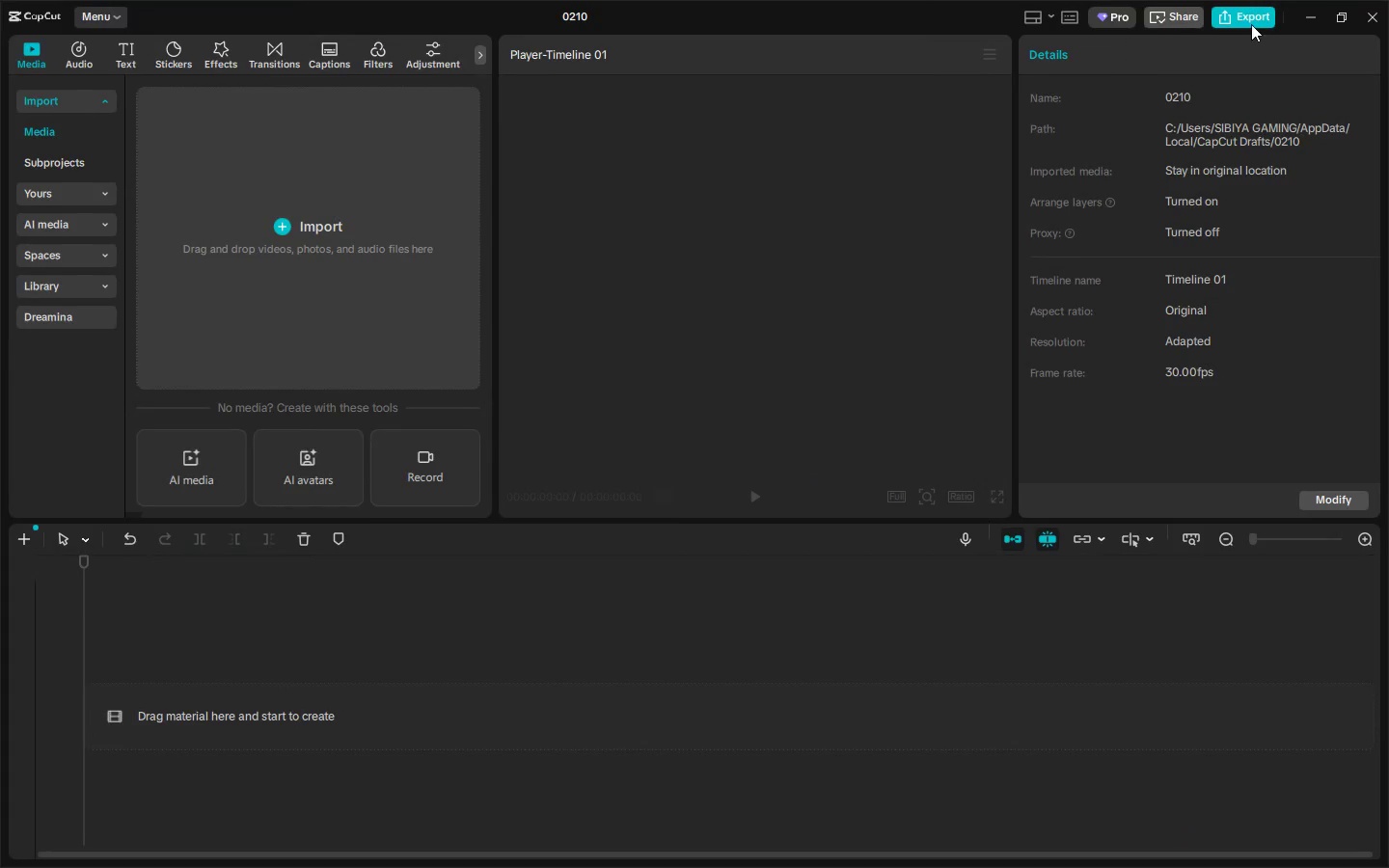 
wait(5.28)
 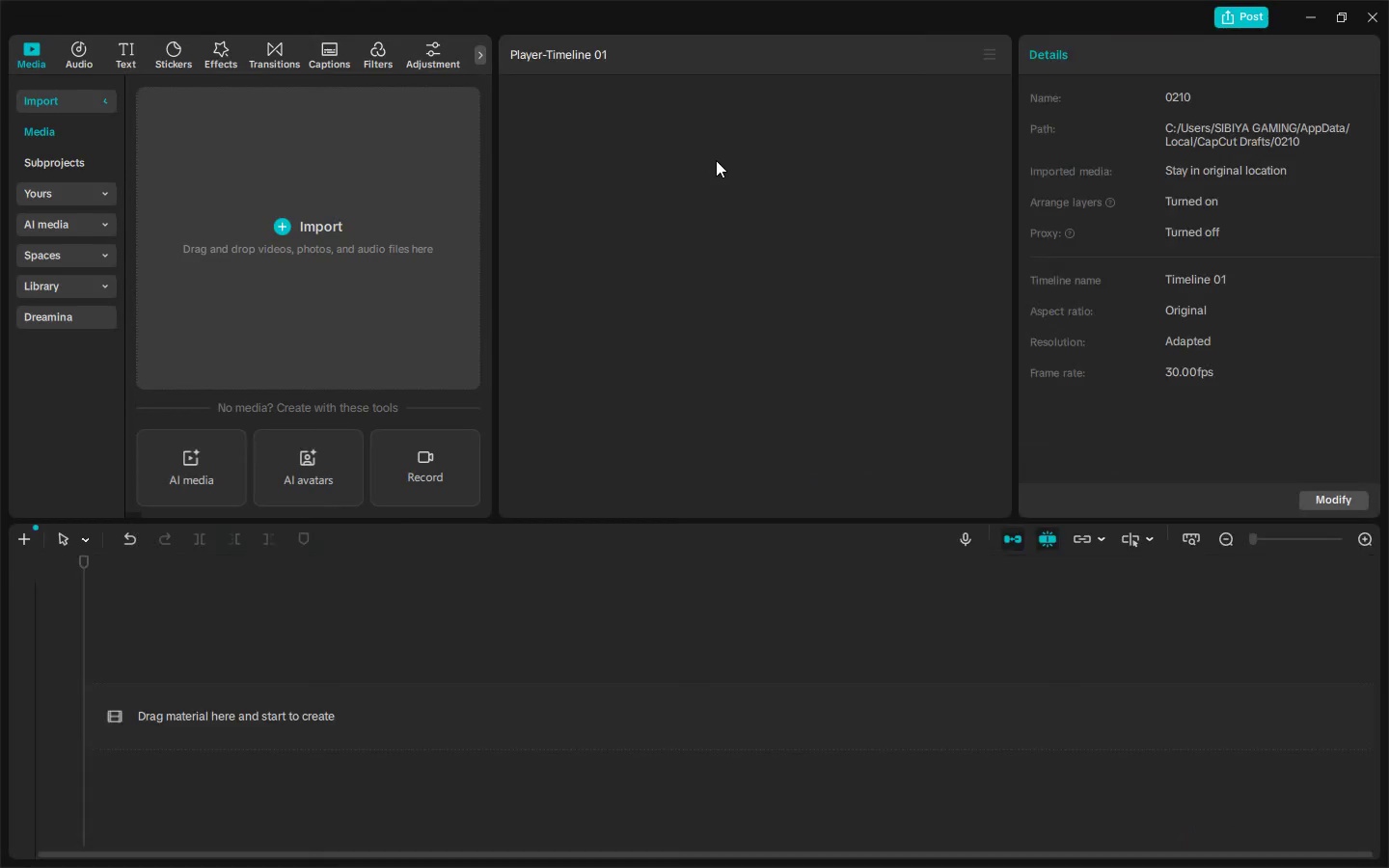 
double_click([1311, 9])
 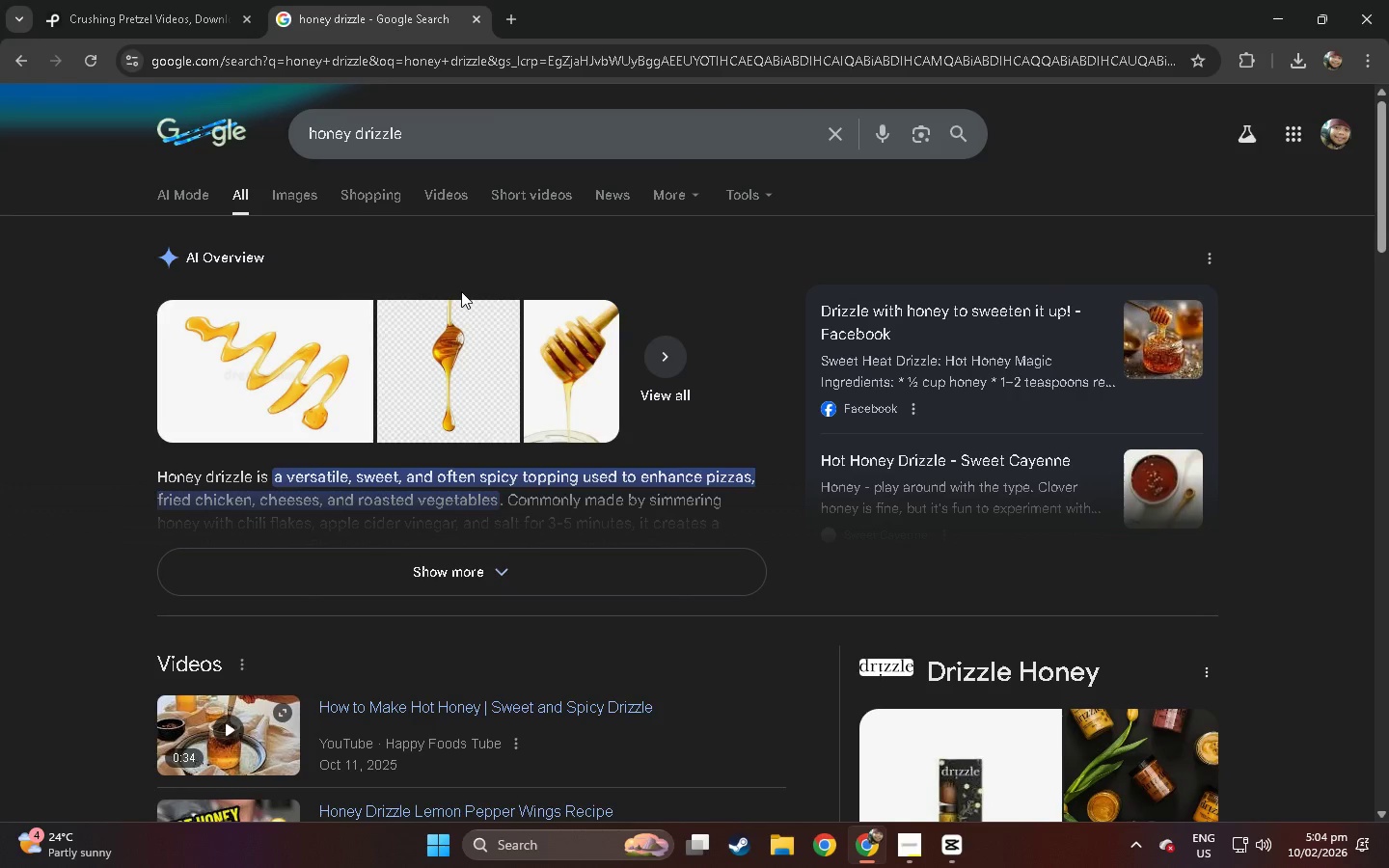 
scroll: coordinate [376, 323], scroll_direction: down, amount: 10.0
 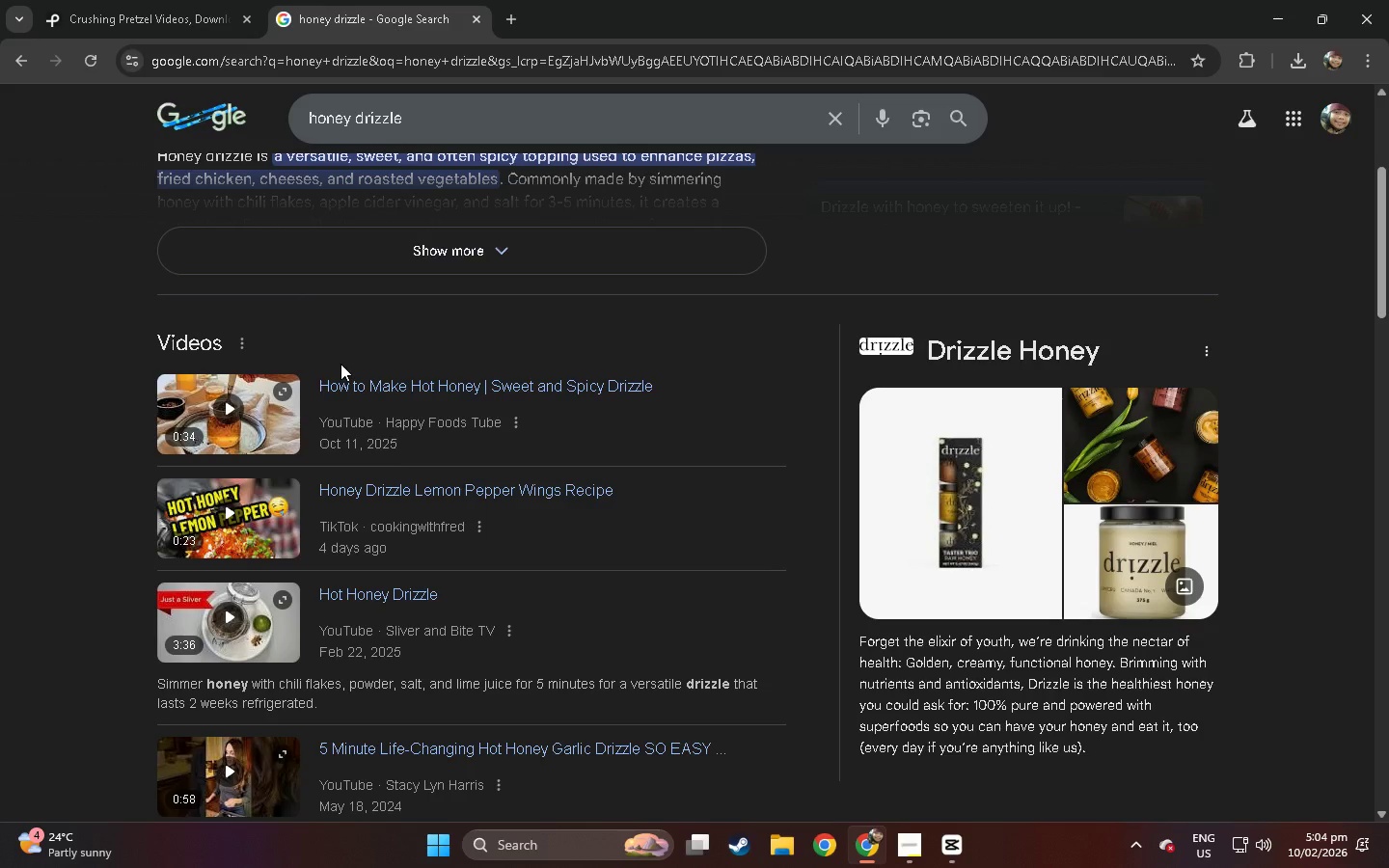 
wait(12.59)
 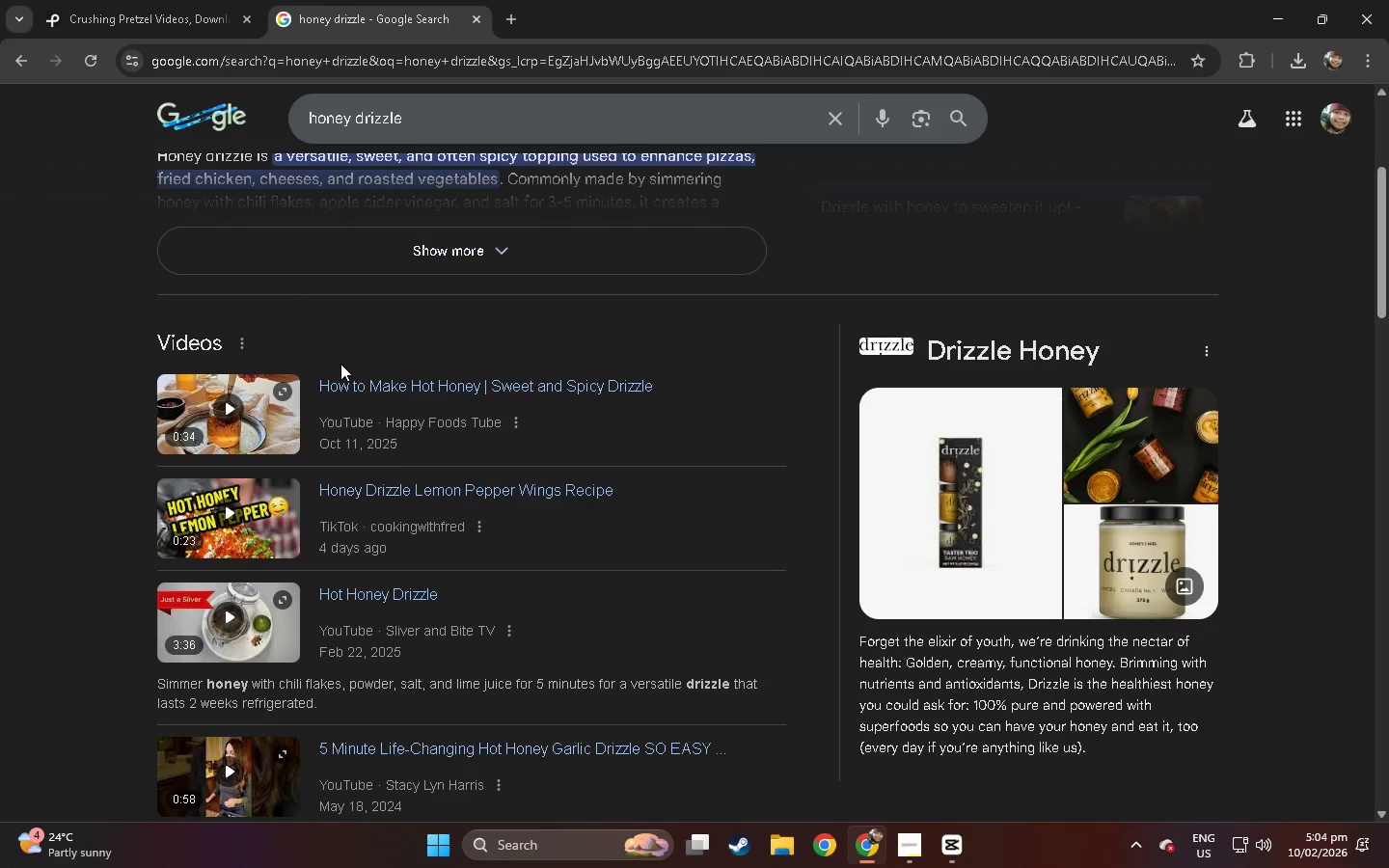 
scroll: coordinate [340, 364], scroll_direction: up, amount: 10.0
 